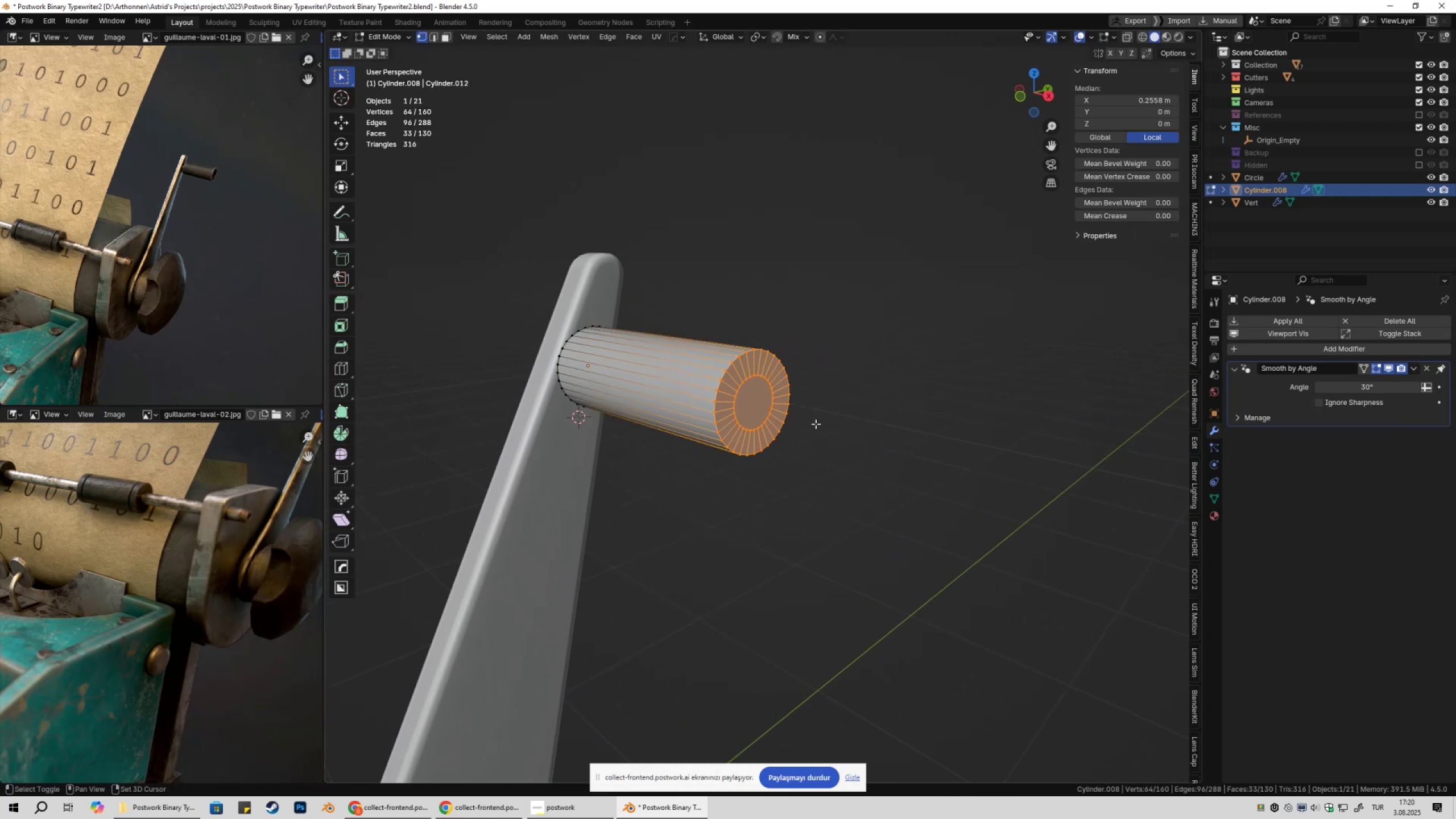 
scroll: coordinate [817, 424], scroll_direction: up, amount: 1.0
 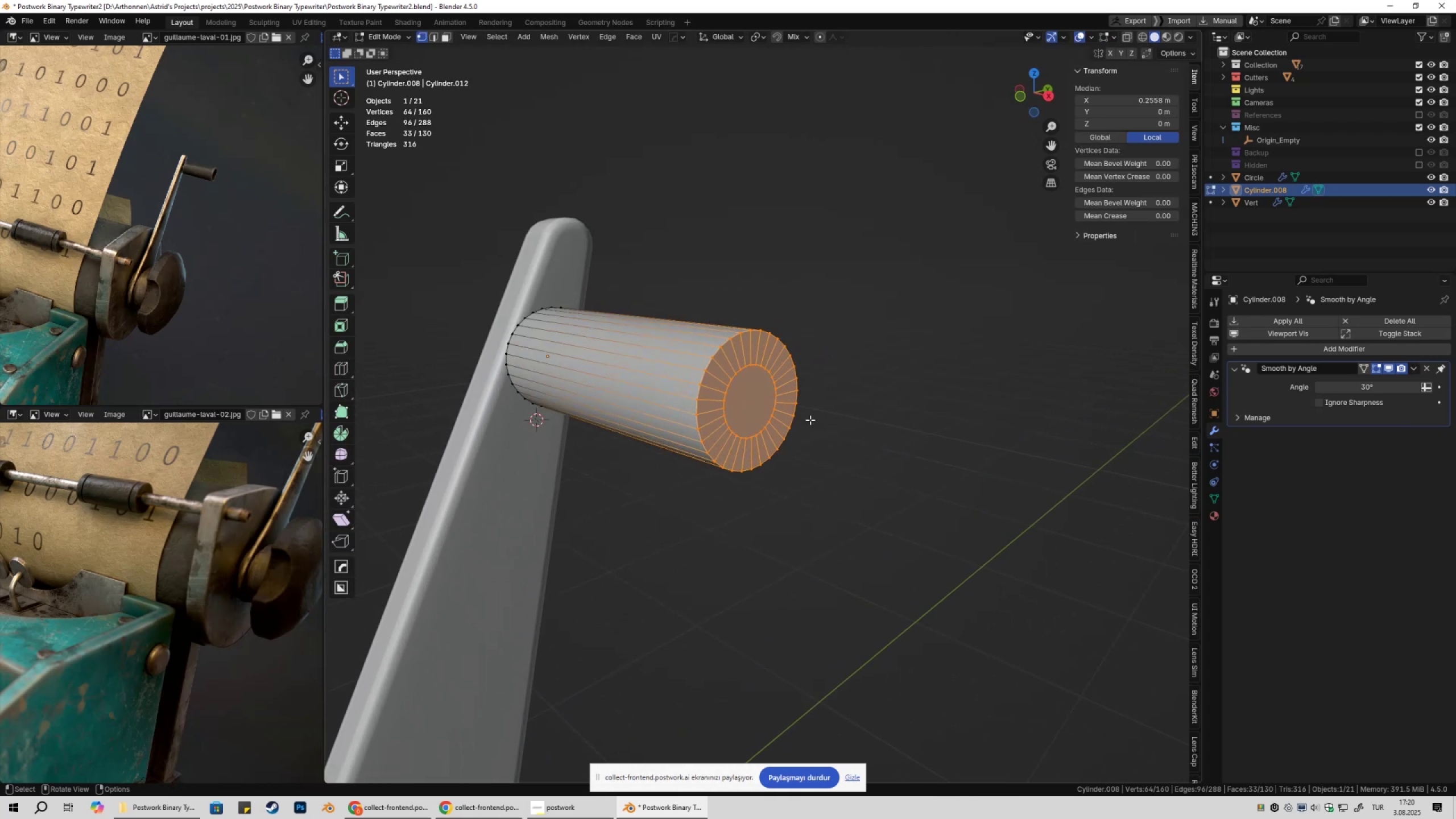 
key(2)
 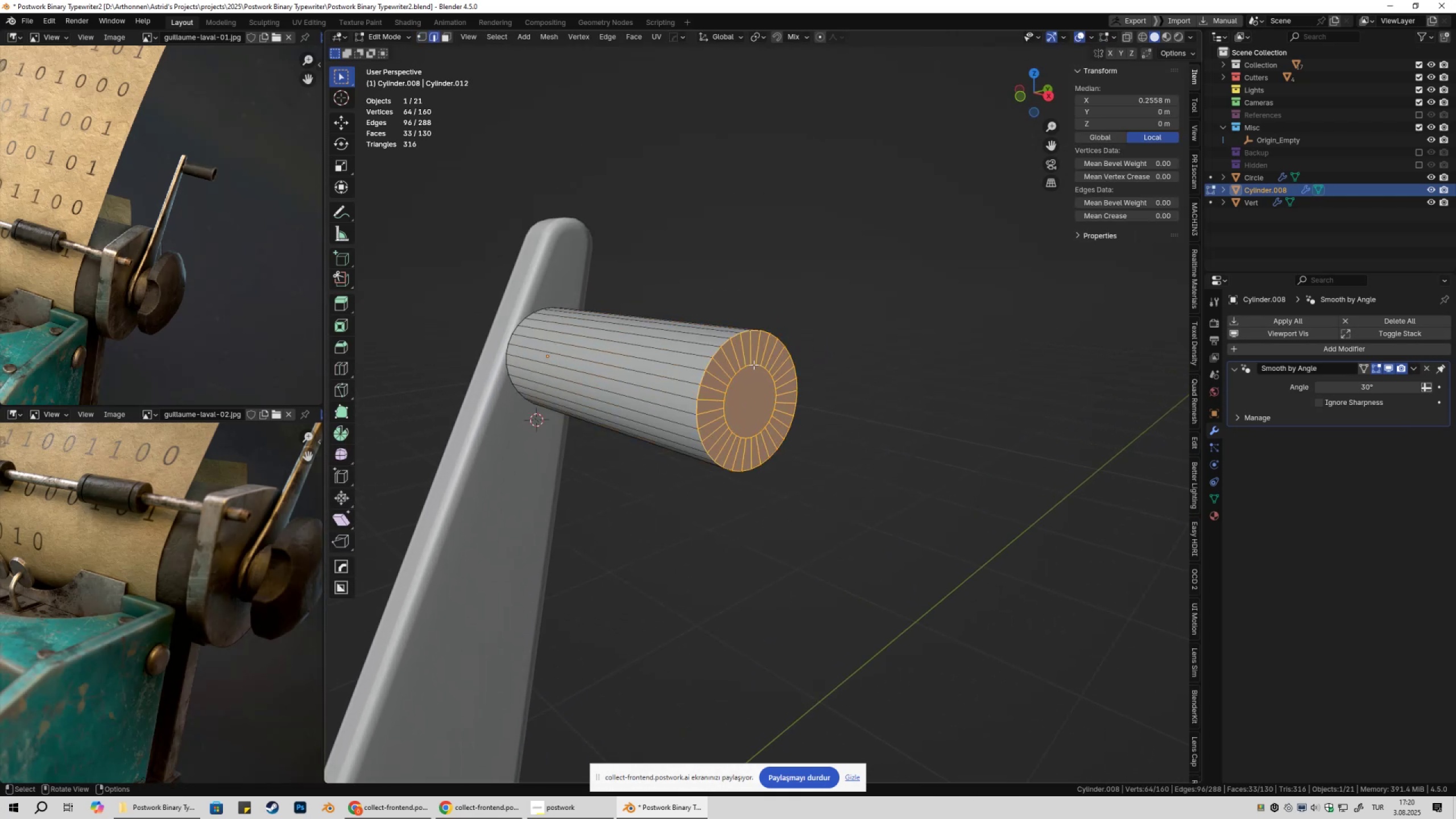 
left_click([754, 365])
 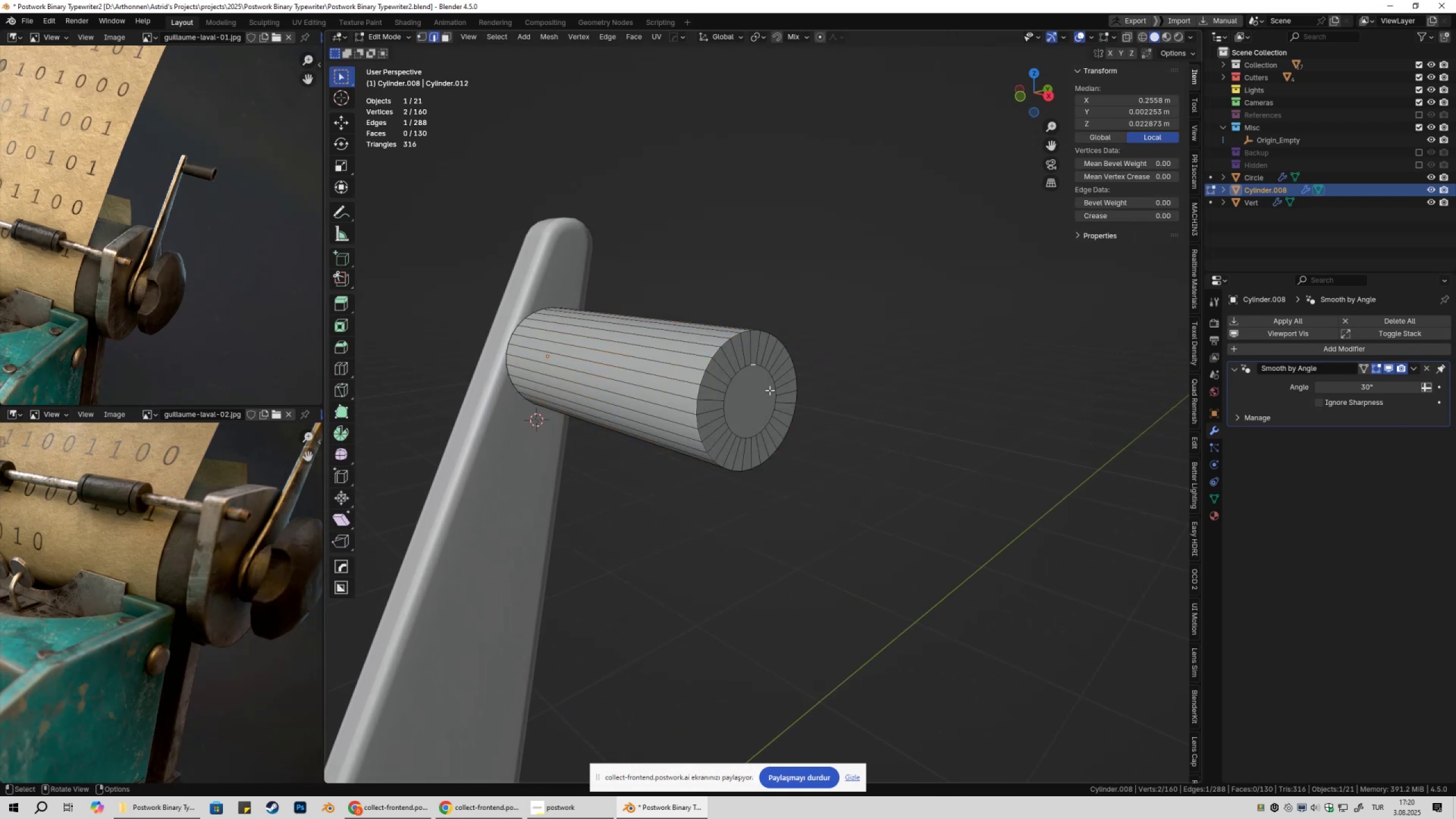 
scroll: coordinate [773, 394], scroll_direction: up, amount: 1.0
 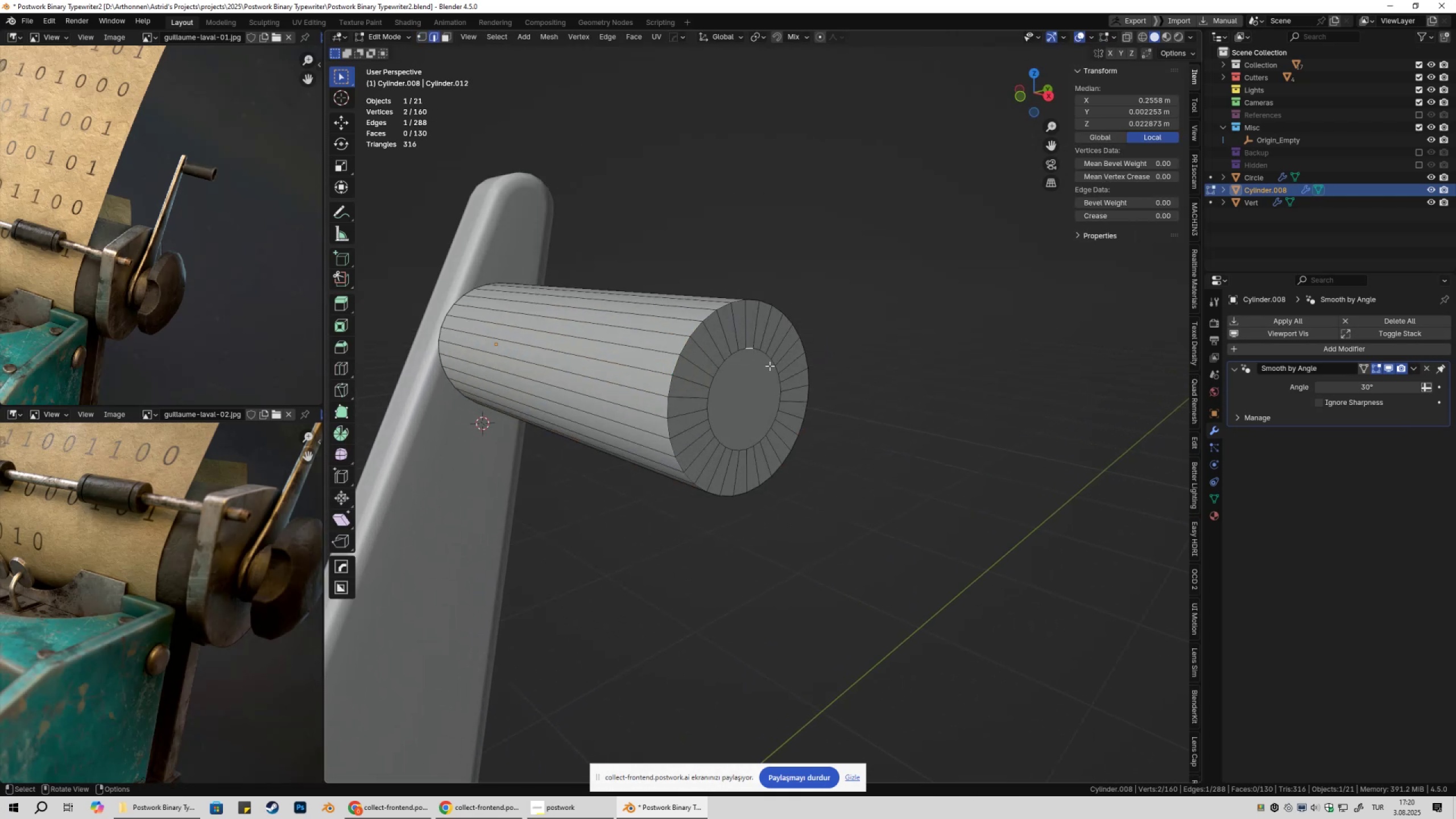 
key(Alt+AltLeft)
 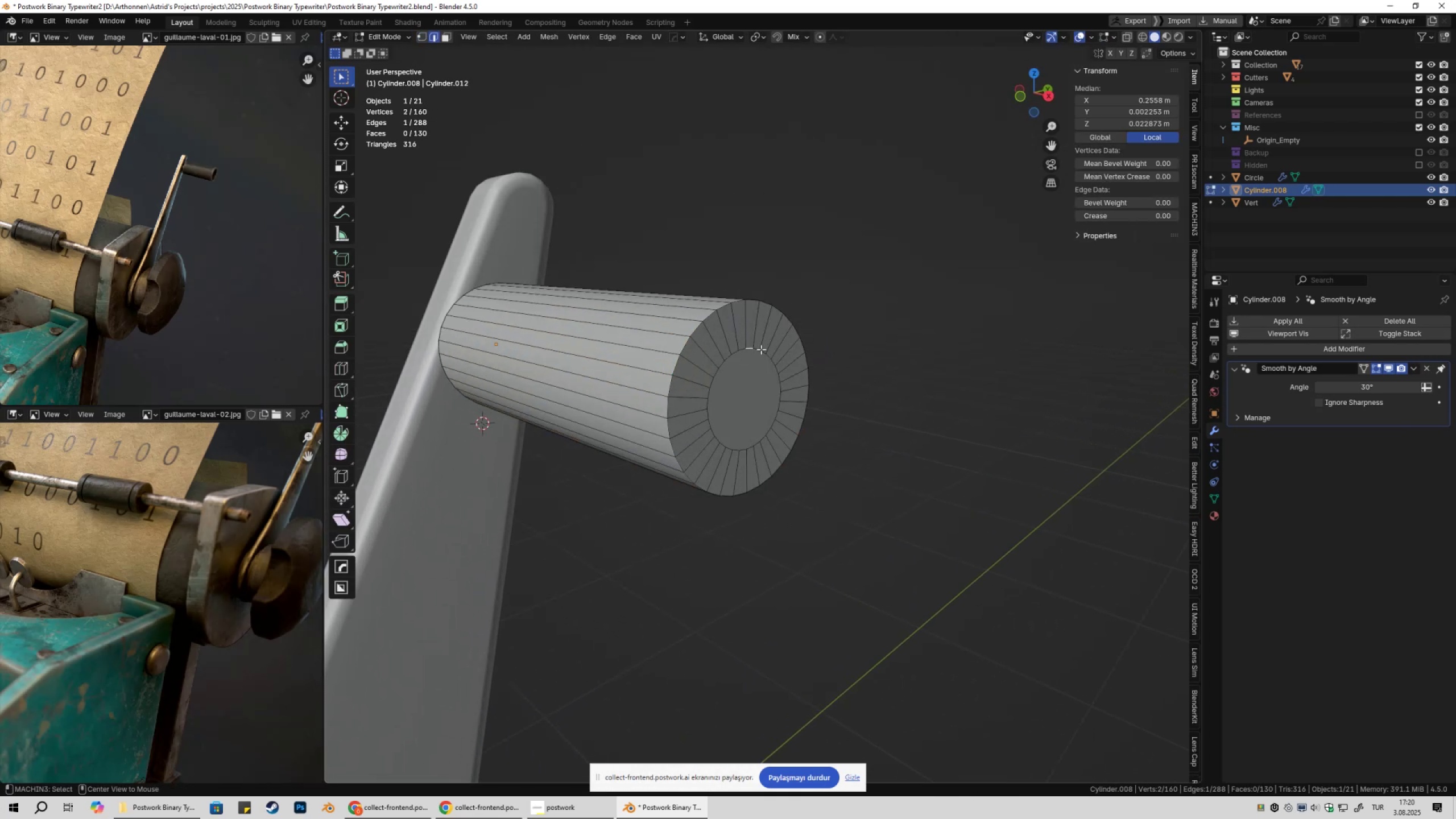 
hold_key(key=AltLeft, duration=0.49)
left_click([750, 348])
 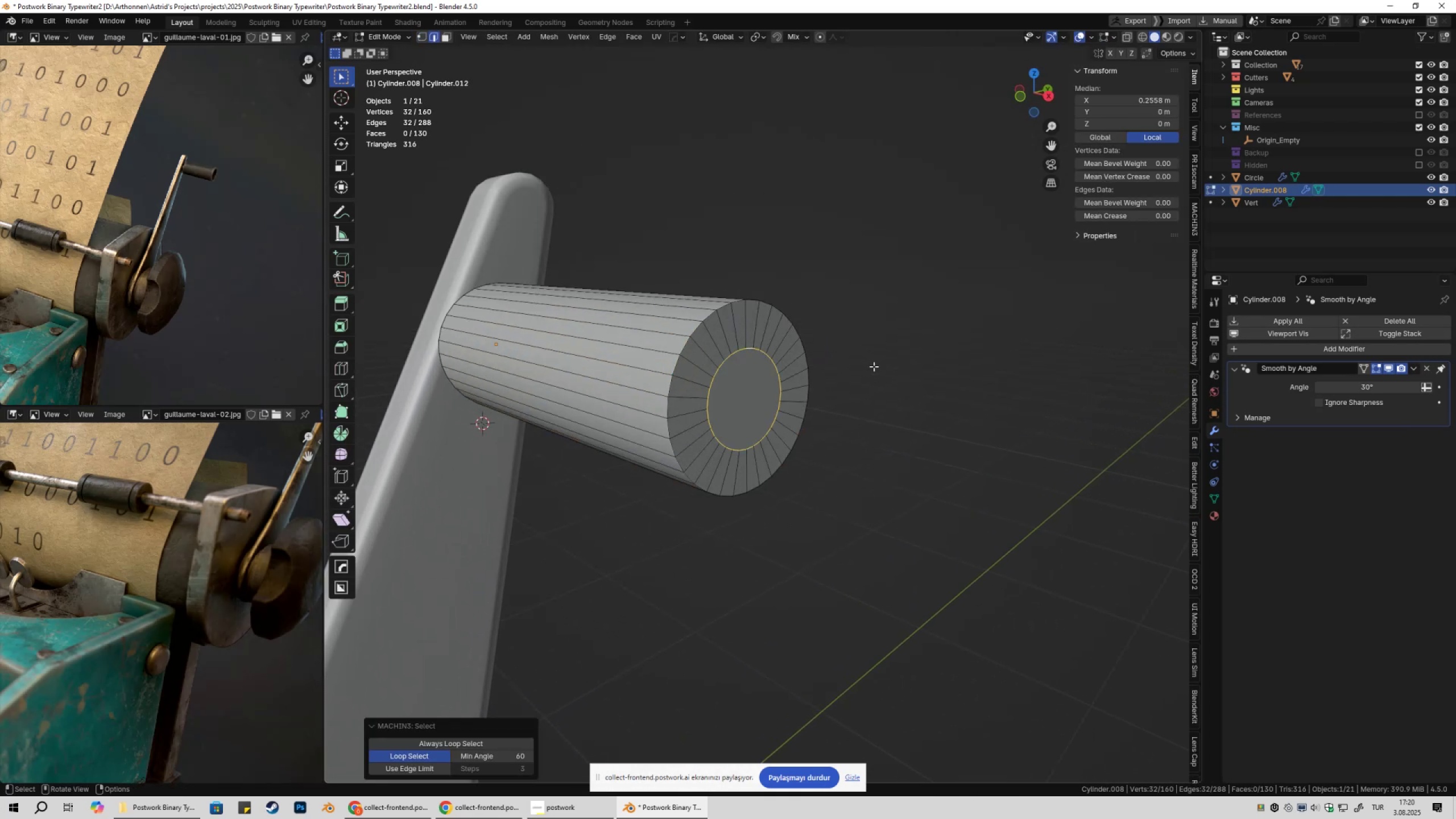 
key(Alt+AltLeft)
 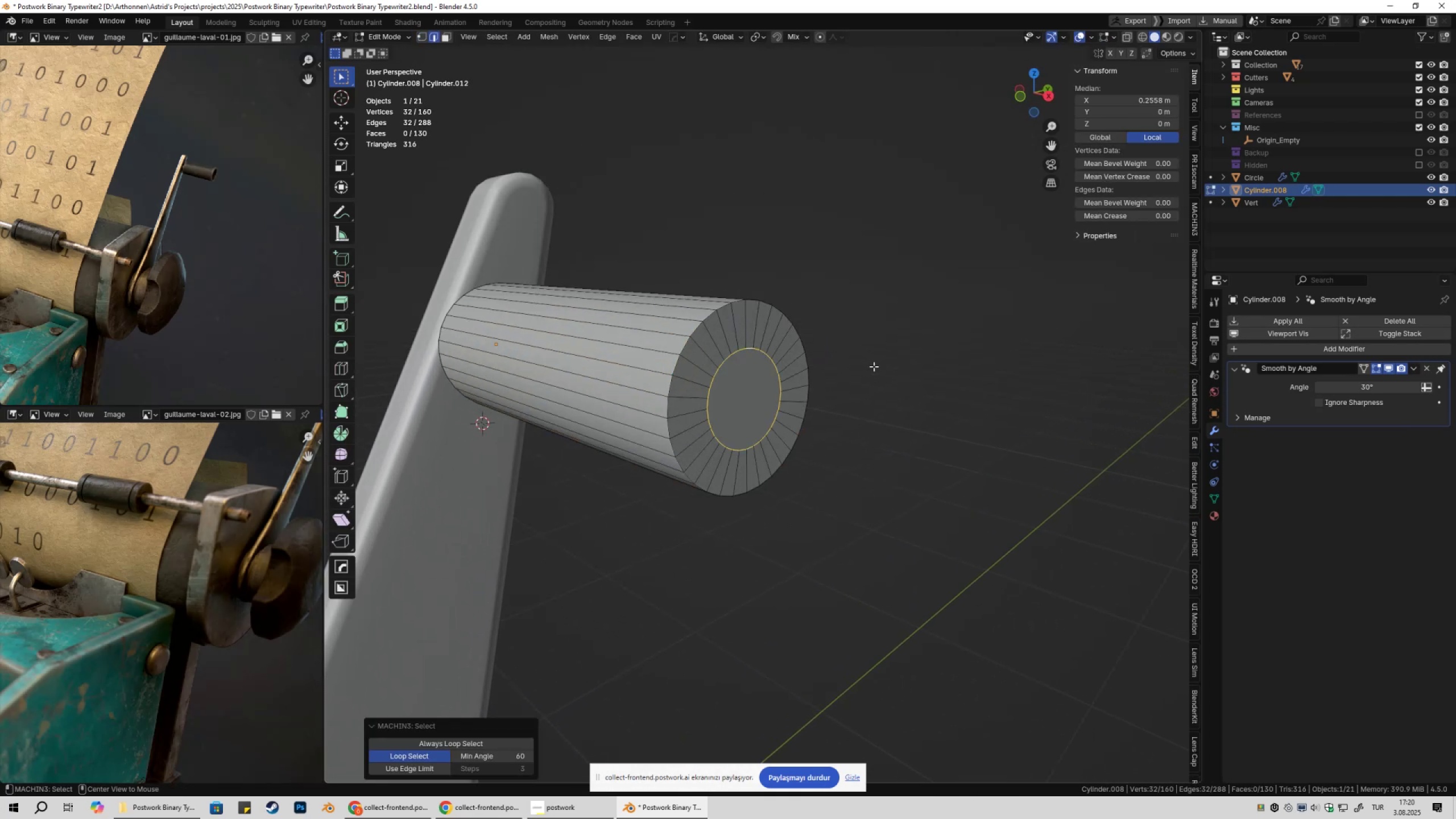 
key(Alt+S)
 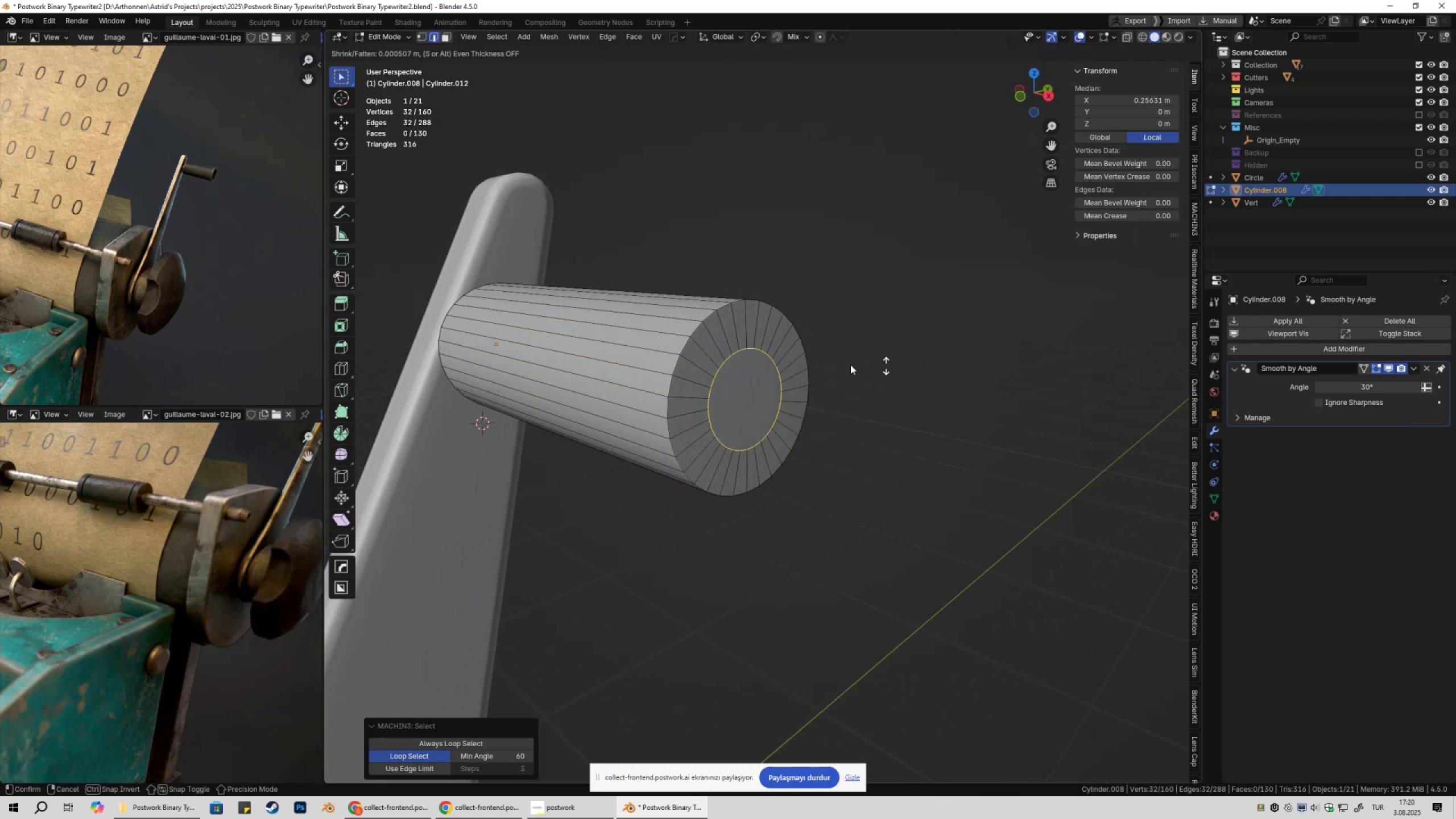 
key(Escape)
 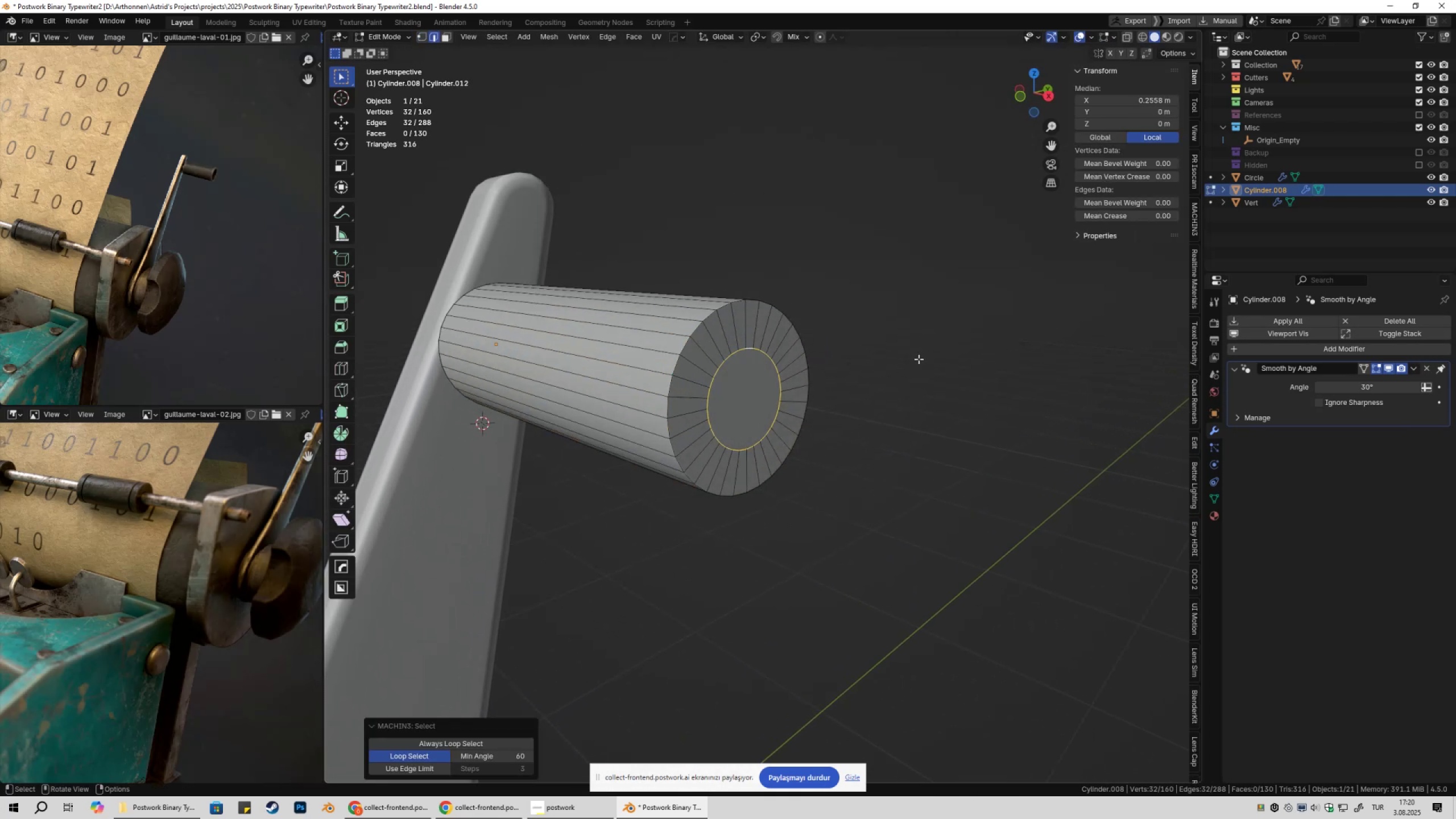 
key(S)
 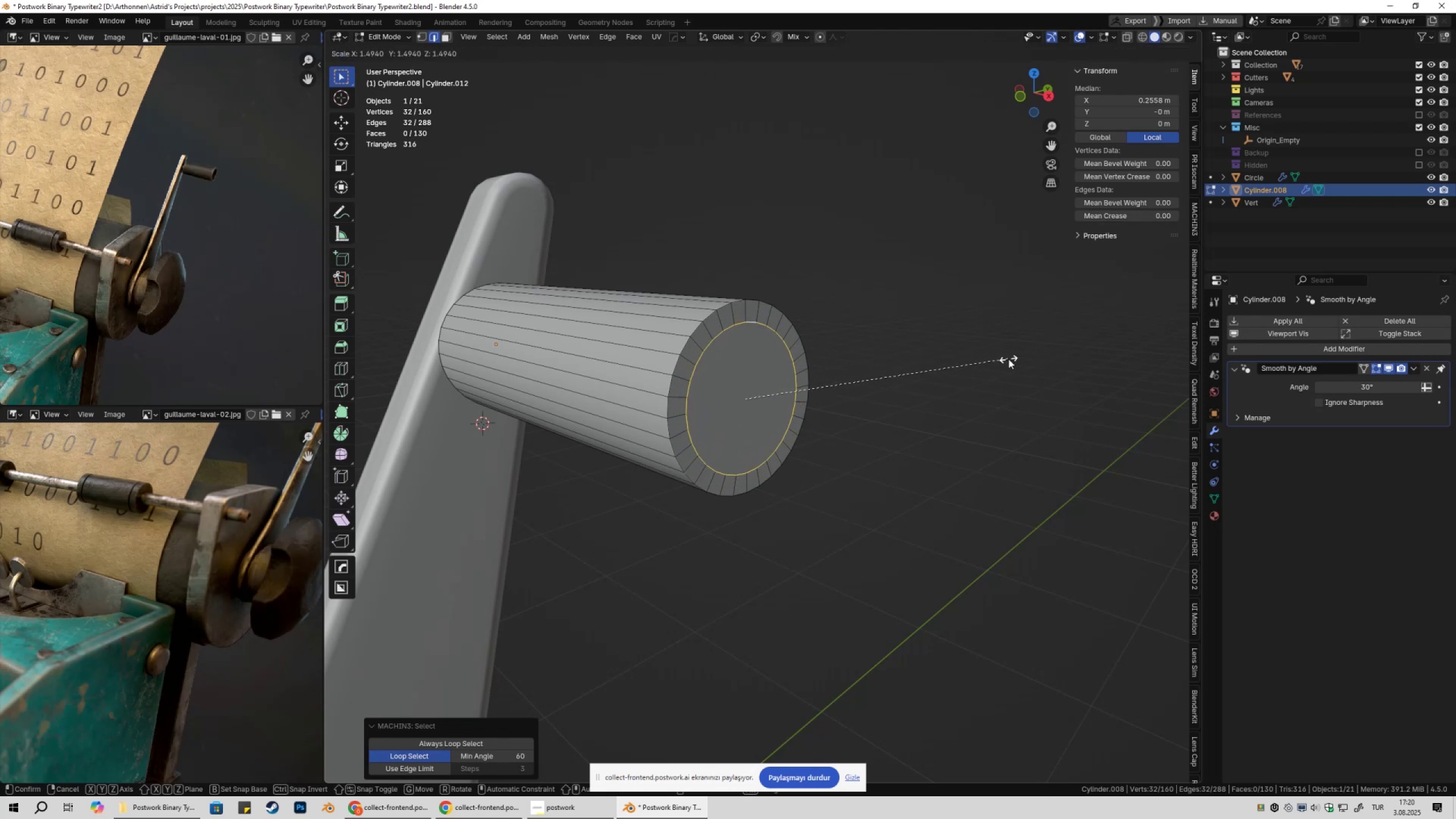 
hold_key(key=ShiftLeft, duration=1.03)
left_click([1032, 362])
 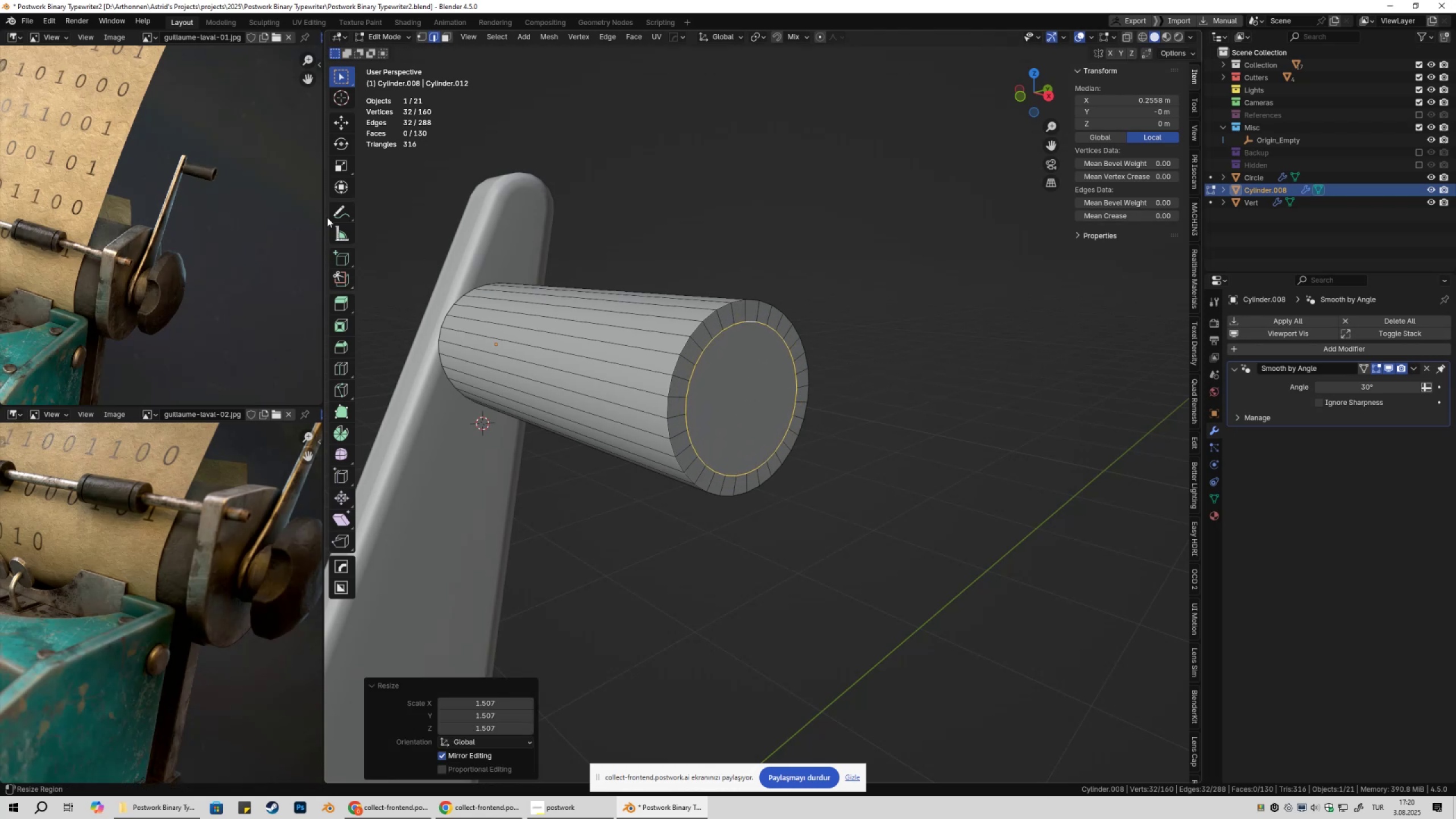 
scroll: coordinate [262, 177], scroll_direction: up, amount: 2.0
 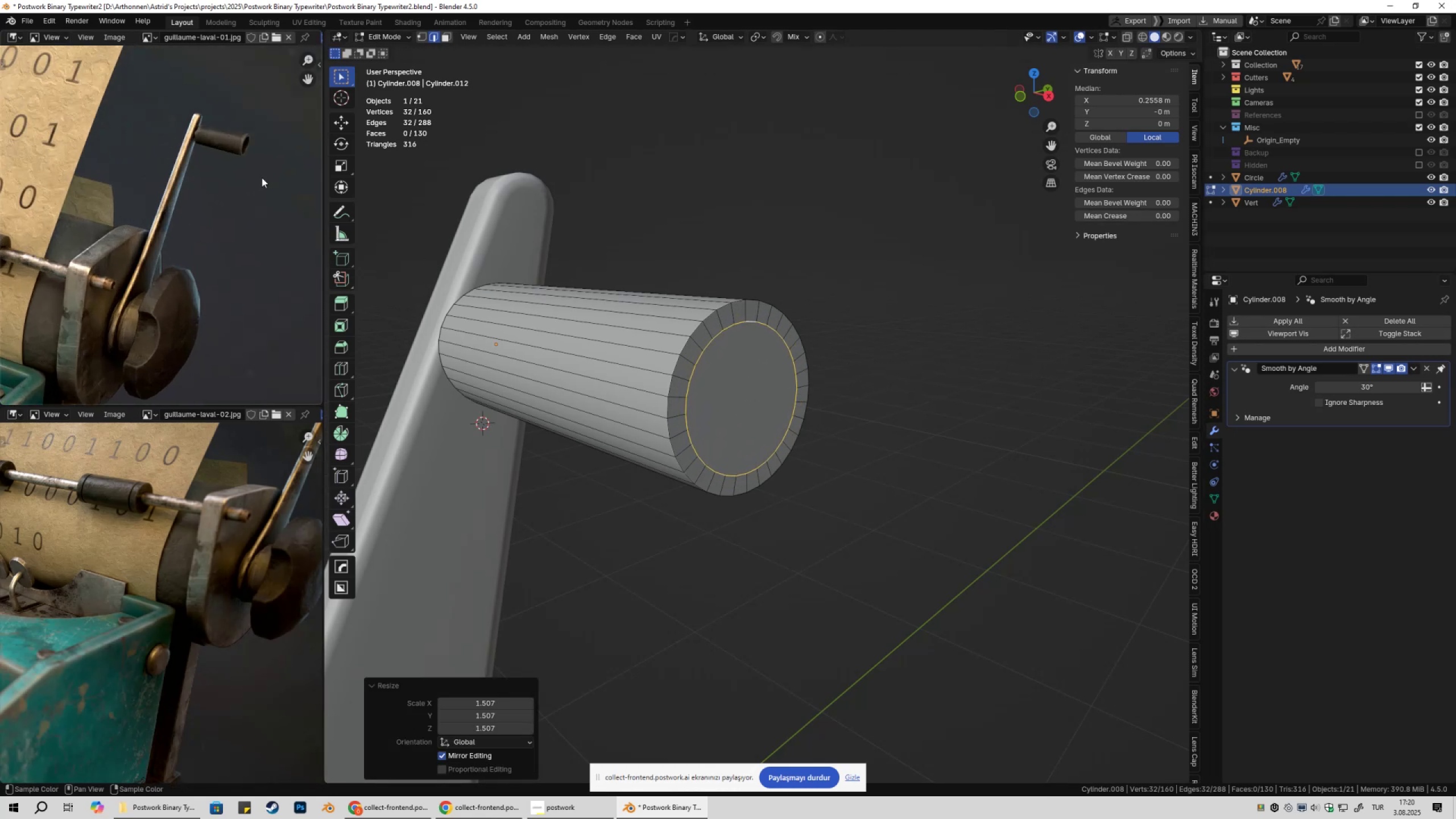 
key(Shift+ShiftLeft)
 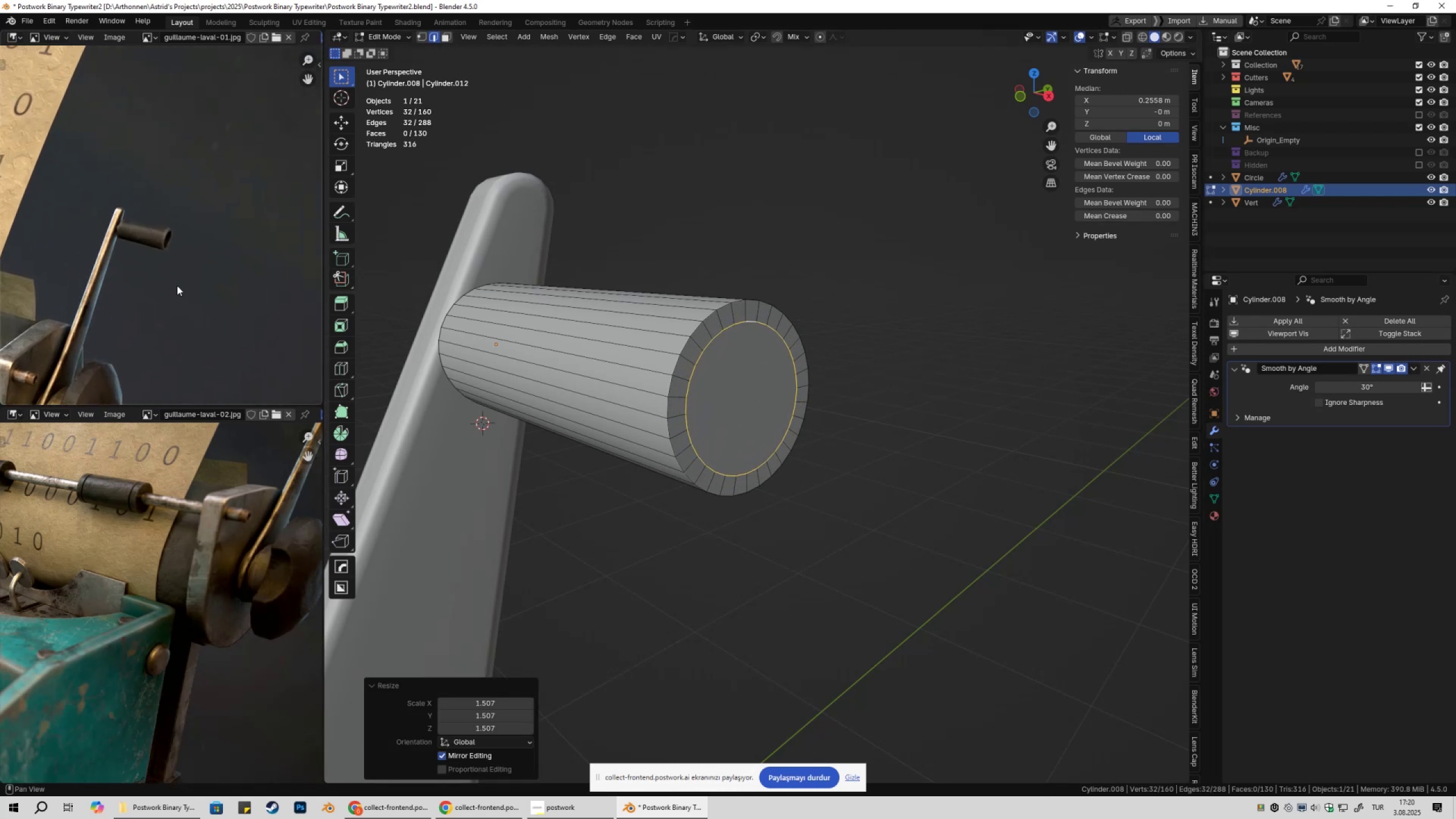 
scroll: coordinate [196, 247], scroll_direction: up, amount: 2.0
 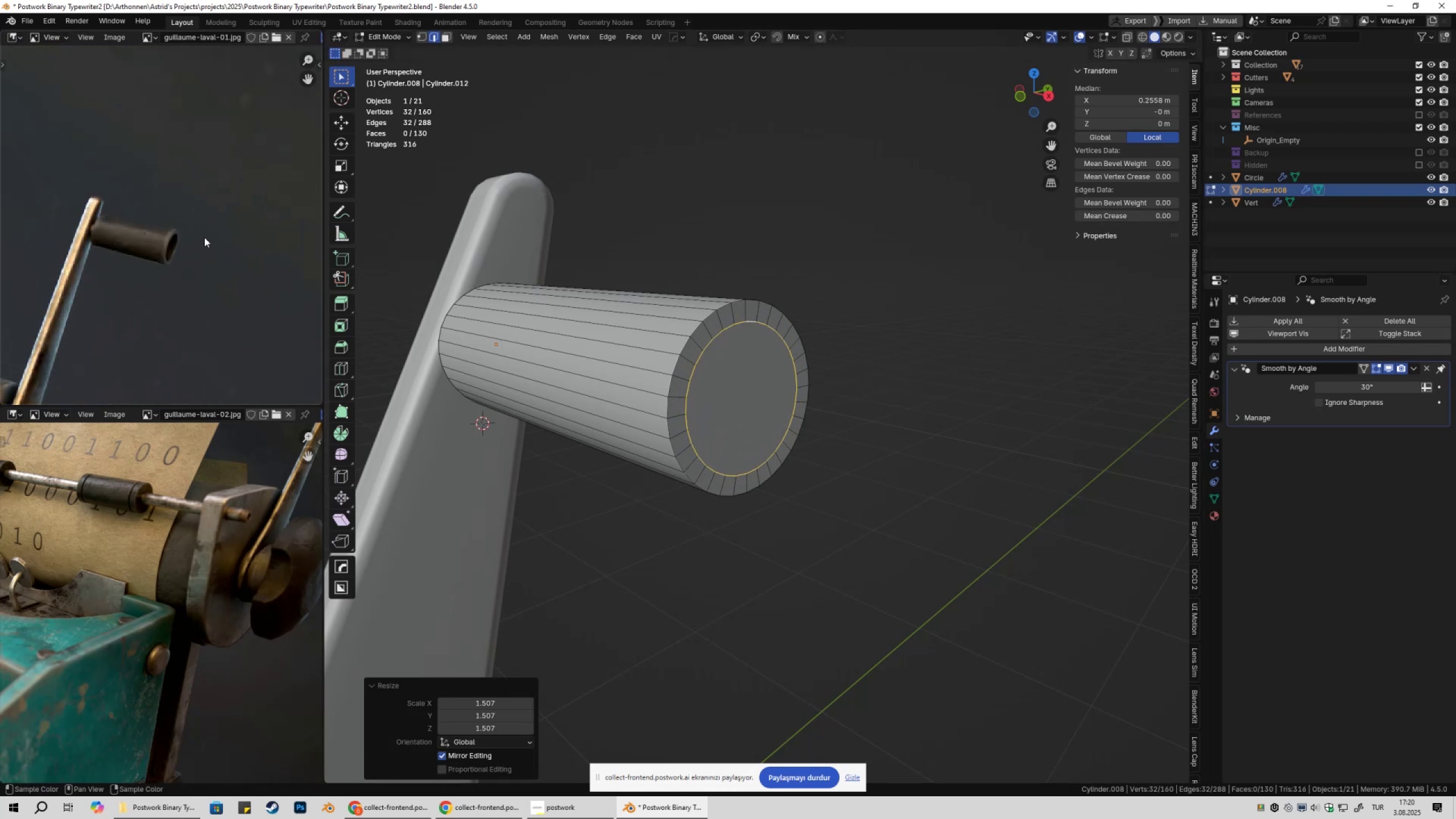 
hold_key(key=ShiftLeft, duration=0.42)
 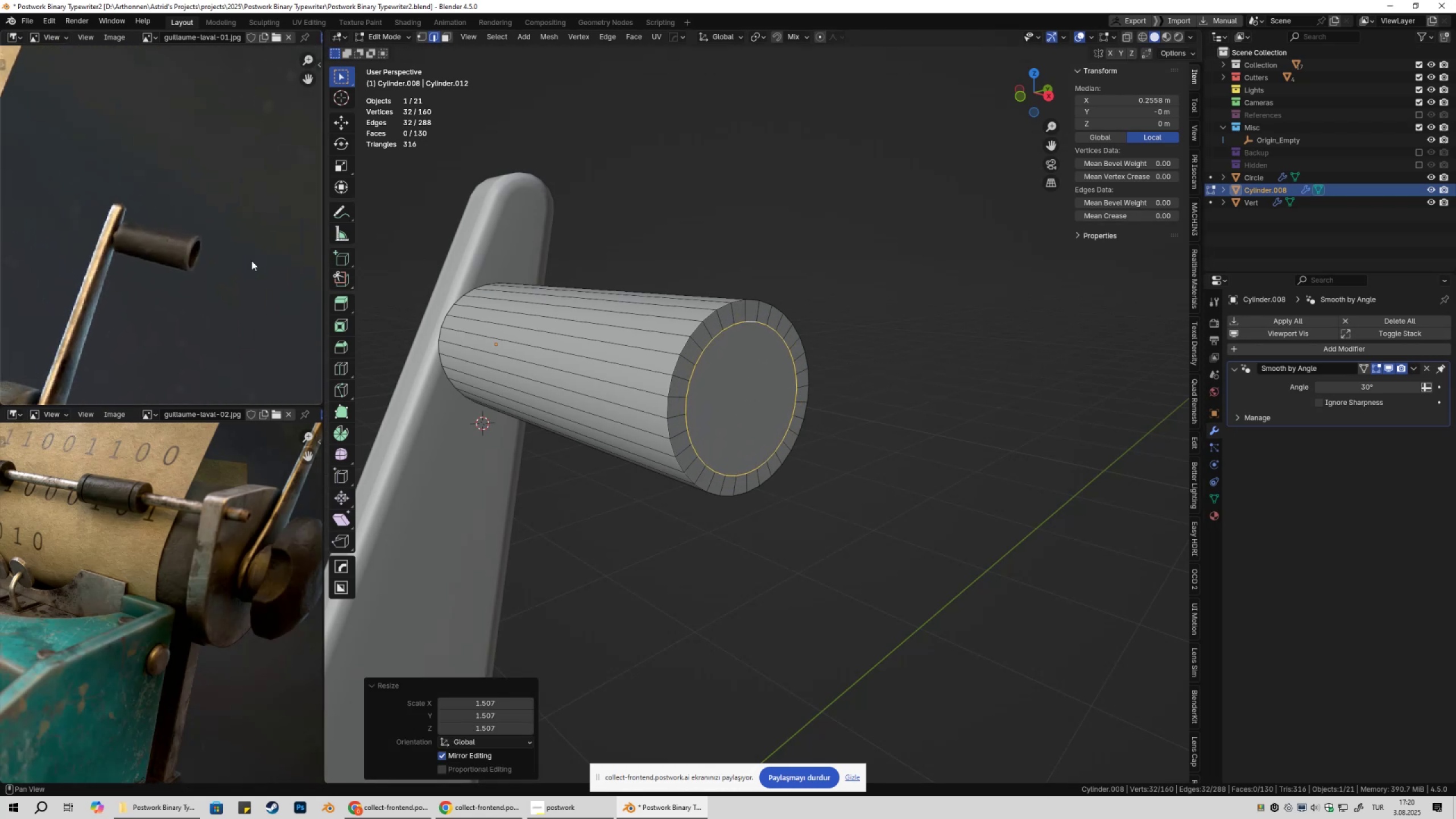 
scroll: coordinate [257, 261], scroll_direction: up, amount: 4.0
 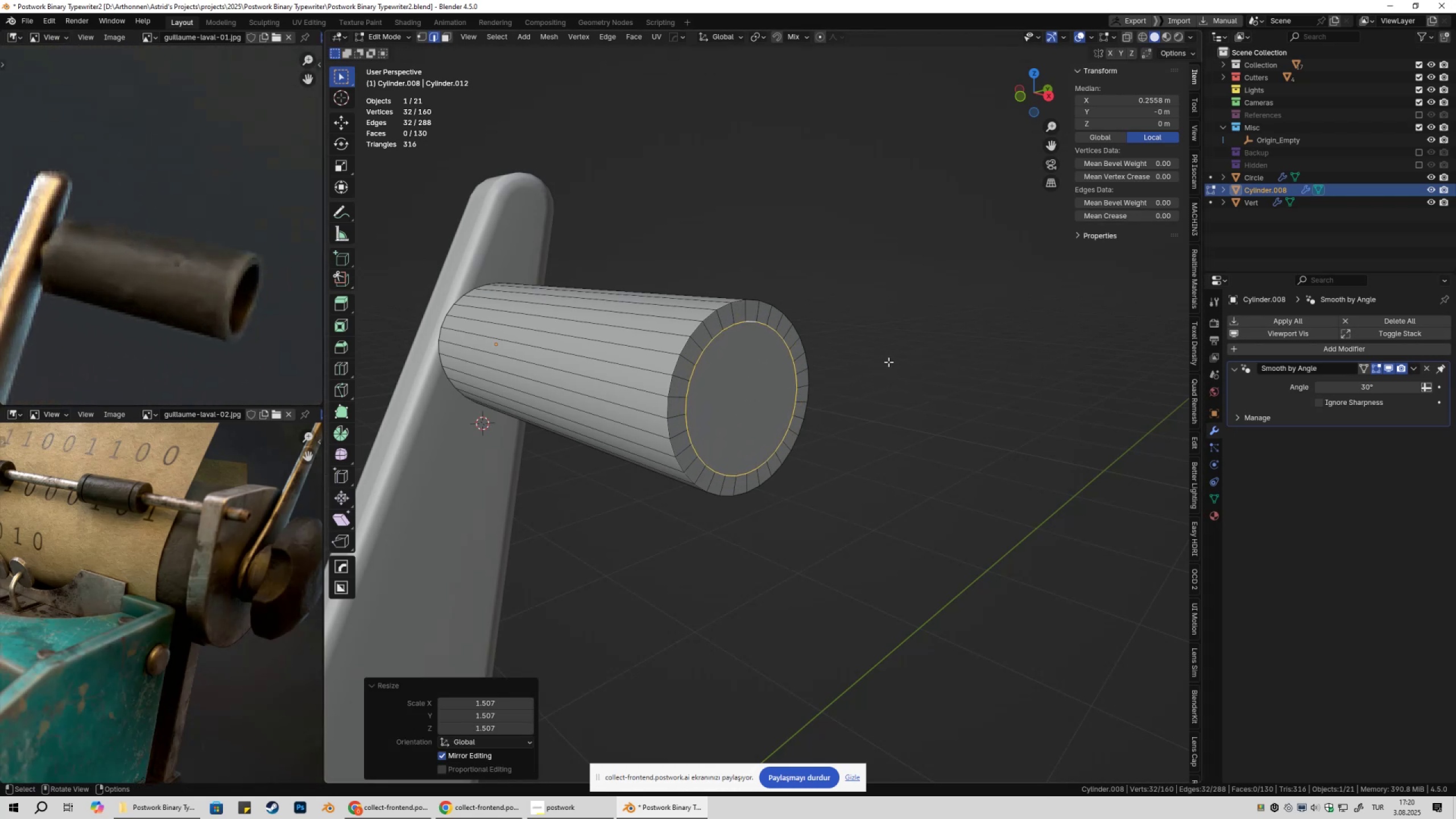 
key(S)
 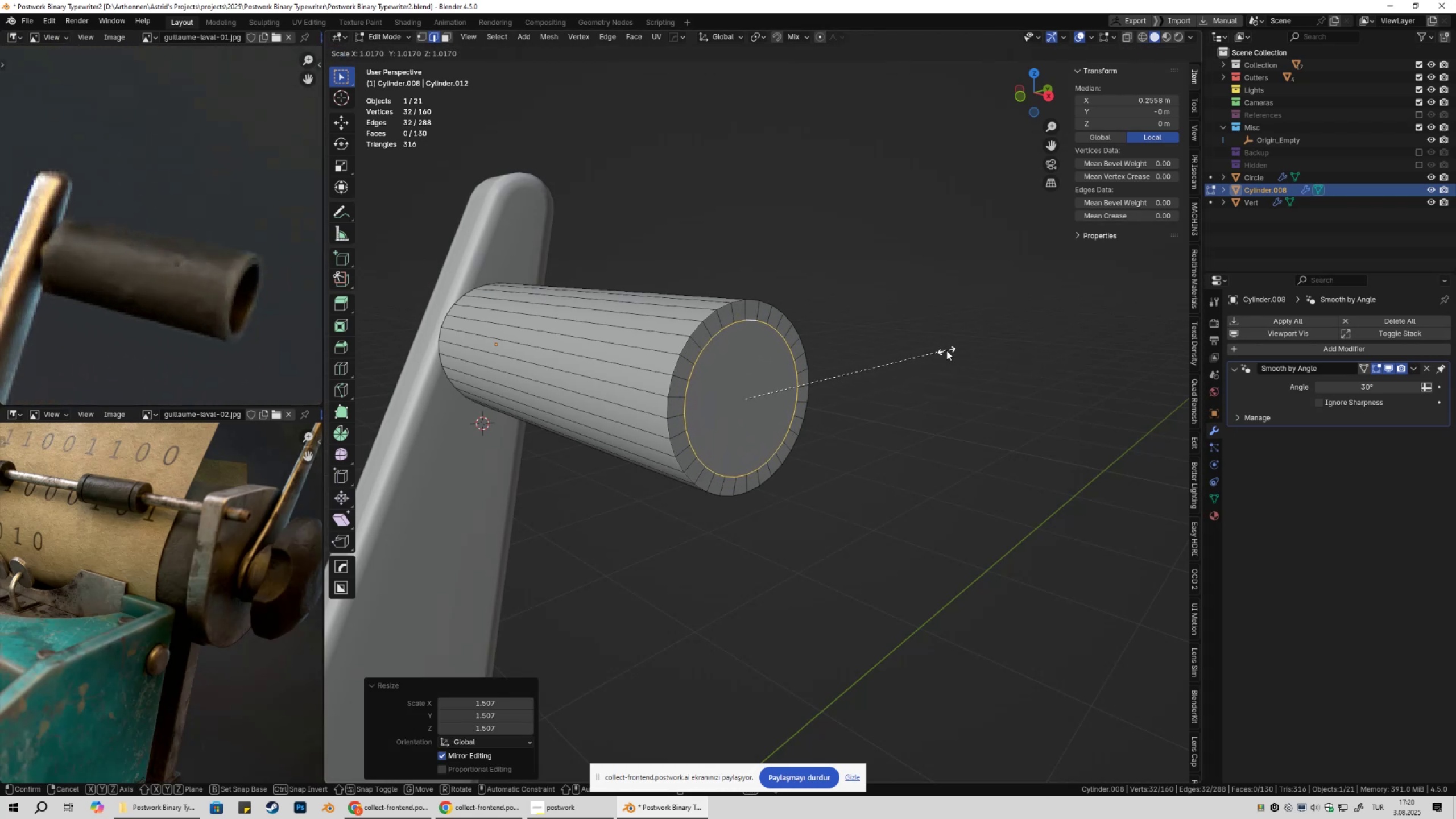 
hold_key(key=ShiftLeft, duration=1.54)
 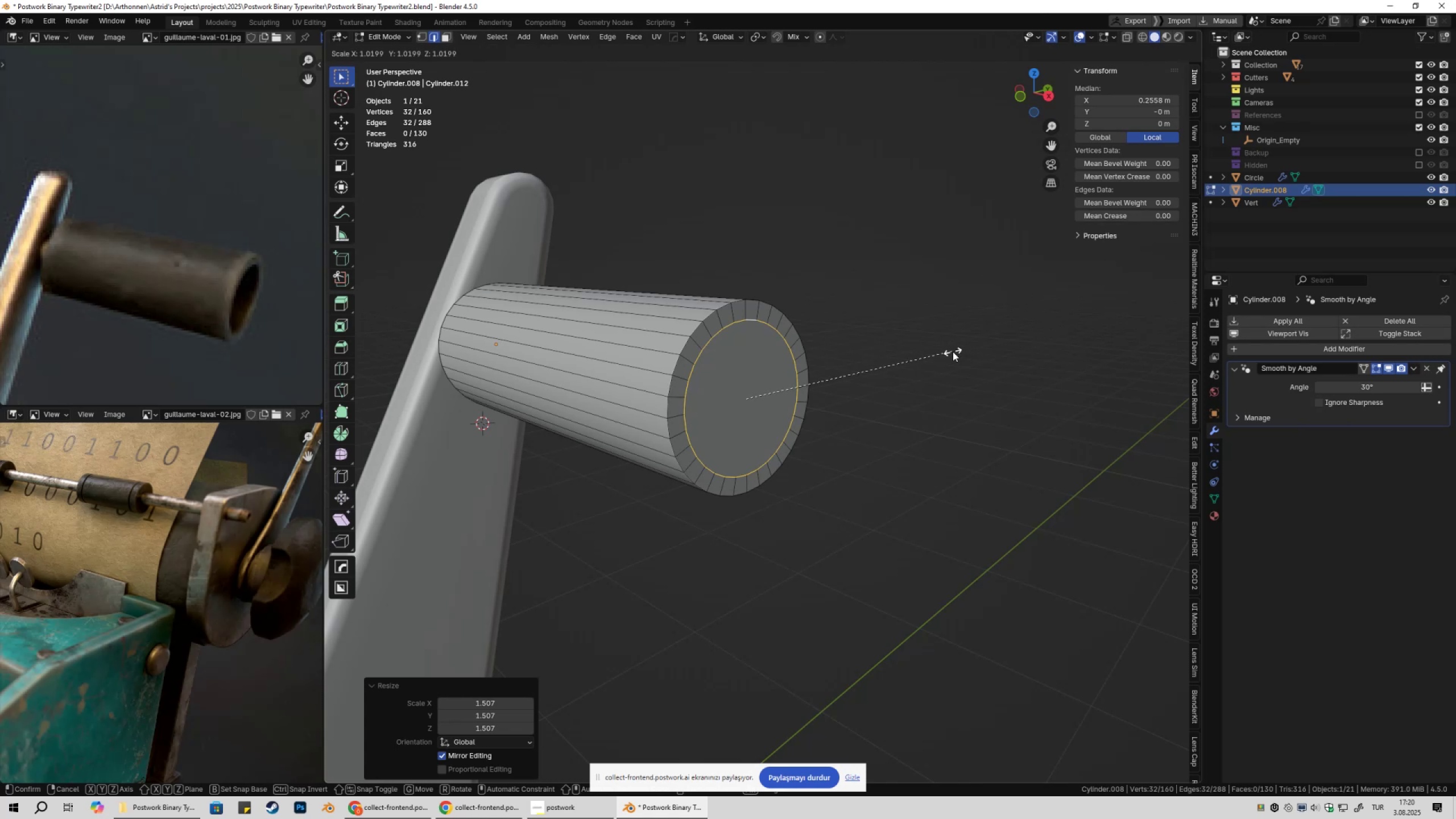 
hold_key(key=ShiftLeft, duration=0.9)
left_click([953, 351])
 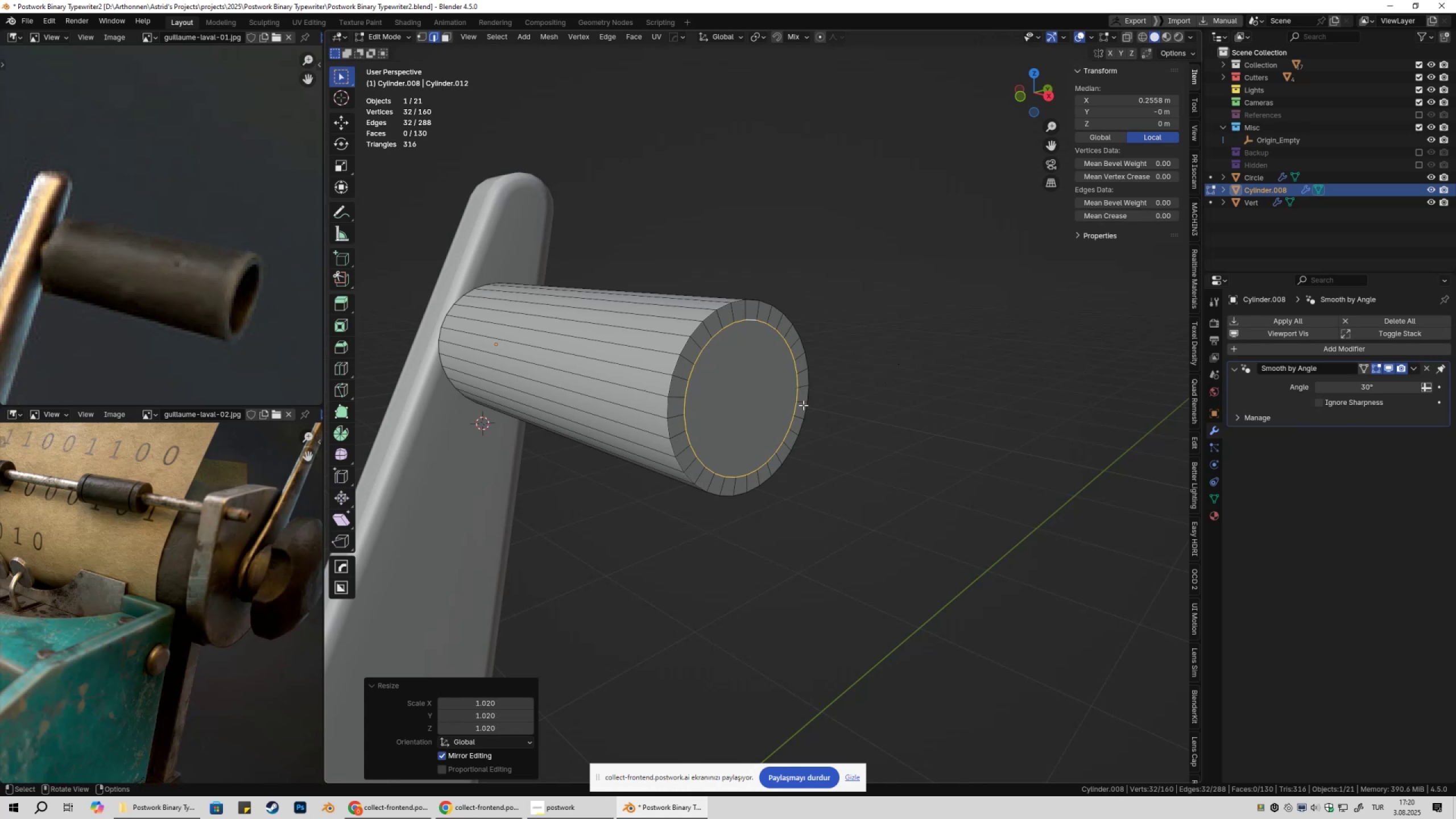 
key(3)
 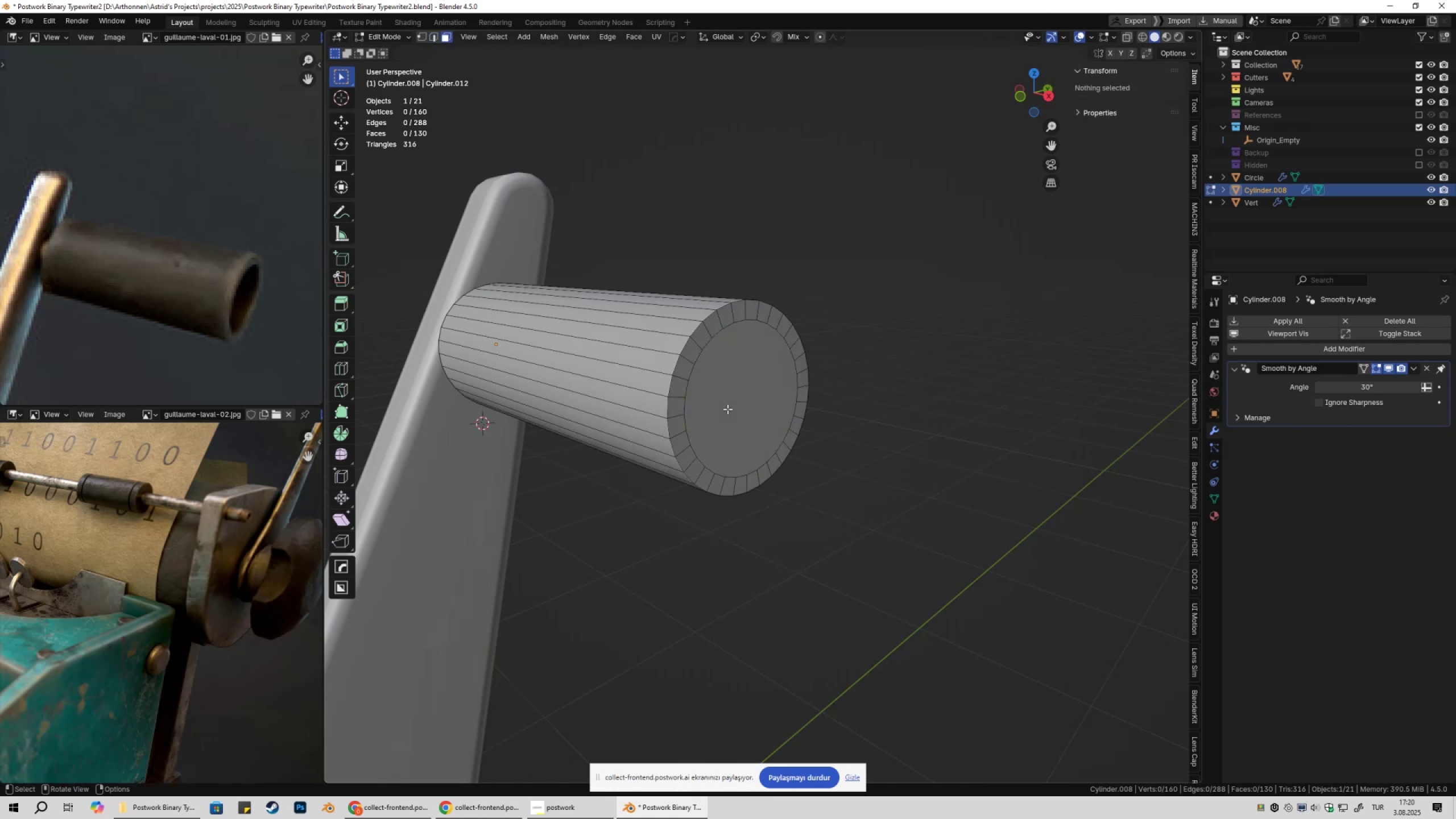 
left_click([727, 409])
 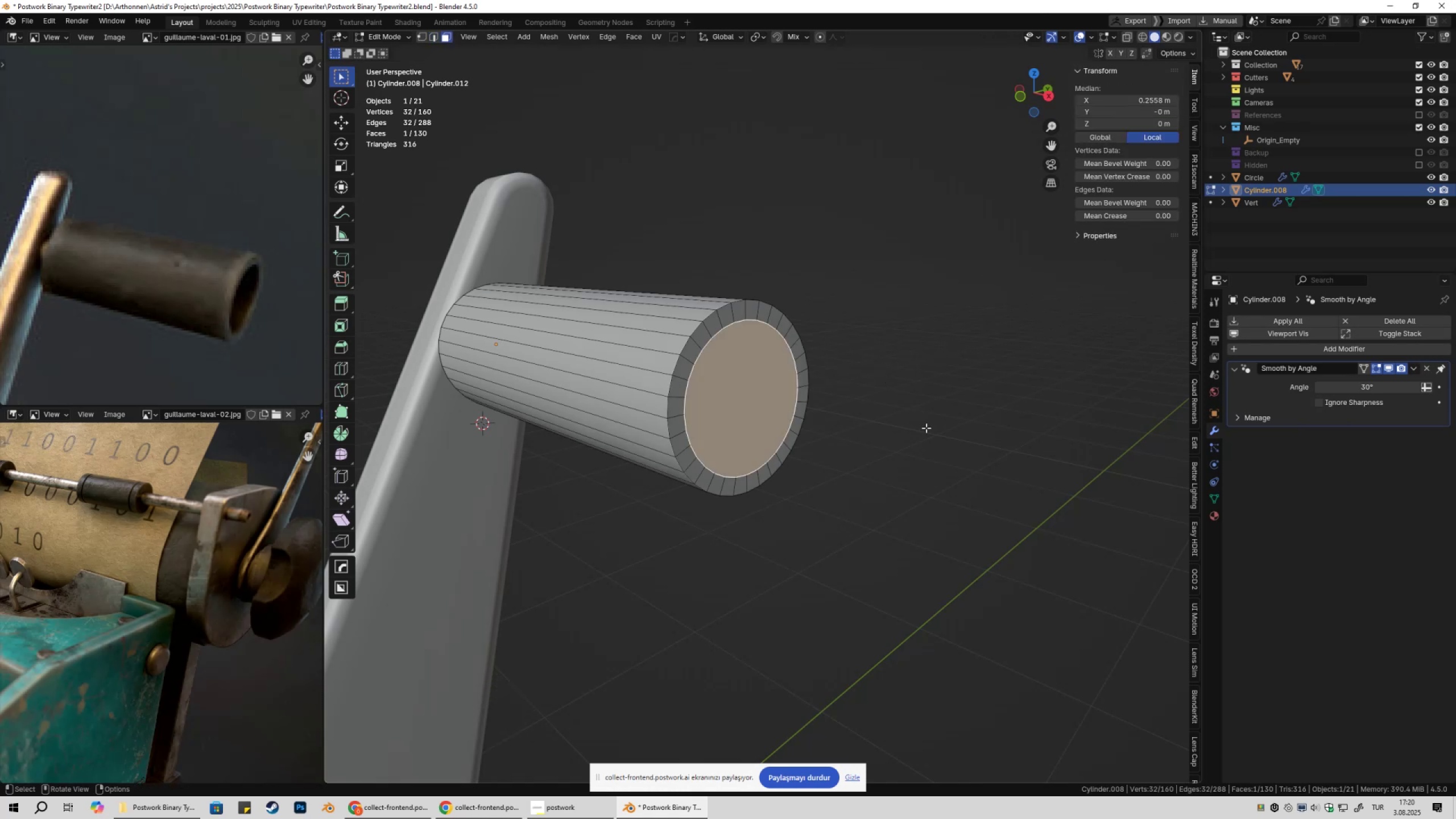 
type(gyx)
key(Escape)
type(e)
 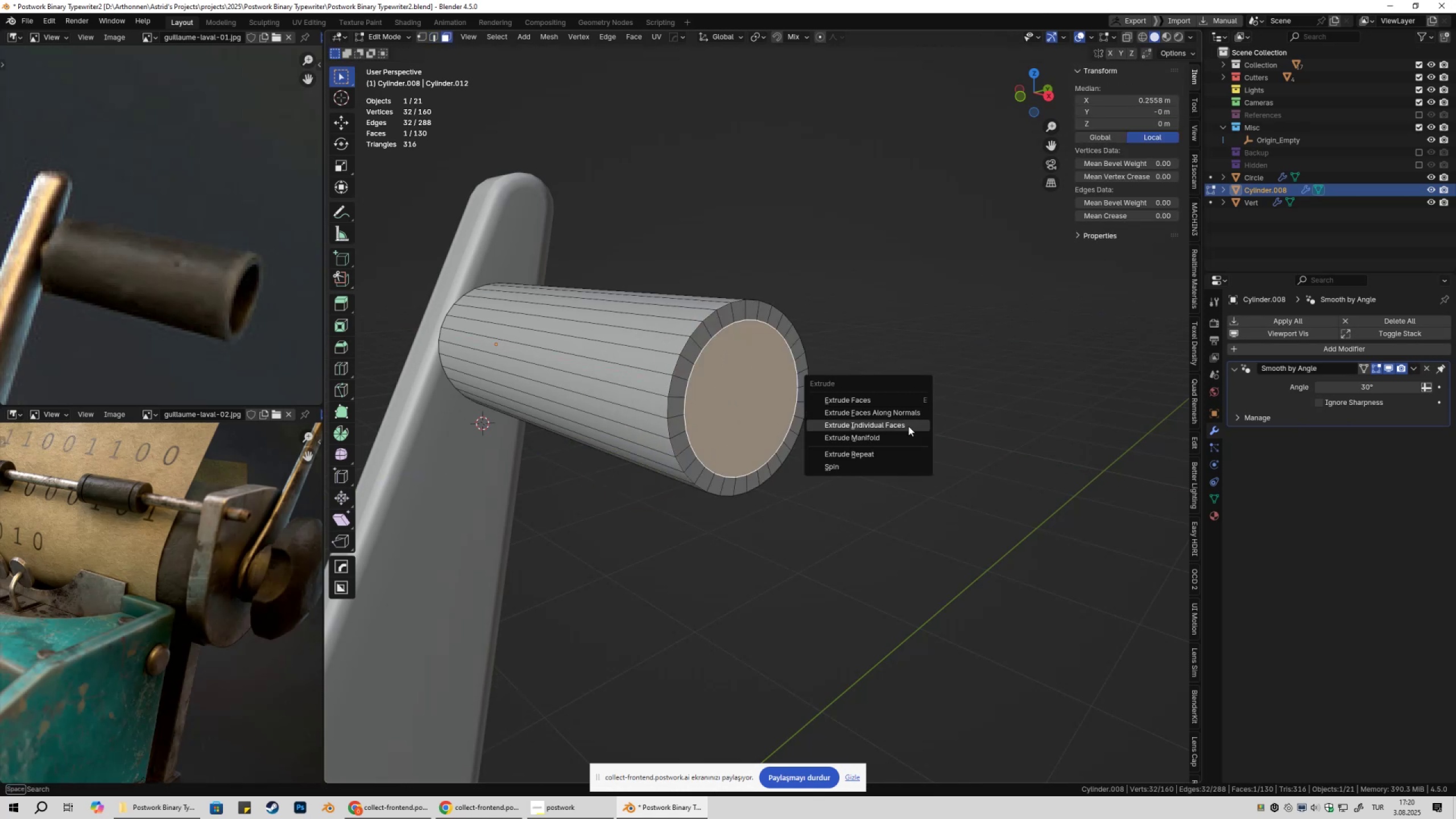 
hold_key(key=AltLeft, duration=0.73)
 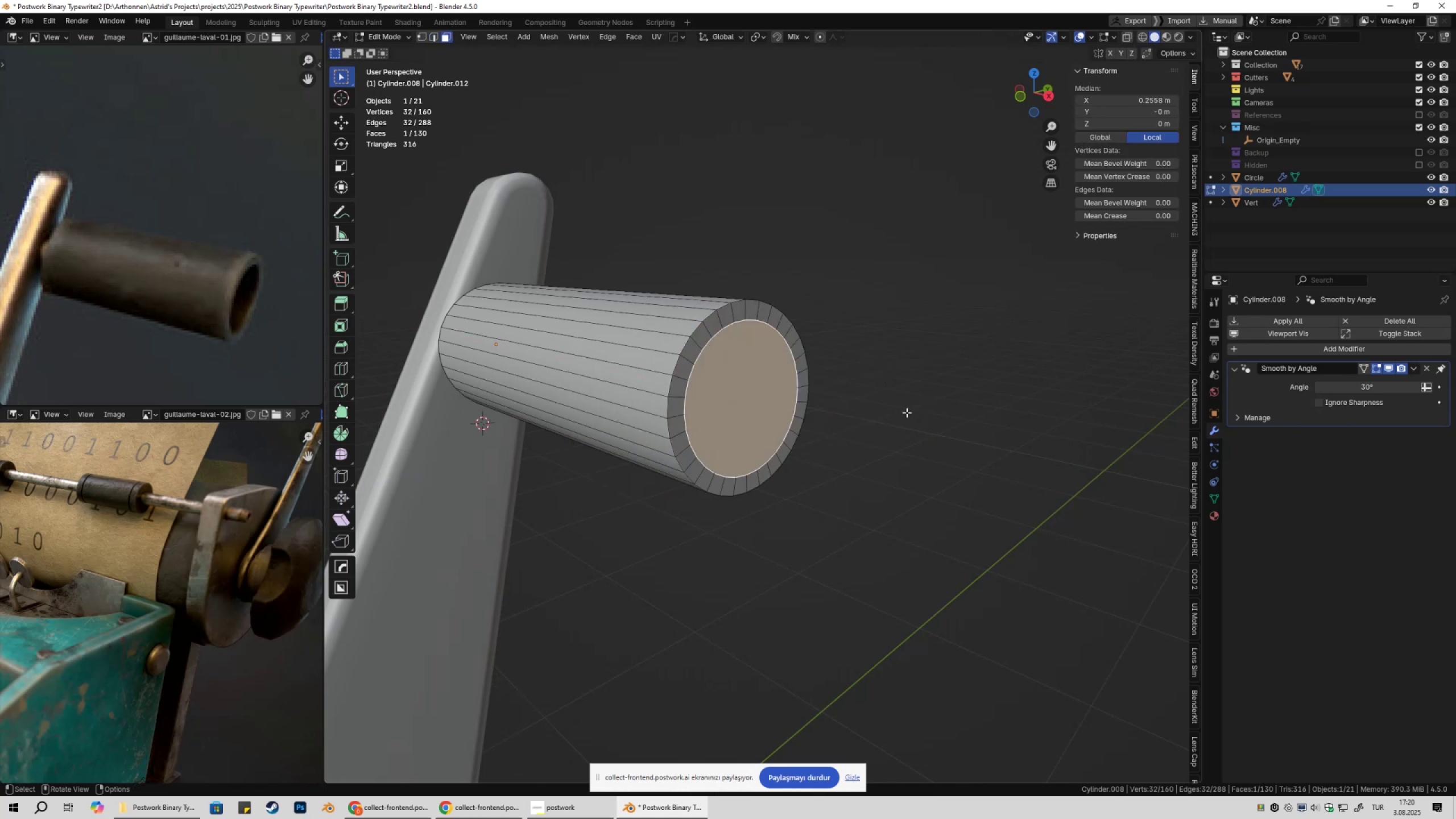 
hold_key(key=AltLeft, duration=0.35)
 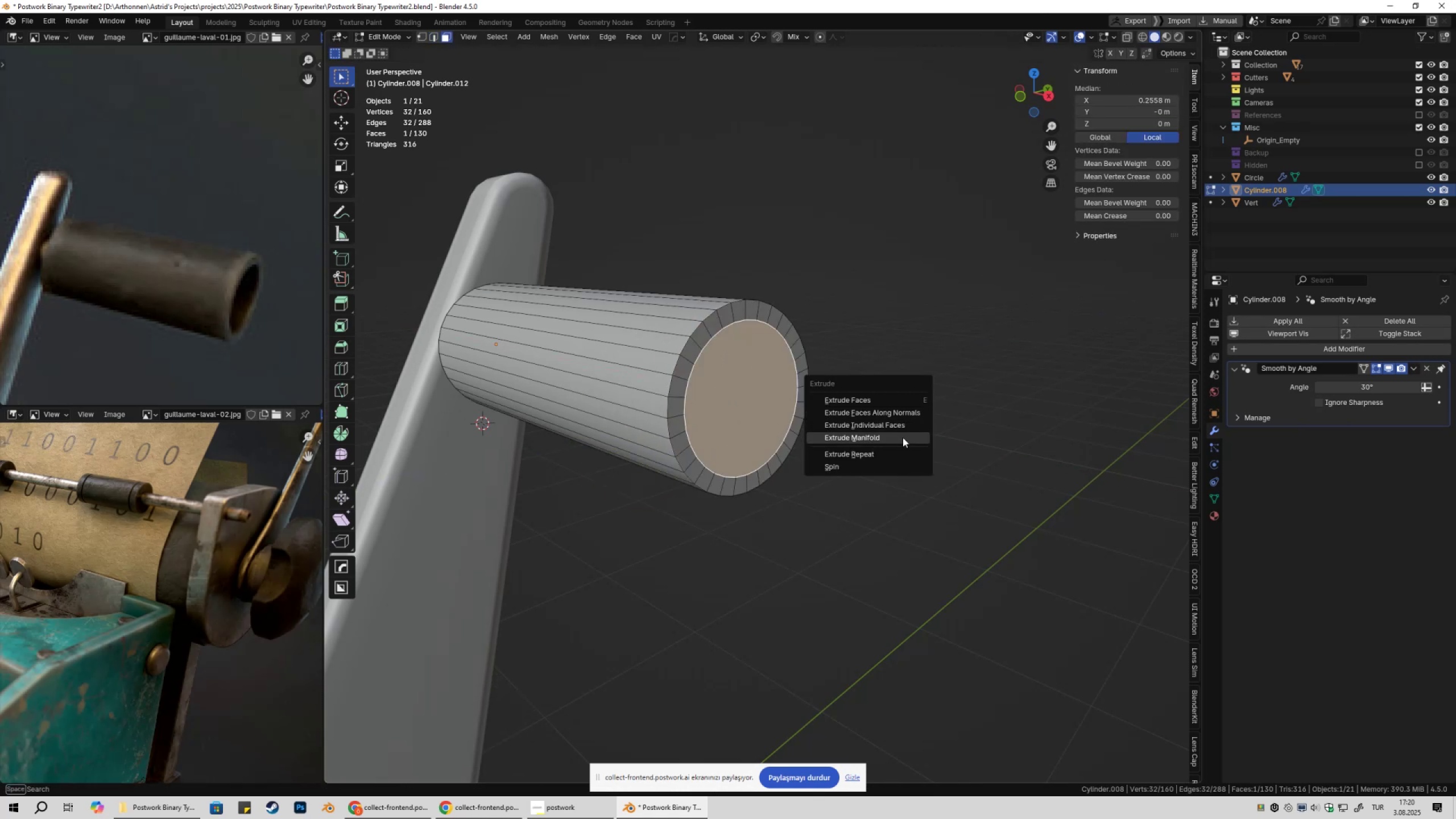 
left_click([903, 437])
 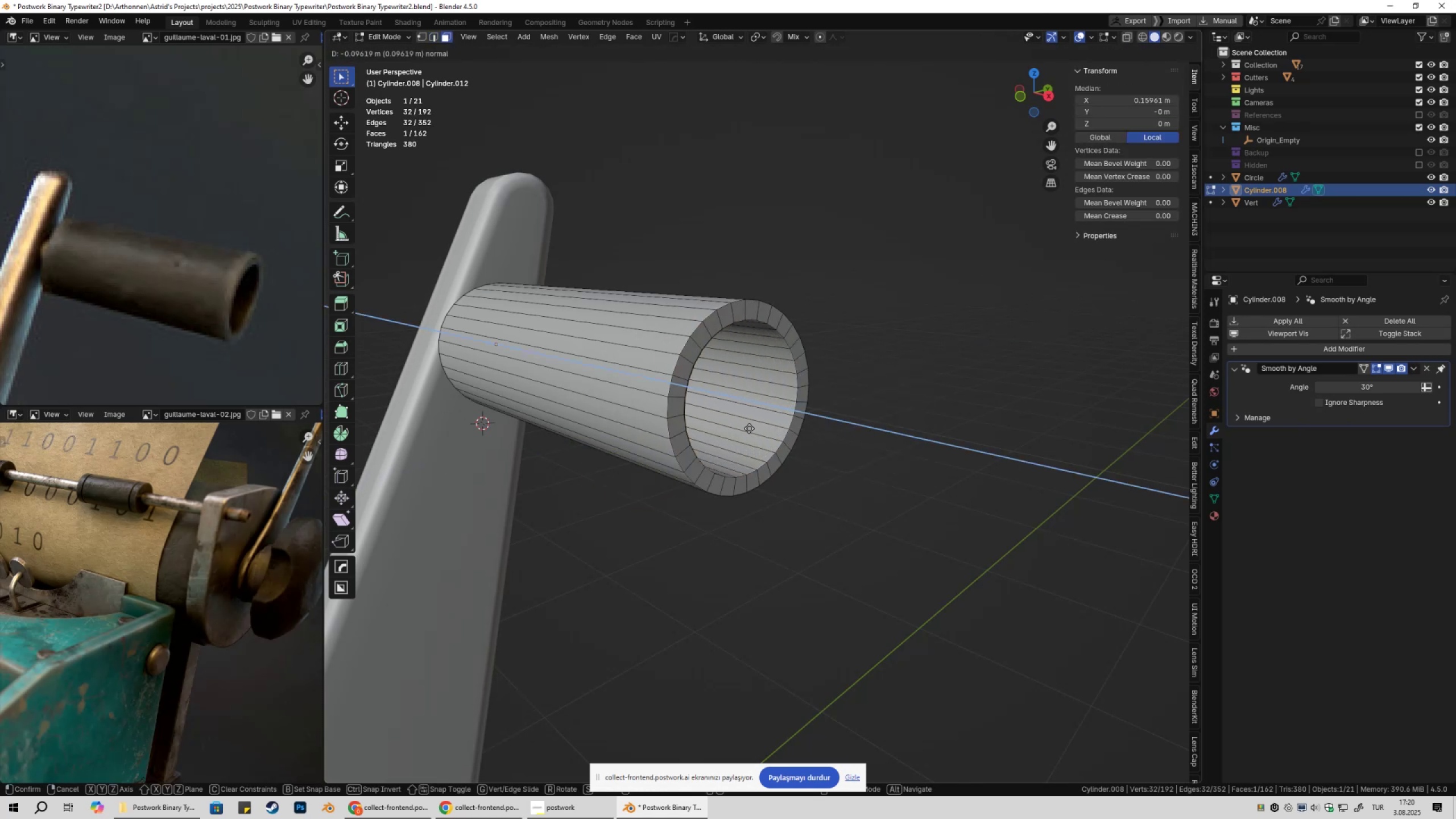 
key(Z)
 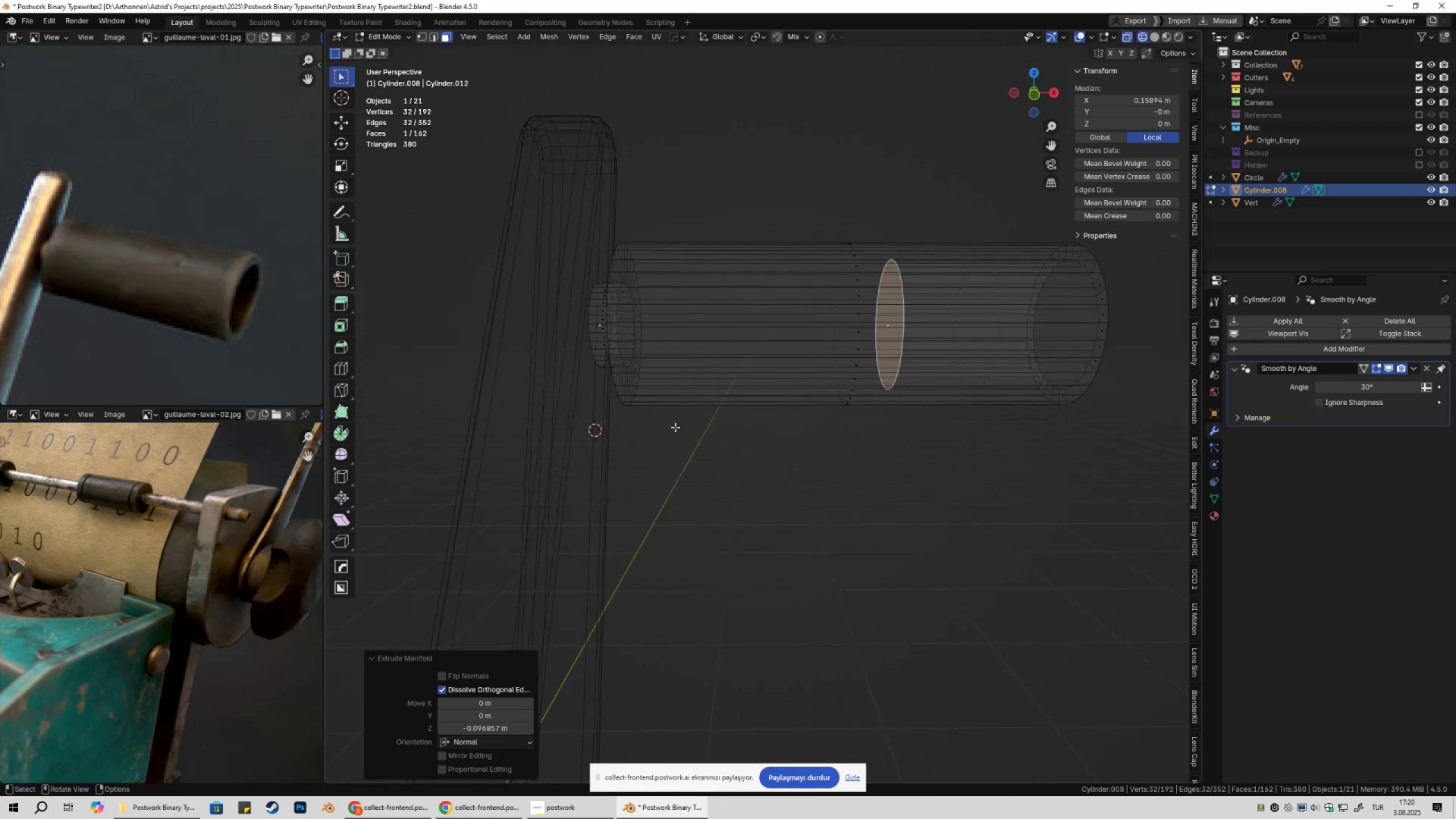 
key(Shift+ShiftLeft)
 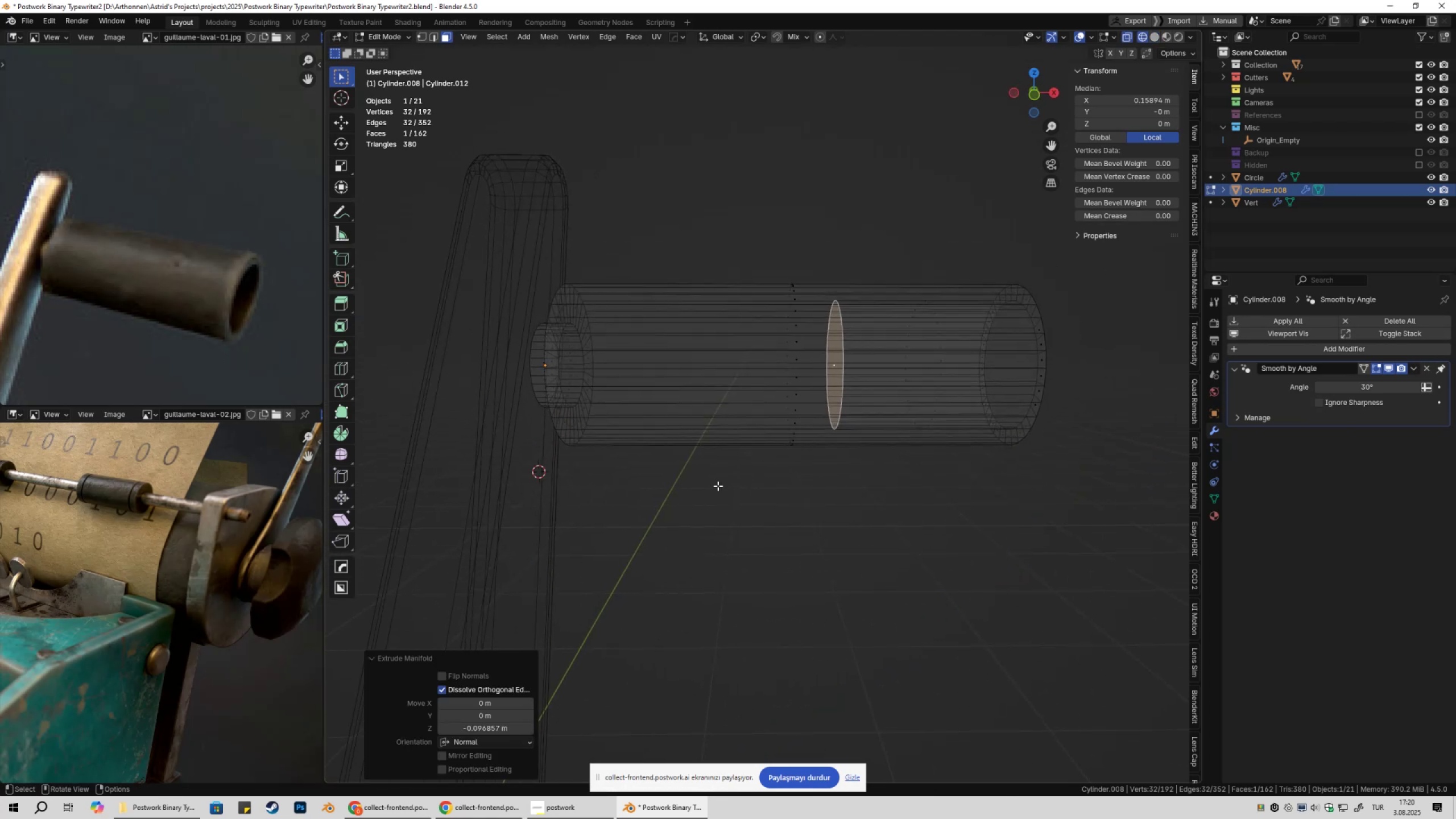 
hold_key(key=ShiftLeft, duration=1.5)
left_click_drag(start_coordinate=[490, 726], to_coordinate=[432, 237])
 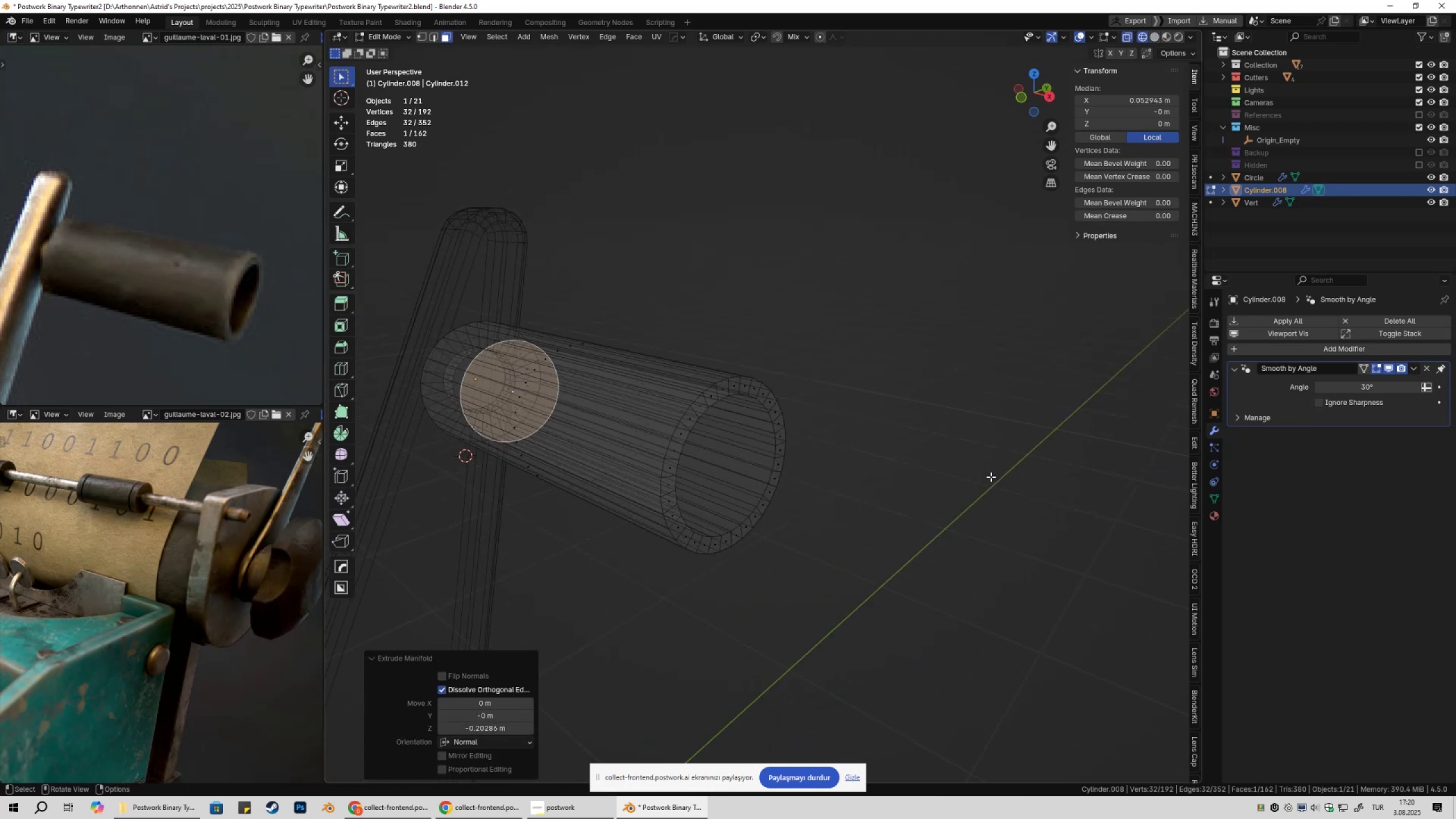 
hold_key(key=ShiftLeft, duration=1.4)
 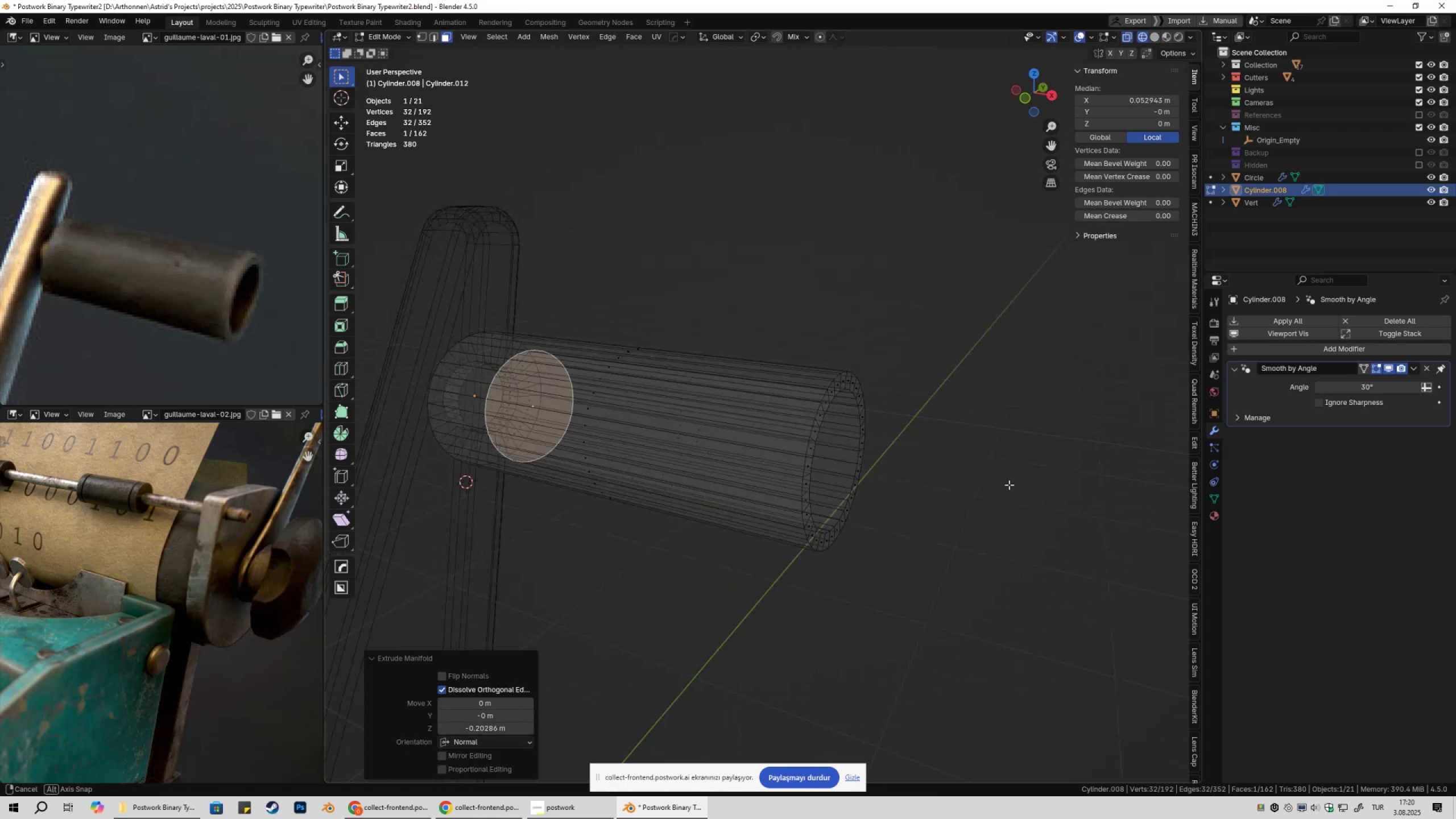 
key(Tab)
 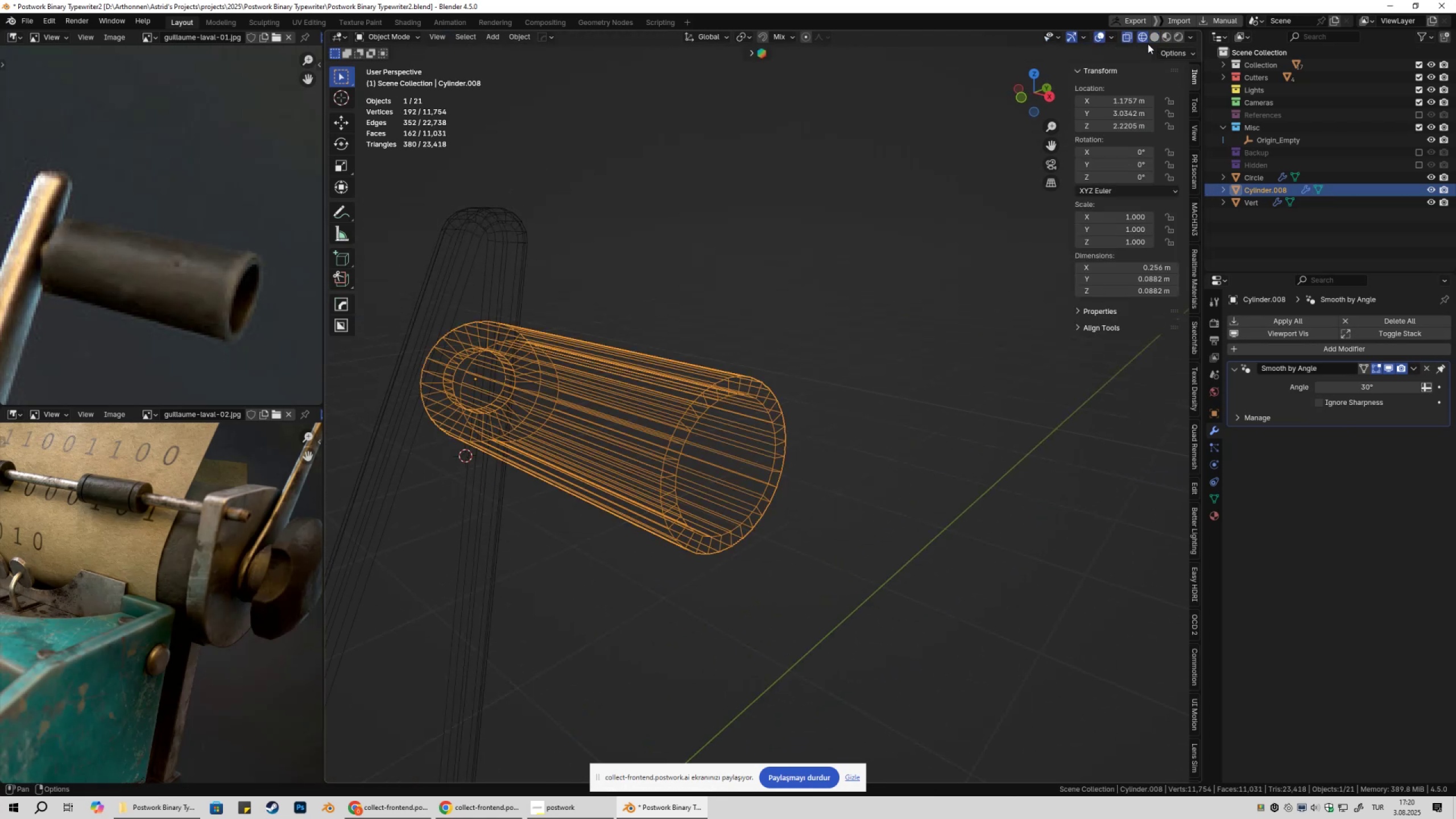 
left_click([1153, 37])
 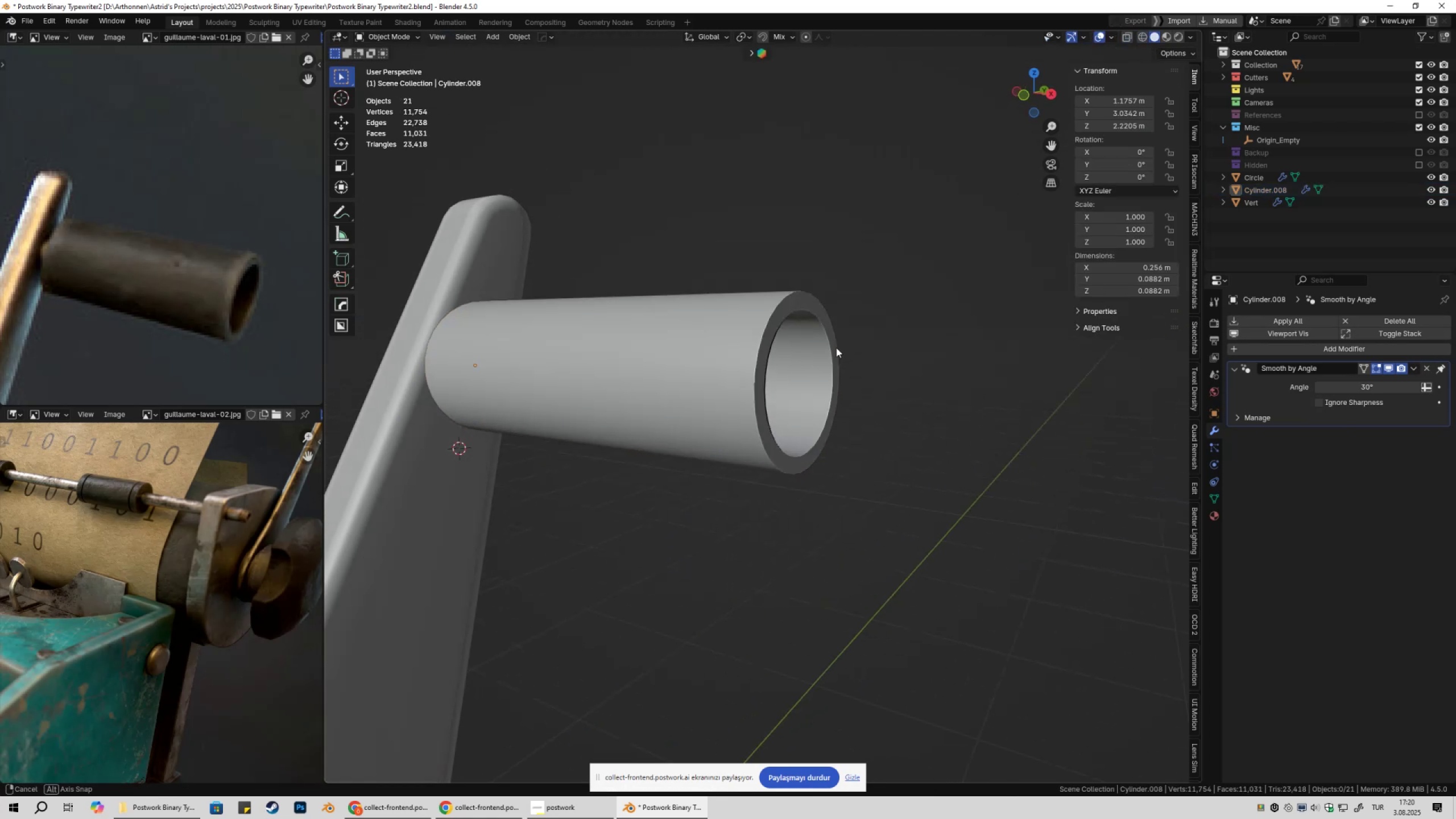 
scroll: coordinate [850, 380], scroll_direction: down, amount: 3.0
 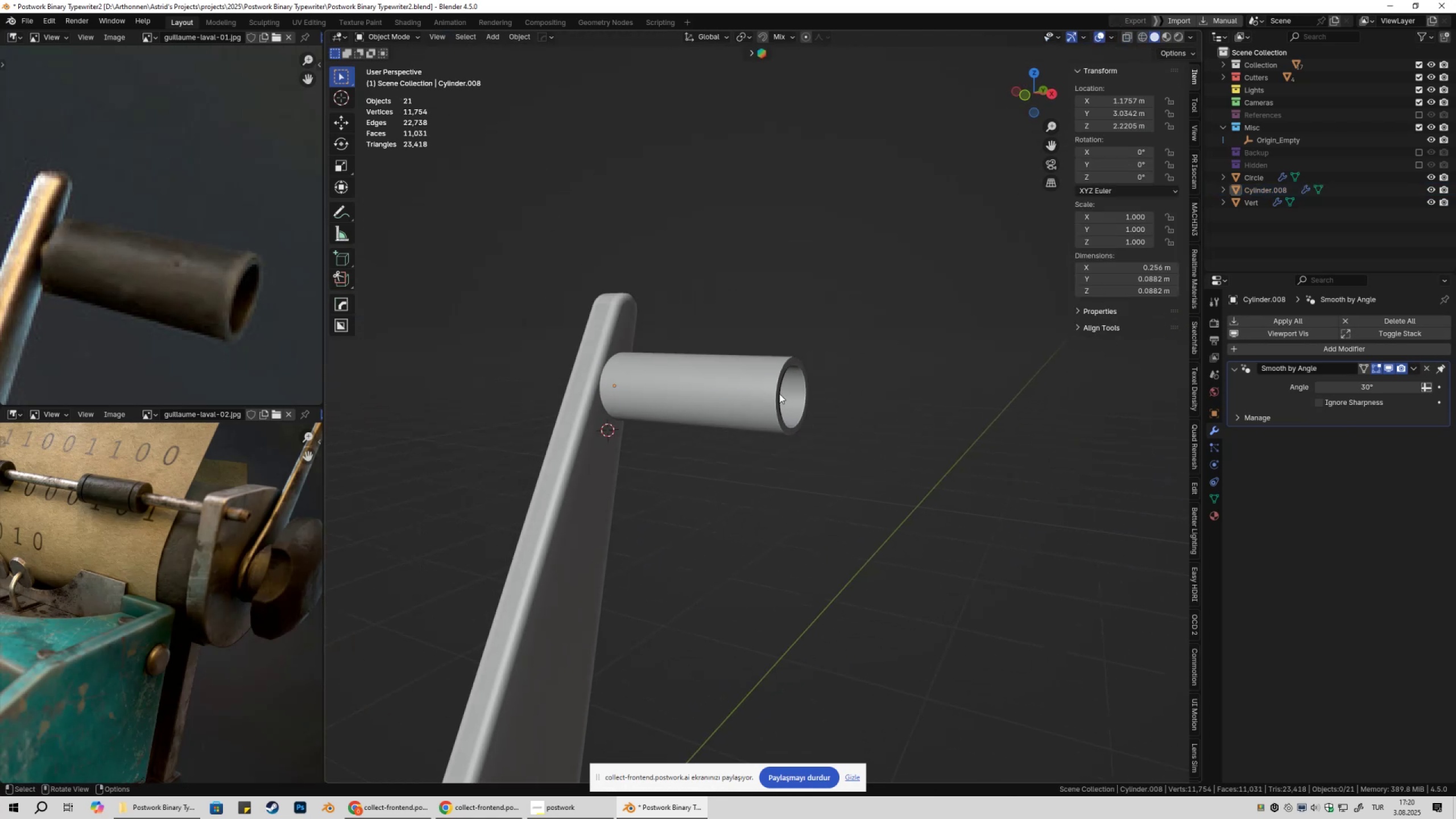 
left_click([779, 394])
 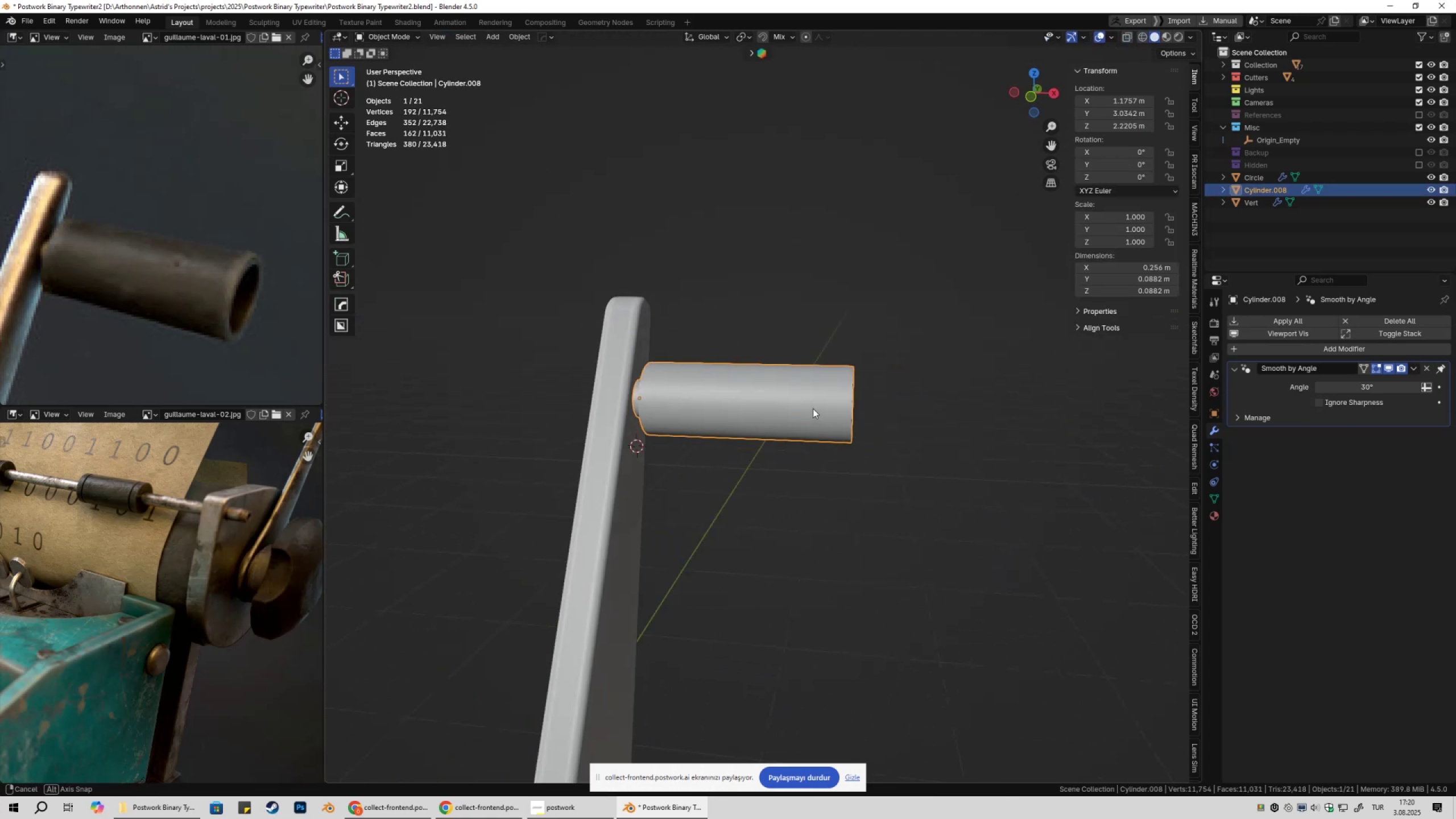 
scroll: coordinate [802, 415], scroll_direction: up, amount: 3.0
 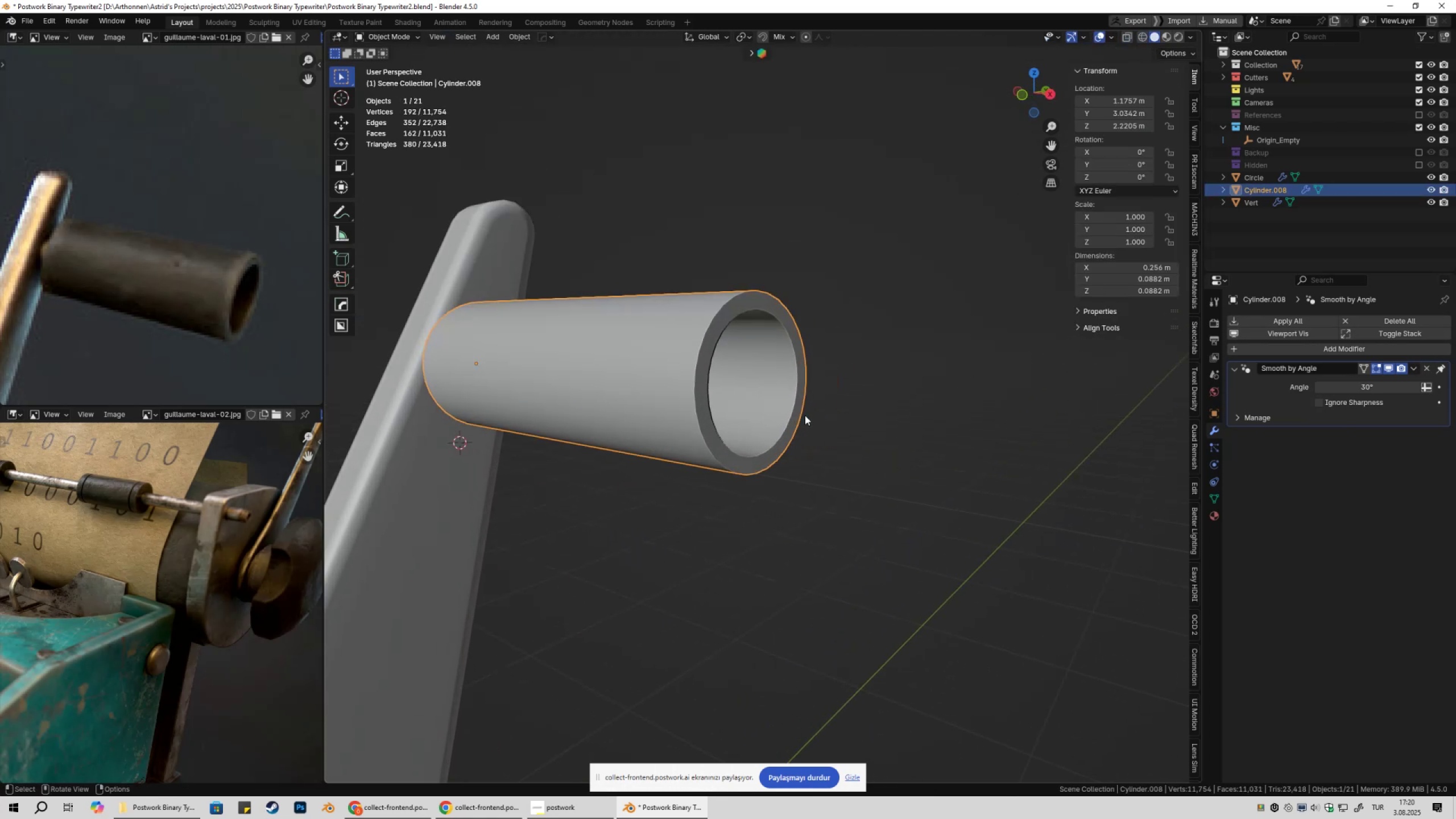 
key(Q)
 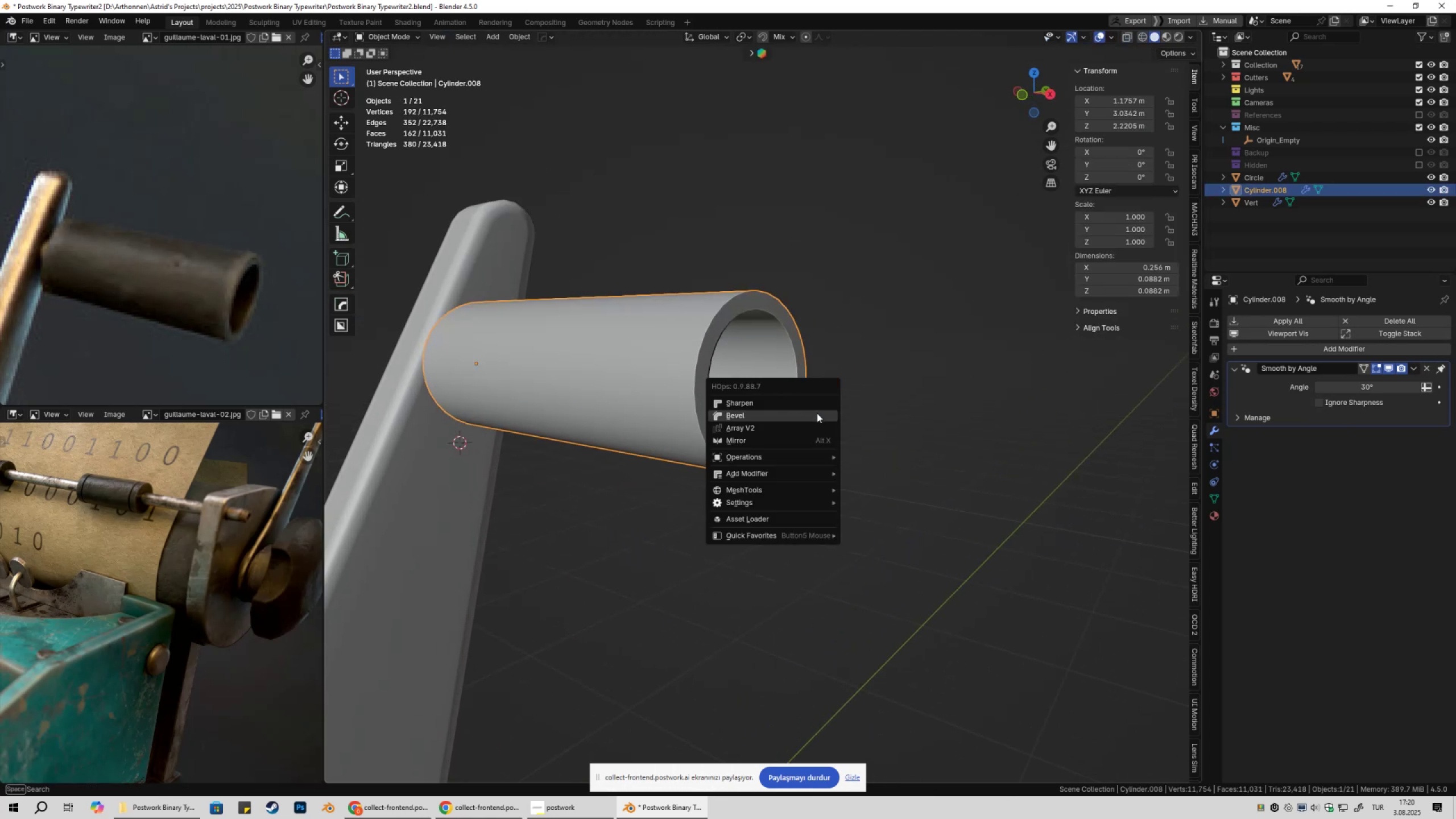 
hold_key(key=ShiftLeft, duration=1.53)
 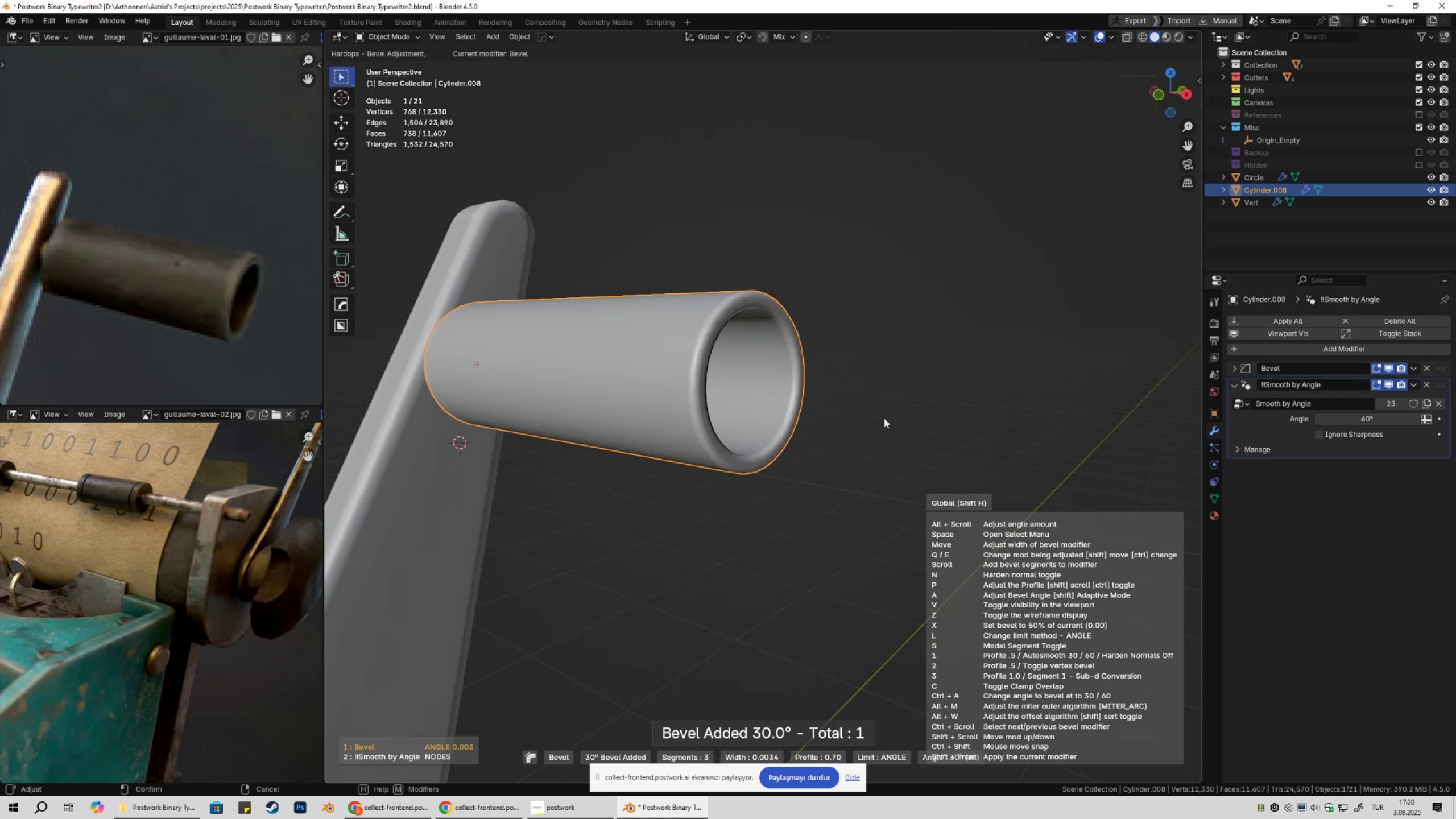 
hold_key(key=ShiftLeft, duration=1.52)
 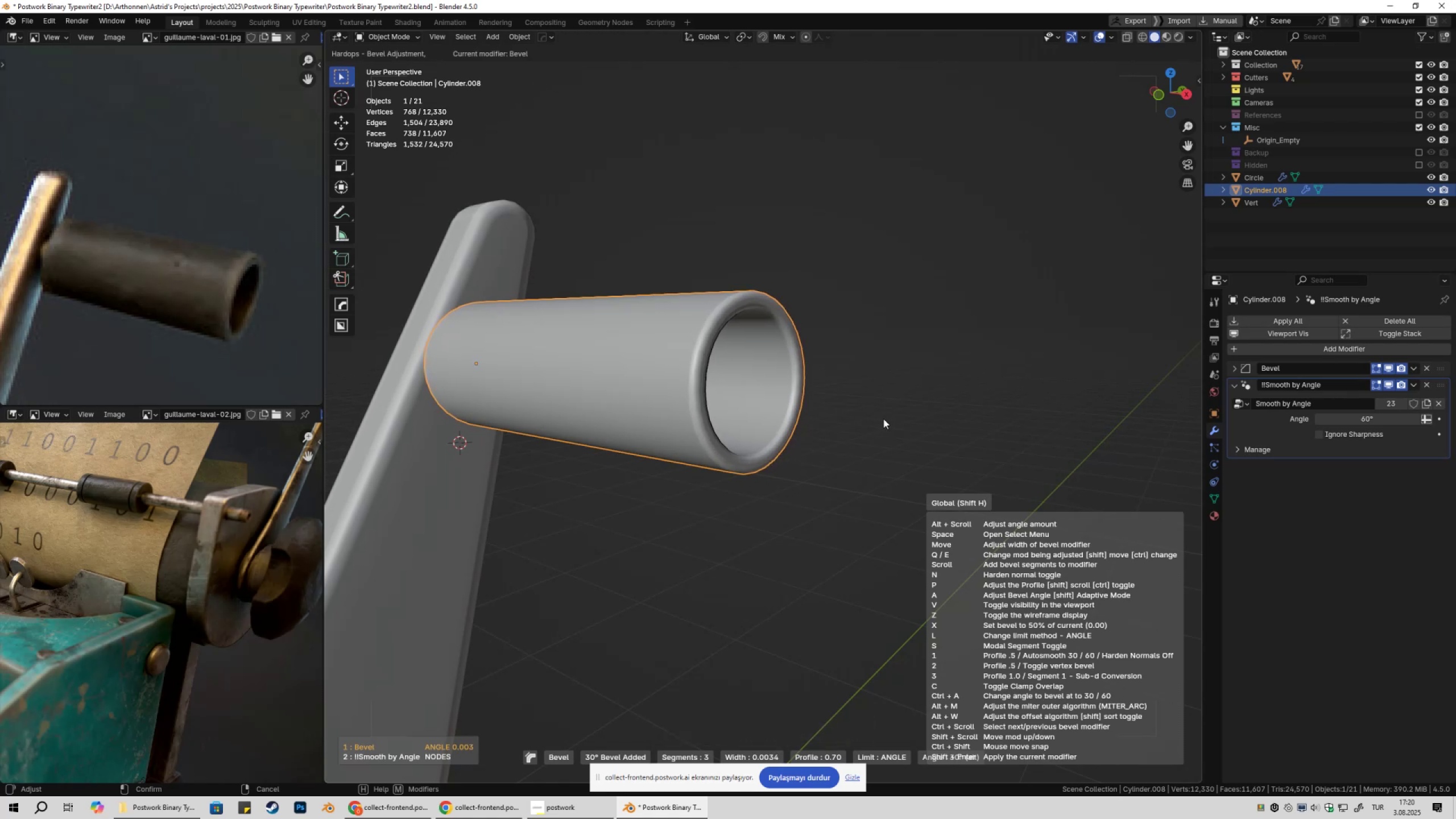 
hold_key(key=ShiftLeft, duration=1.53)
 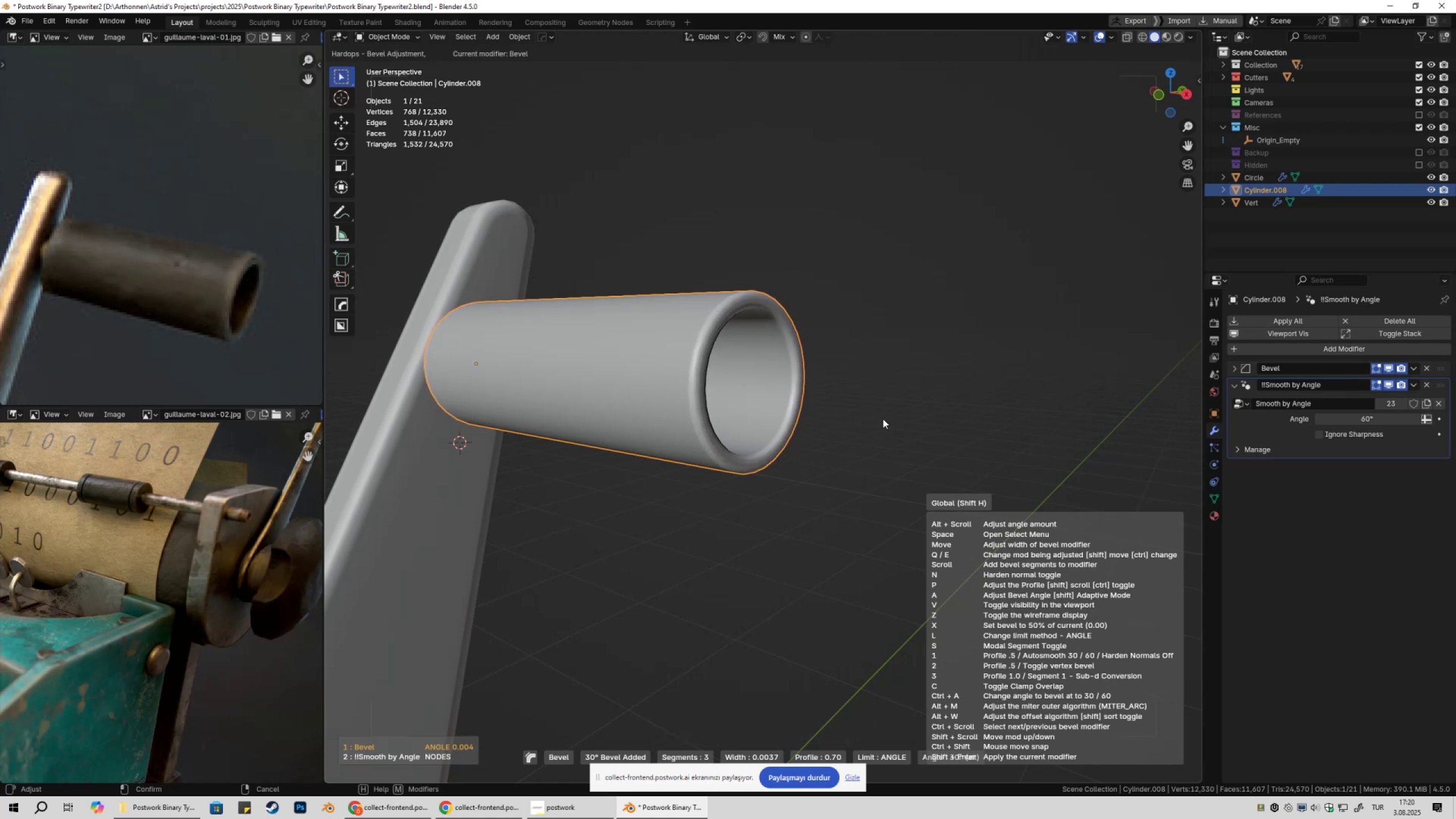 
hold_key(key=ShiftLeft, duration=0.71)
left_click([883, 419])
 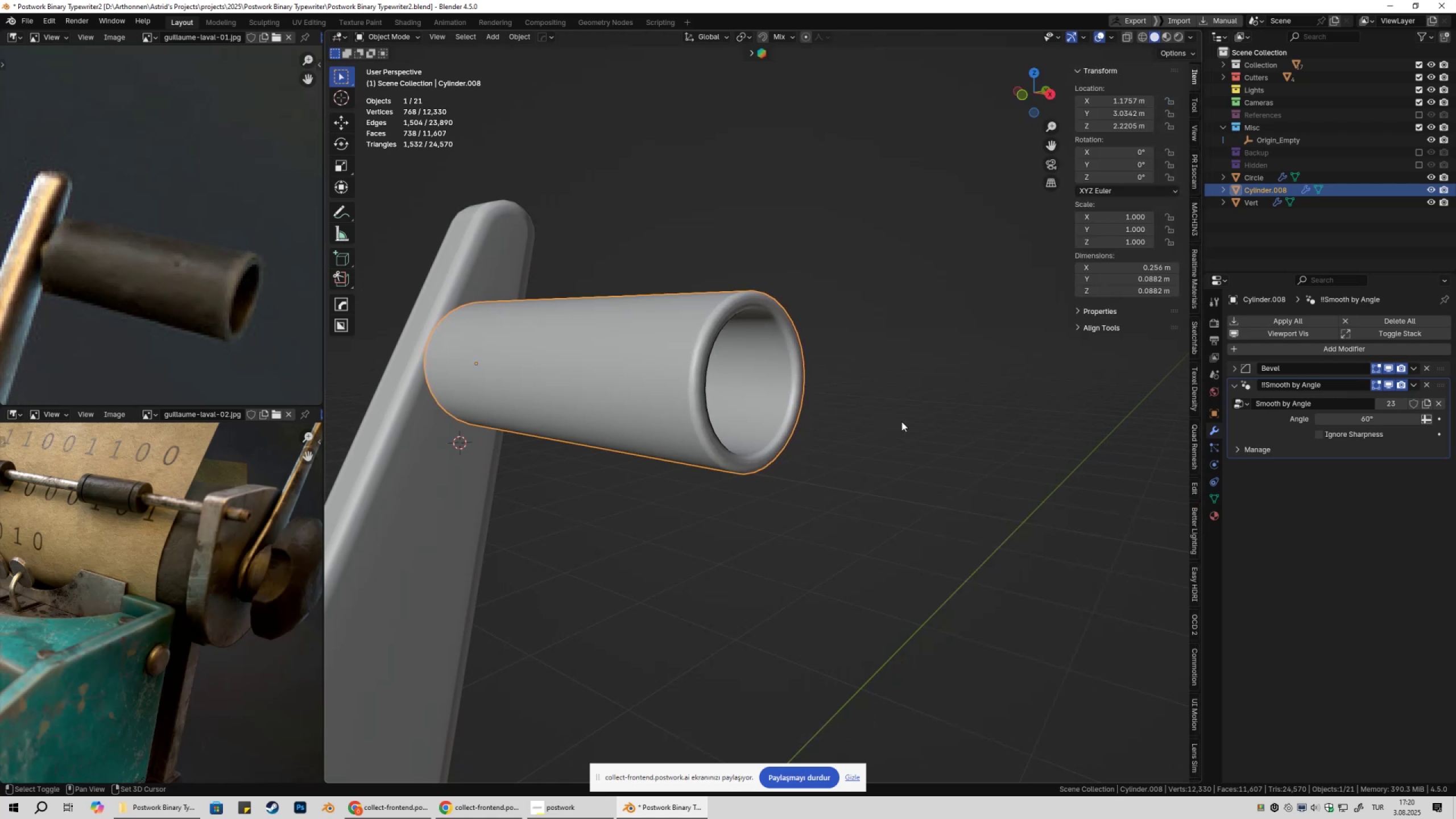 
double_click([901, 421])
 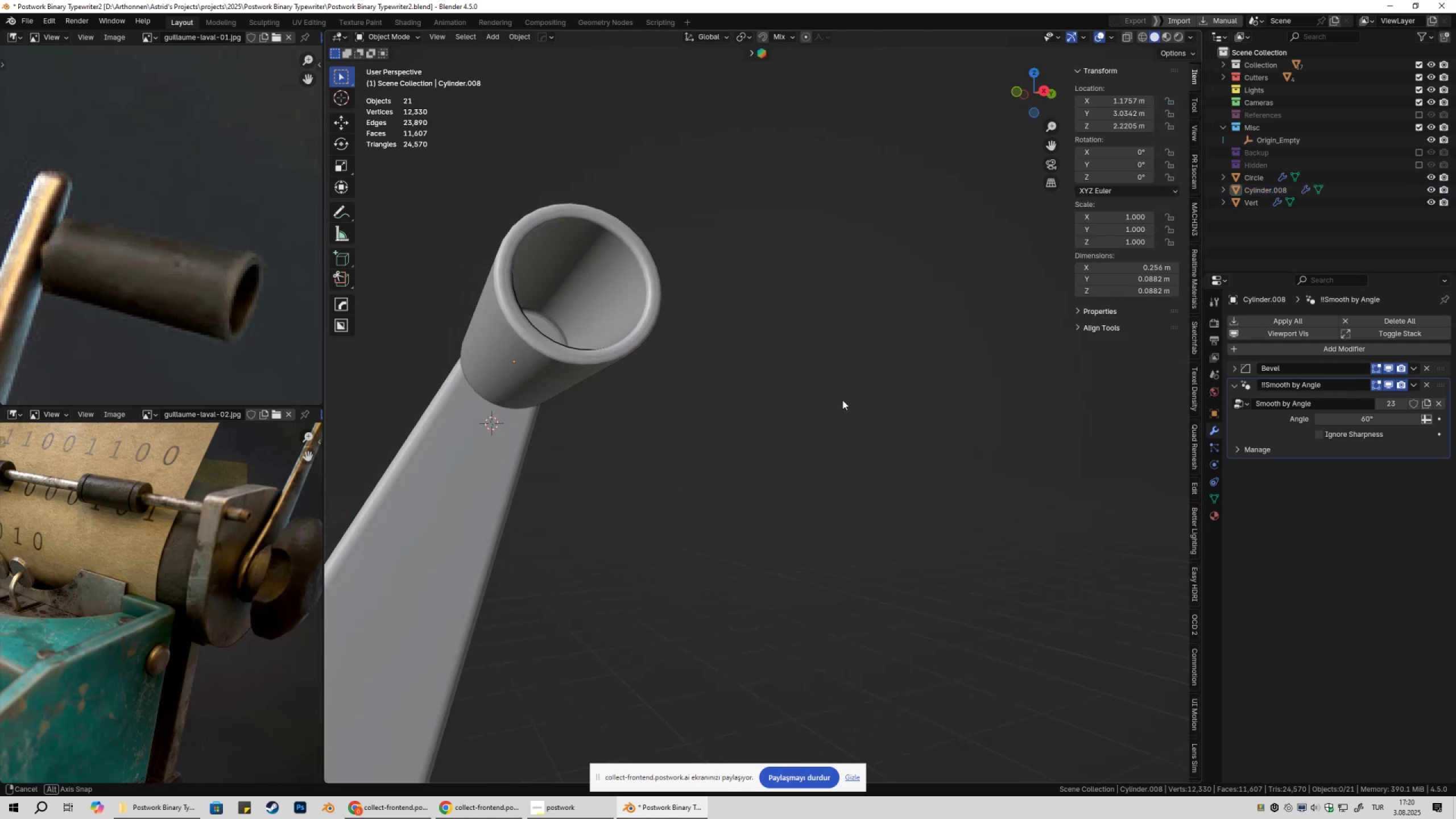 
scroll: coordinate [899, 481], scroll_direction: down, amount: 9.0
 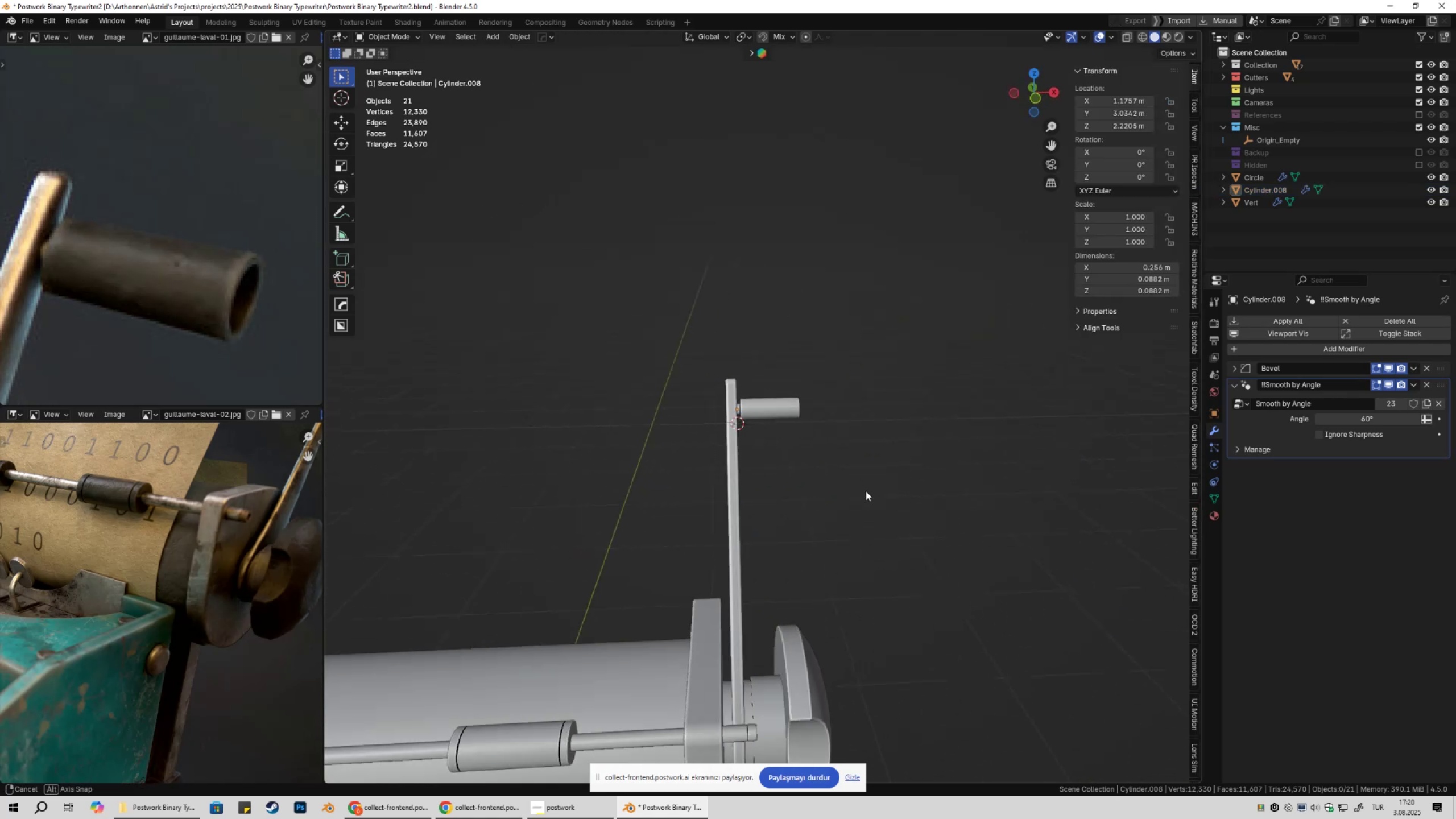 
scroll: coordinate [718, 442], scroll_direction: up, amount: 10.0
 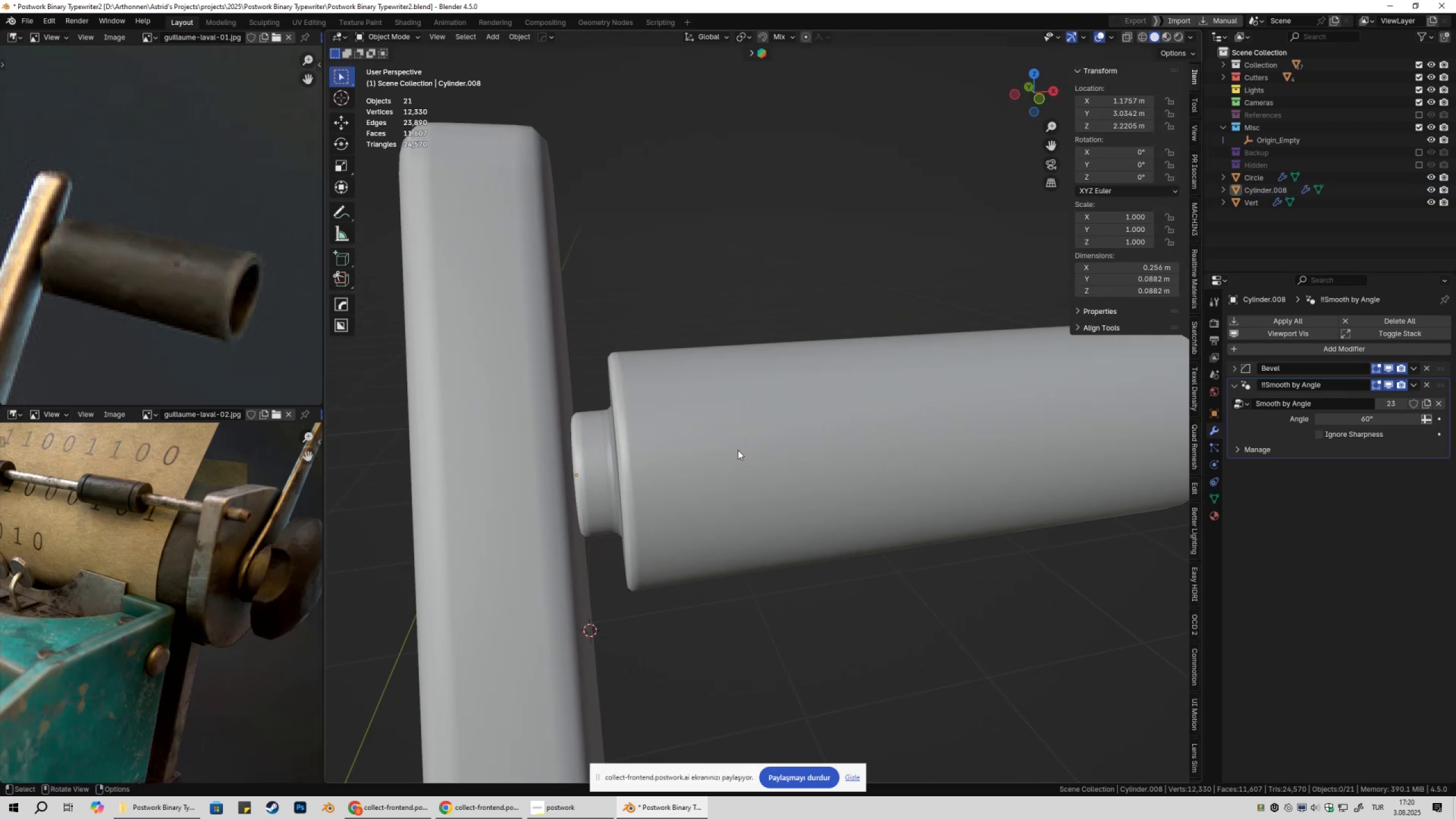 
left_click([589, 449])
 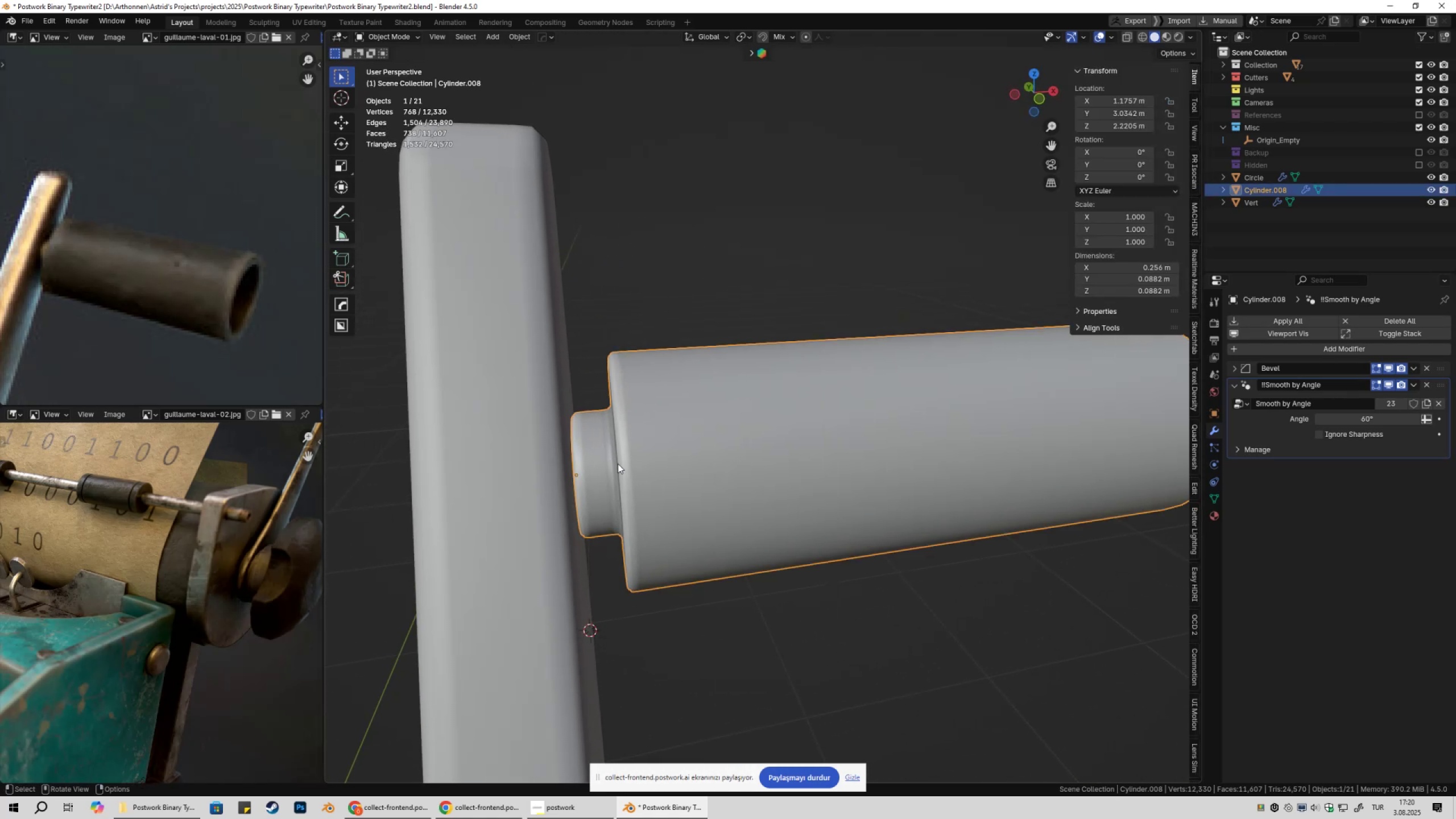 
hold_key(key=ShiftLeft, duration=0.32)
 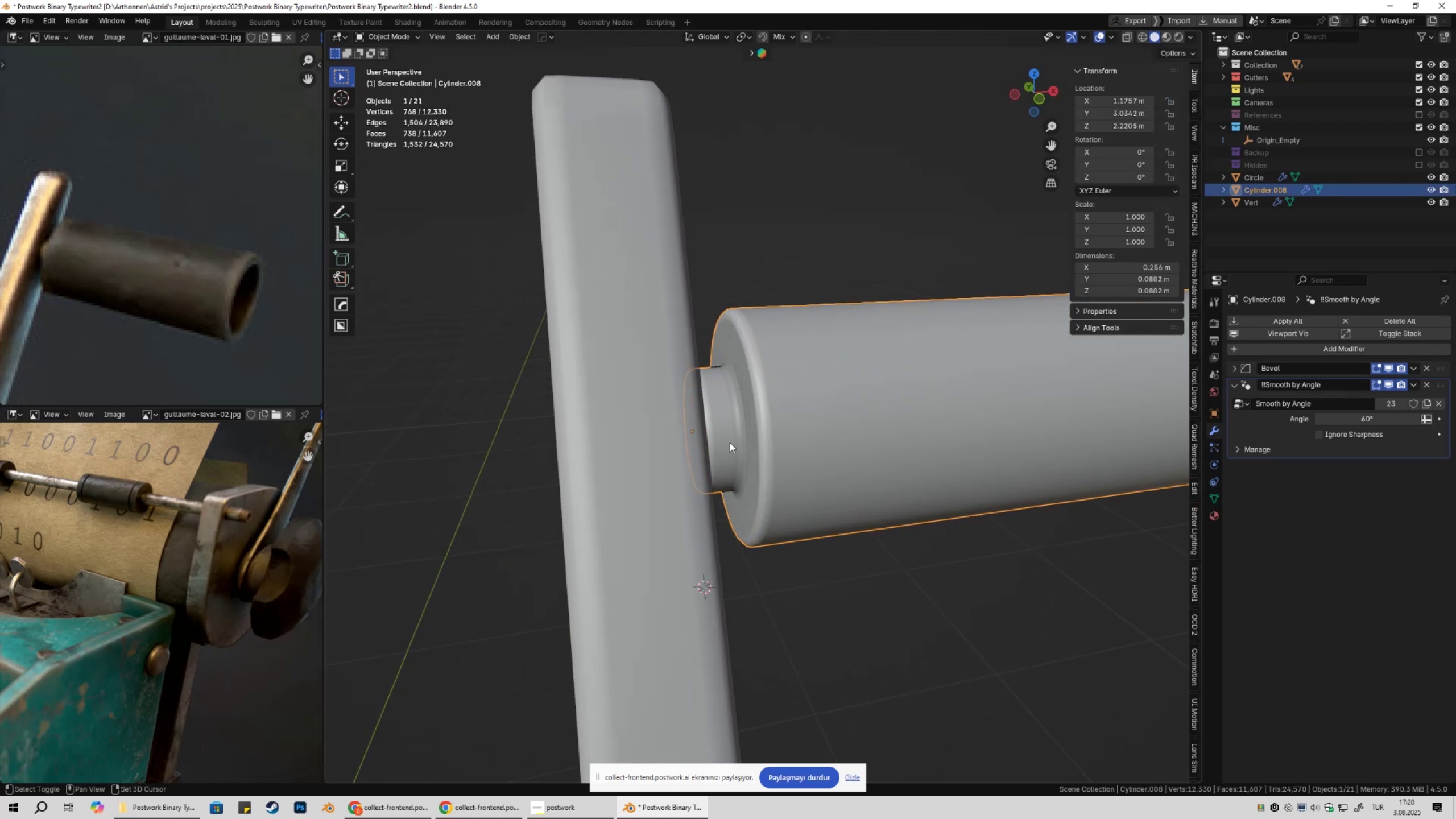 
scroll: coordinate [728, 444], scroll_direction: up, amount: 2.0
 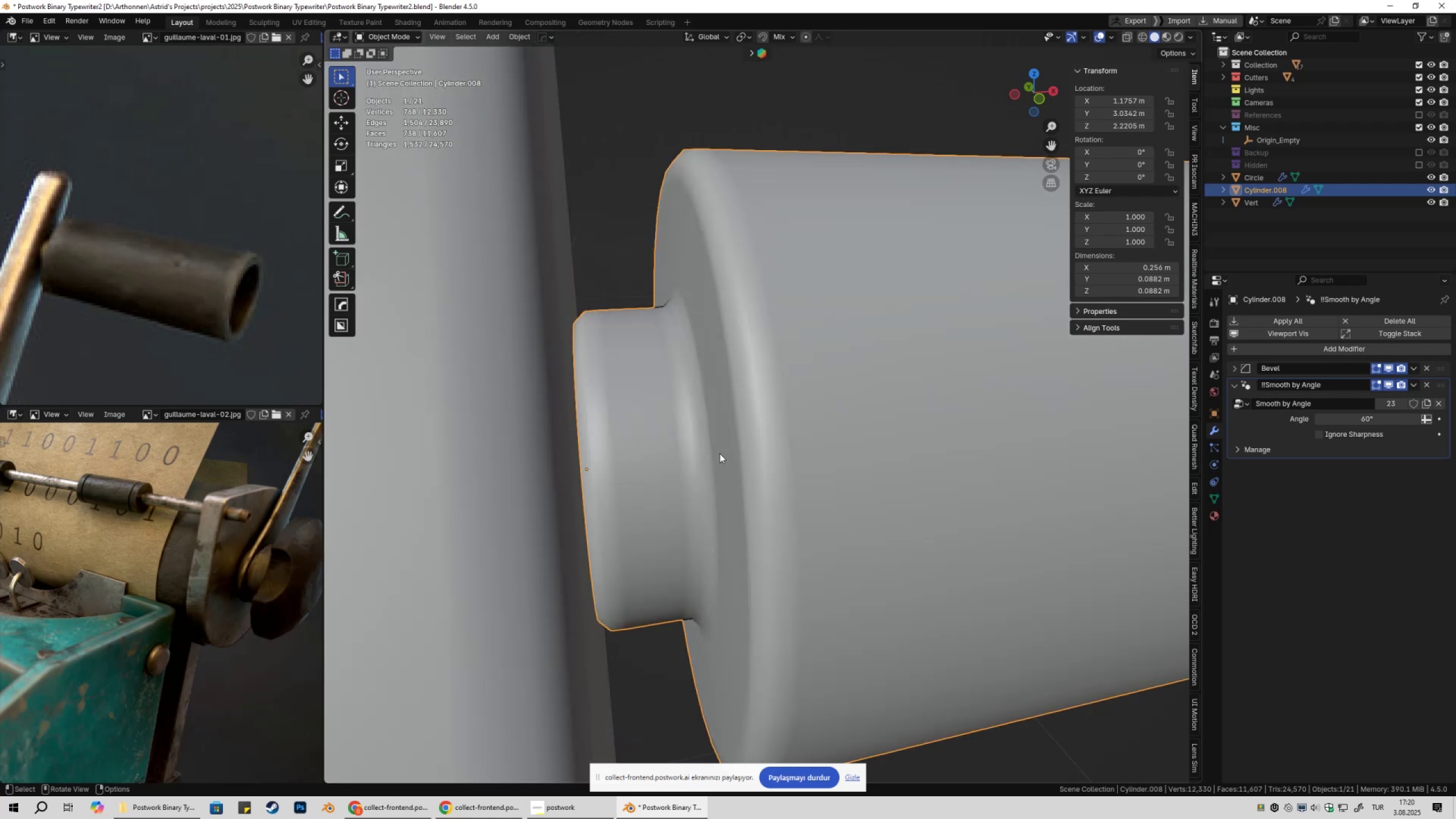 
key(Tab)
 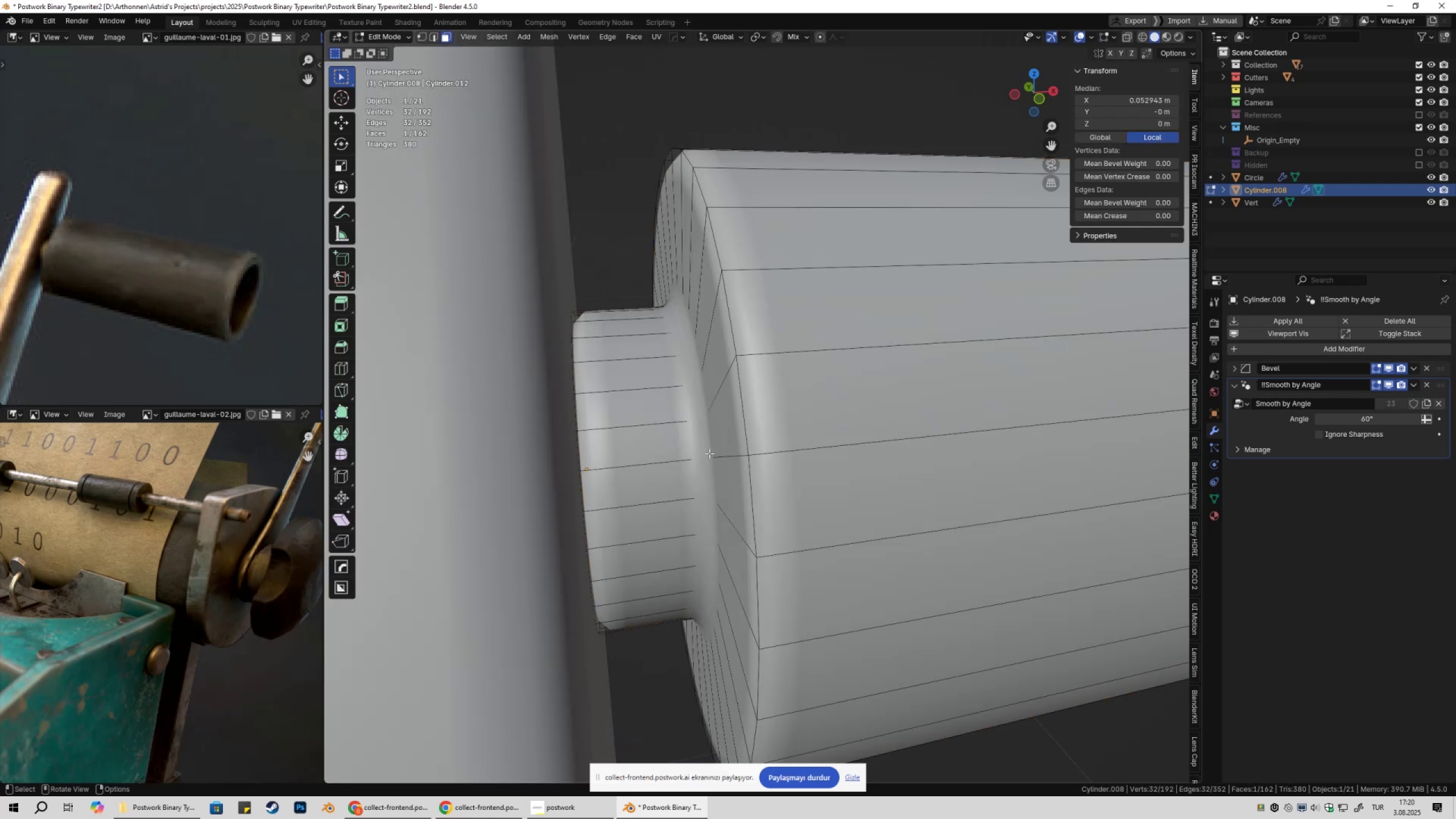 
key(NumpadDivide)
 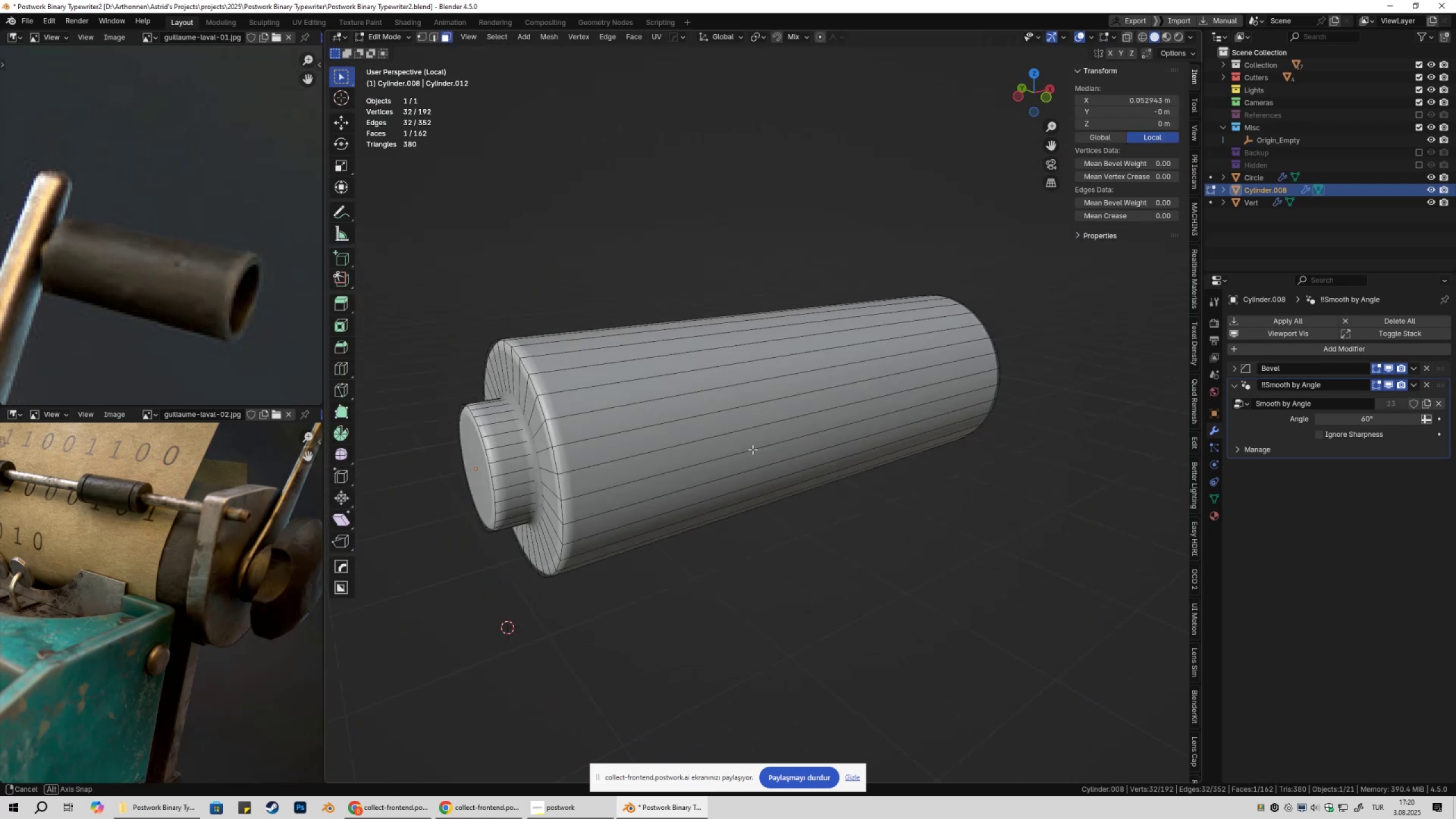 
key(3)
 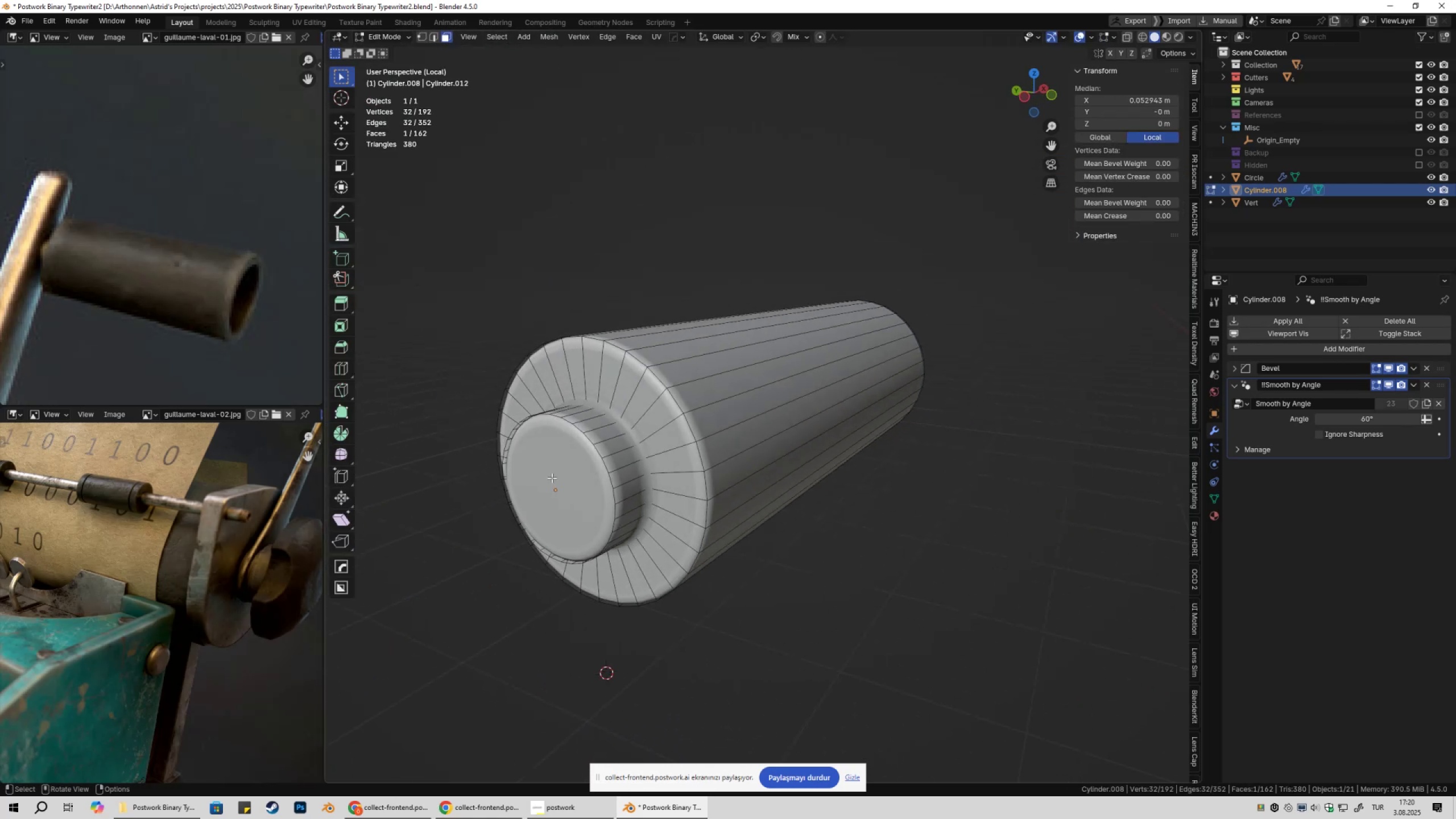 
left_click([552, 478])
 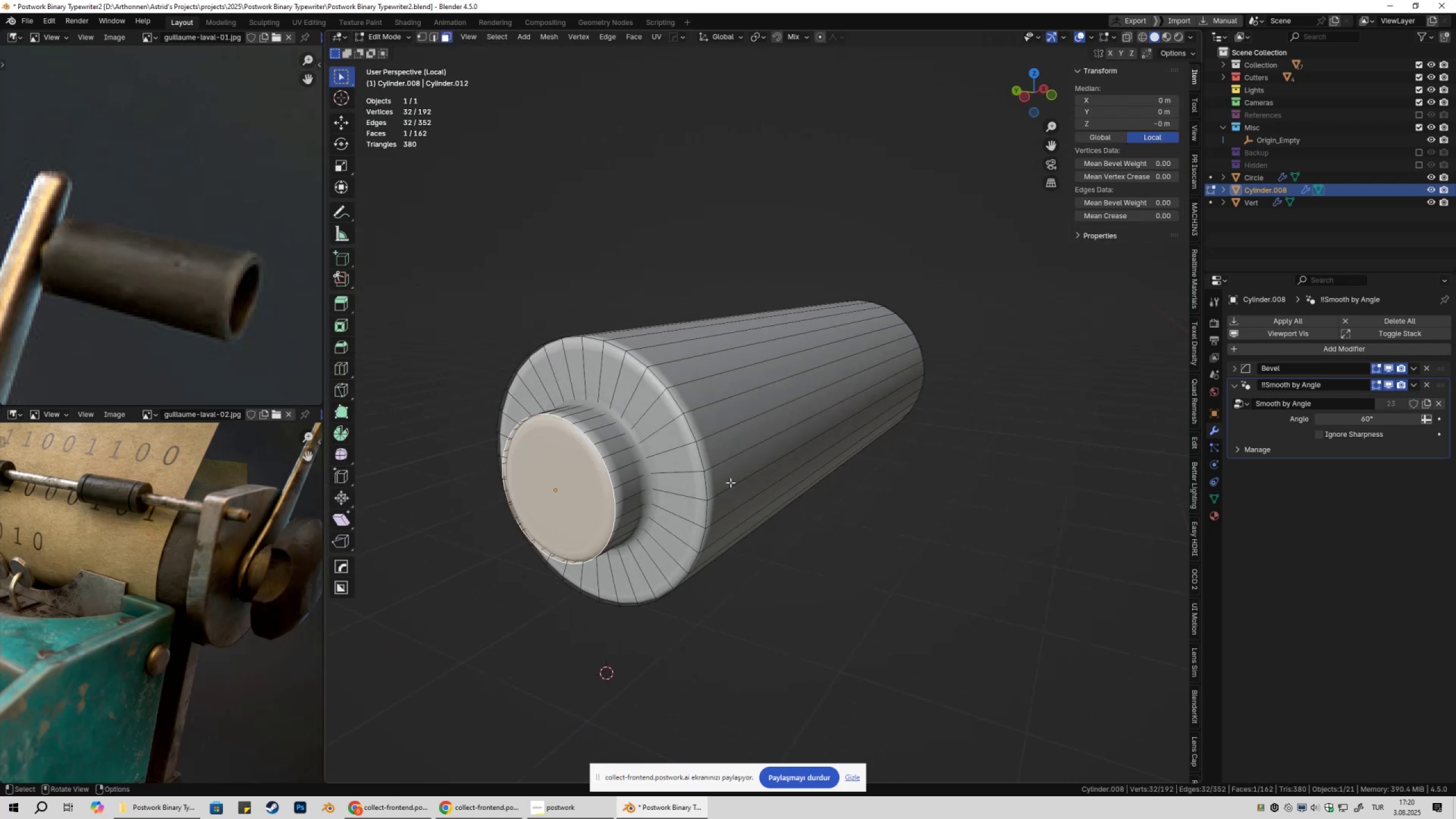 
key(X)
 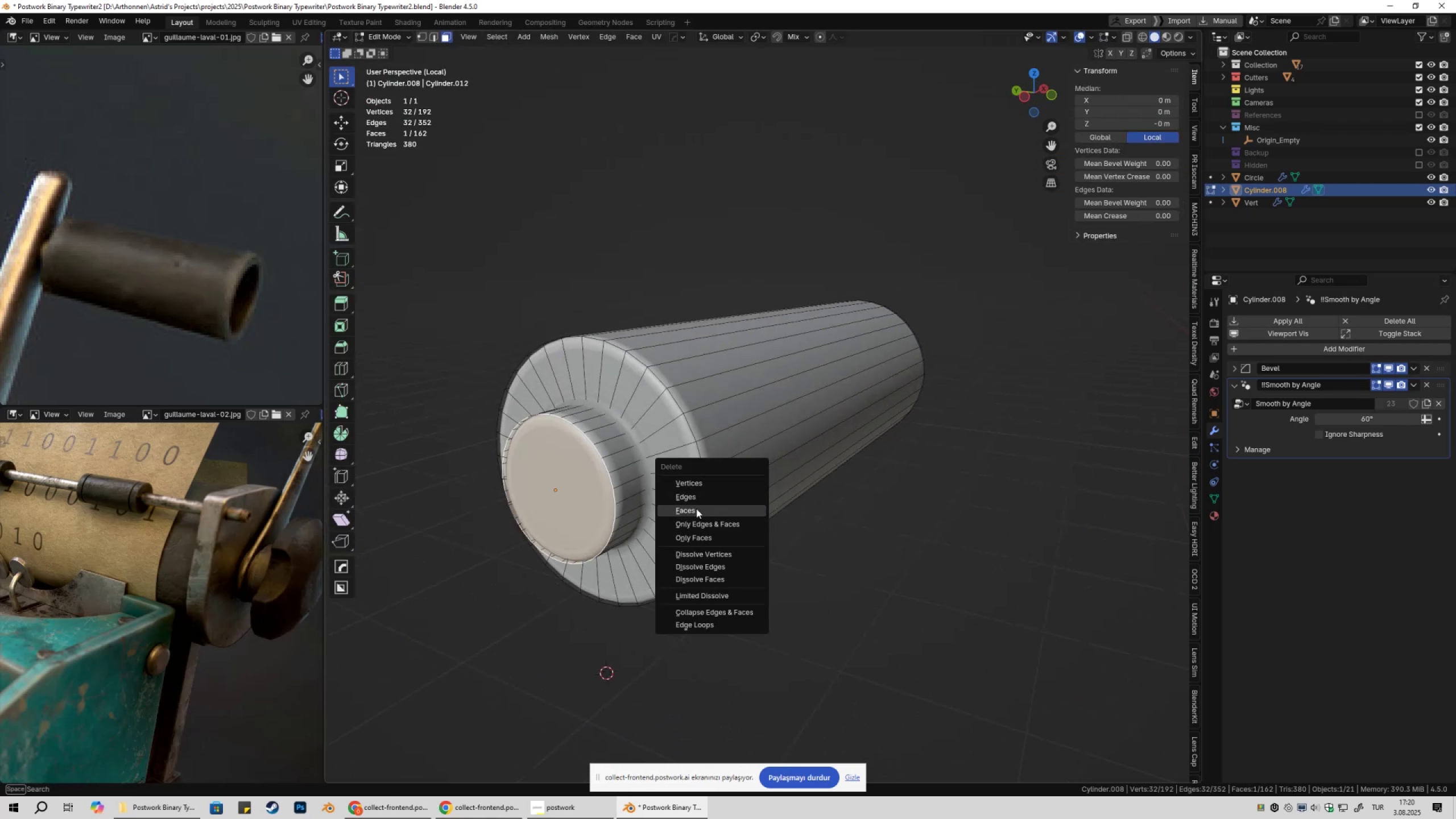 
left_click([689, 512])
 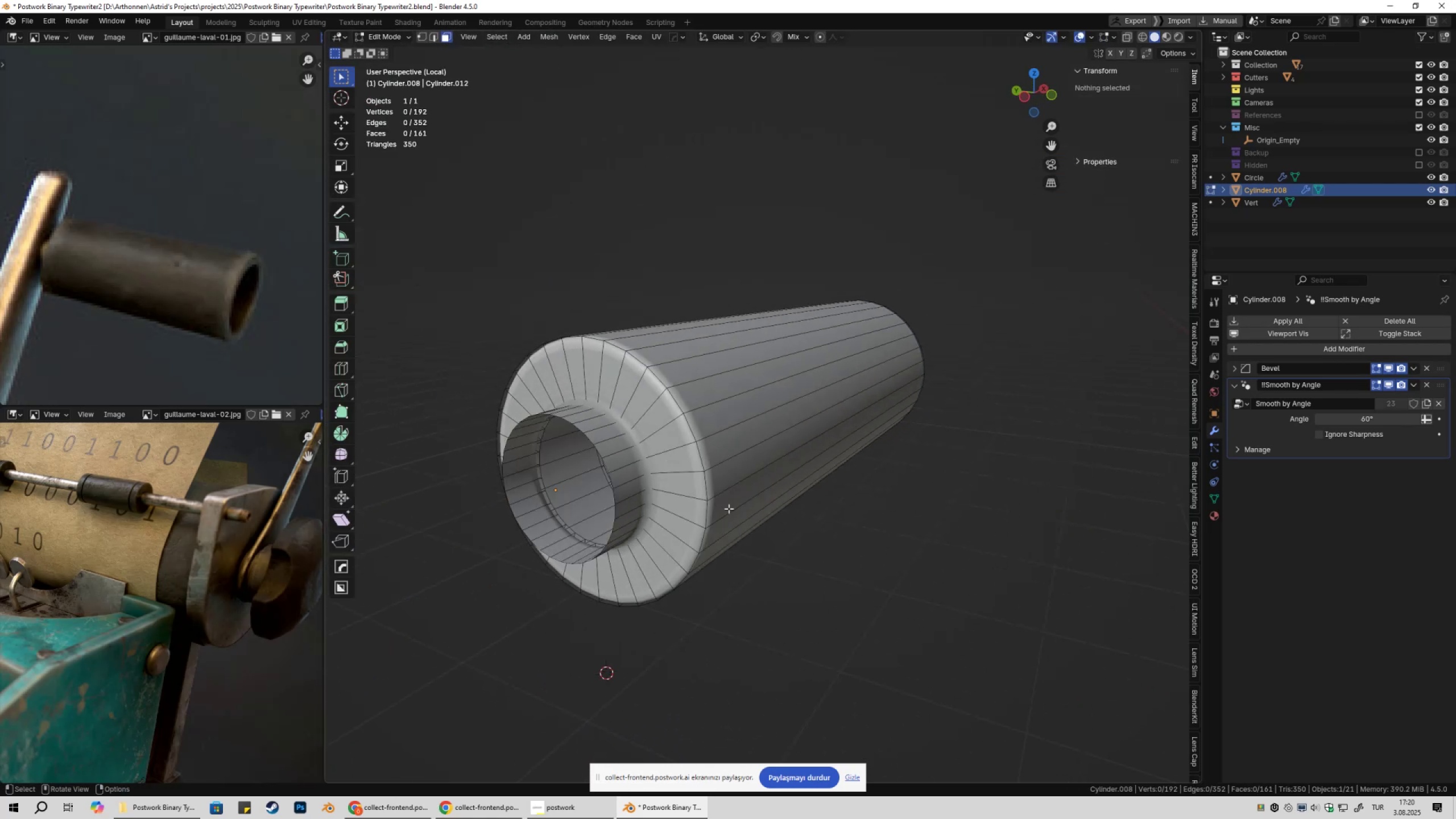 
key(Tab)
 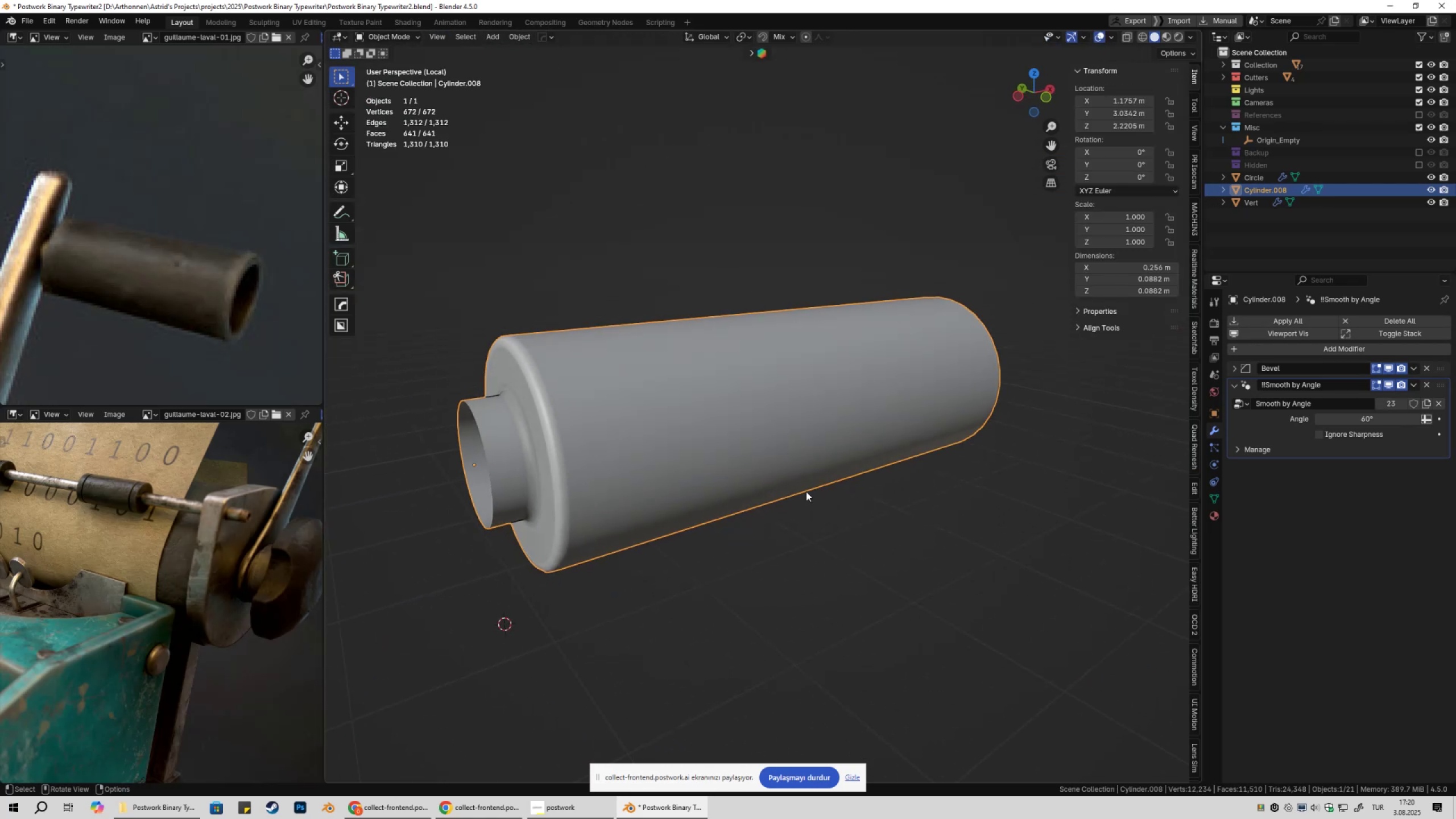 
key(NumpadDivide)
 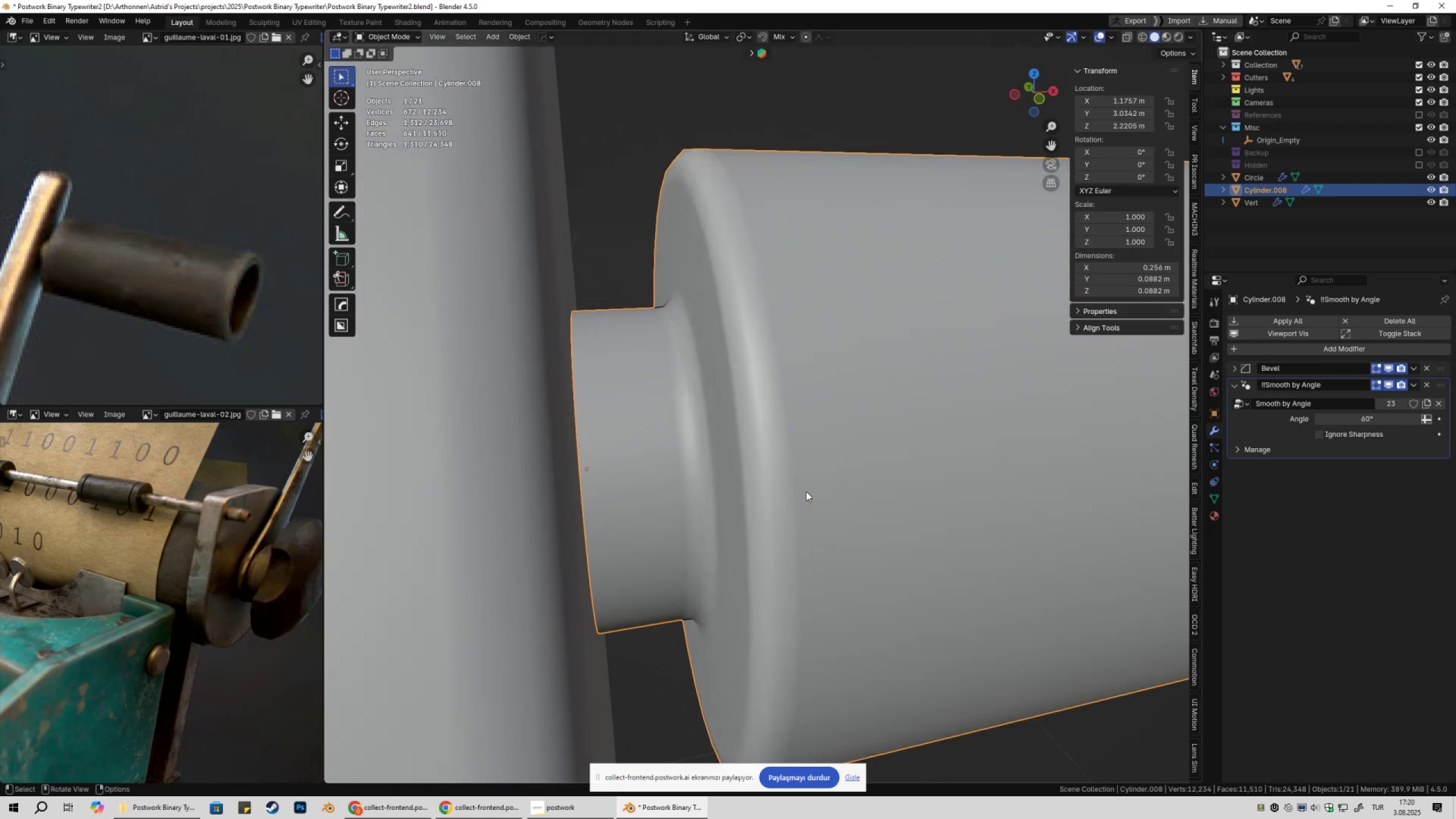 
scroll: coordinate [745, 448], scroll_direction: down, amount: 2.0
 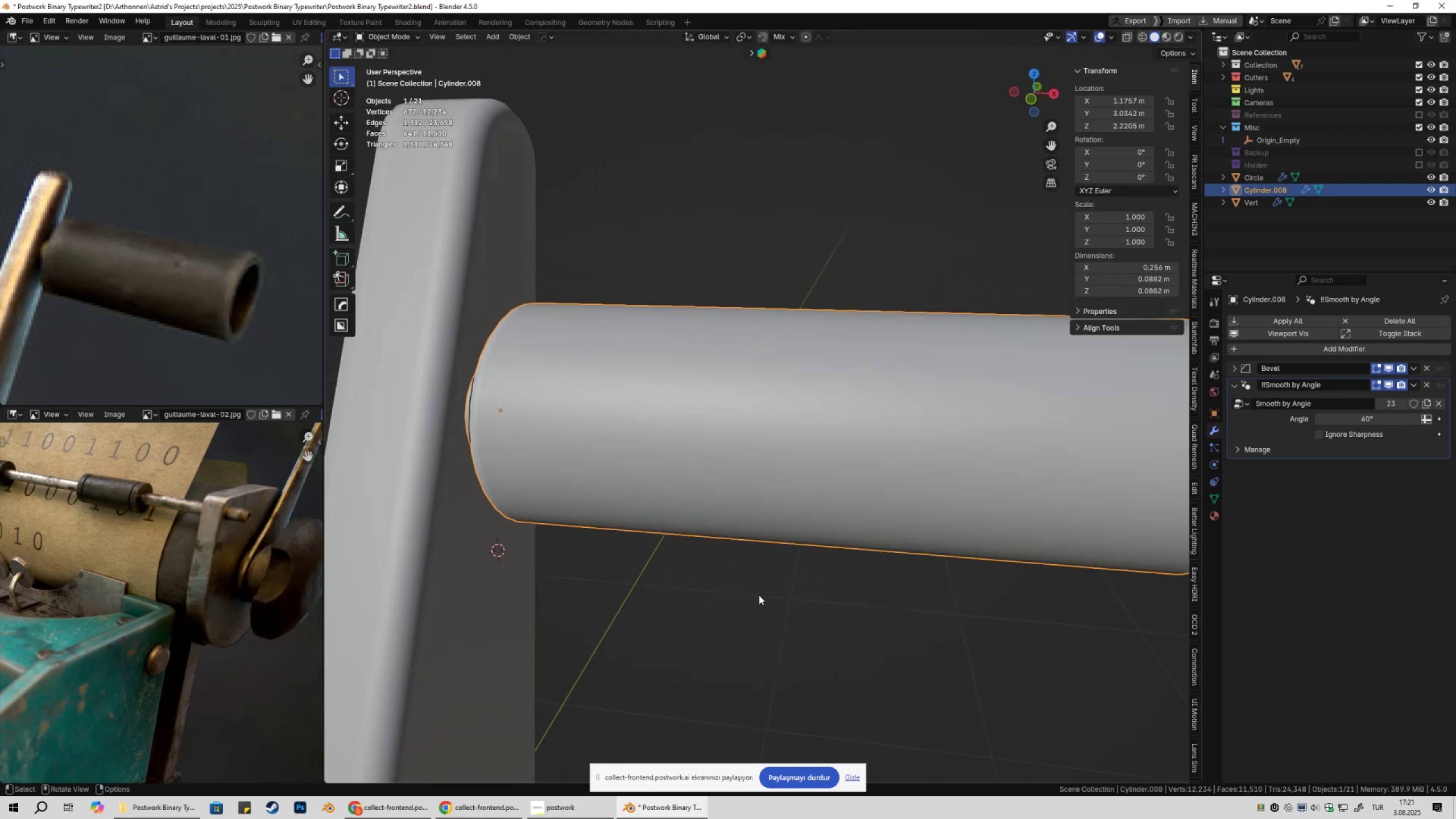 
hold_key(key=ShiftLeft, duration=0.56)
 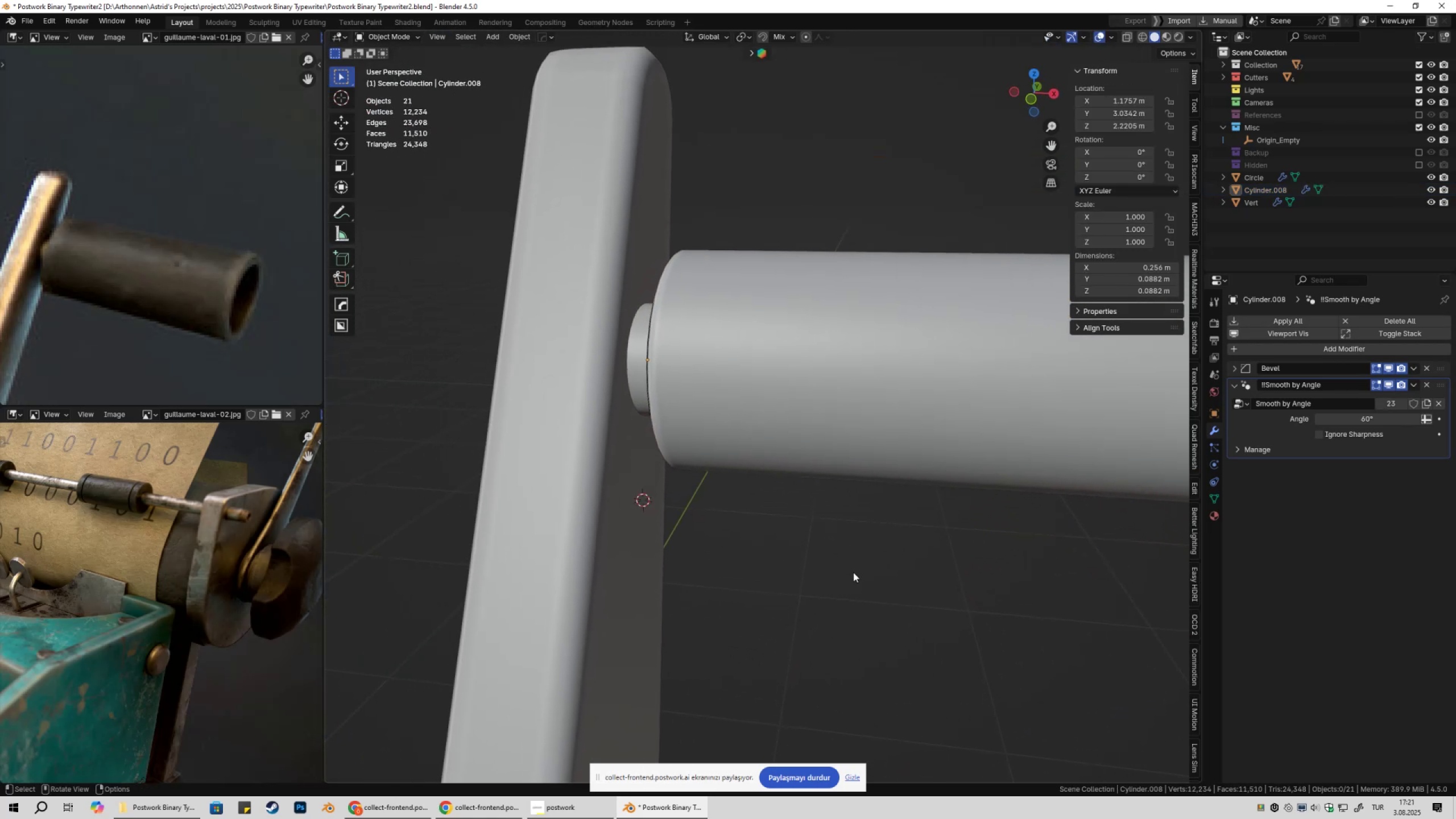 
scroll: coordinate [767, 584], scroll_direction: down, amount: 12.0
 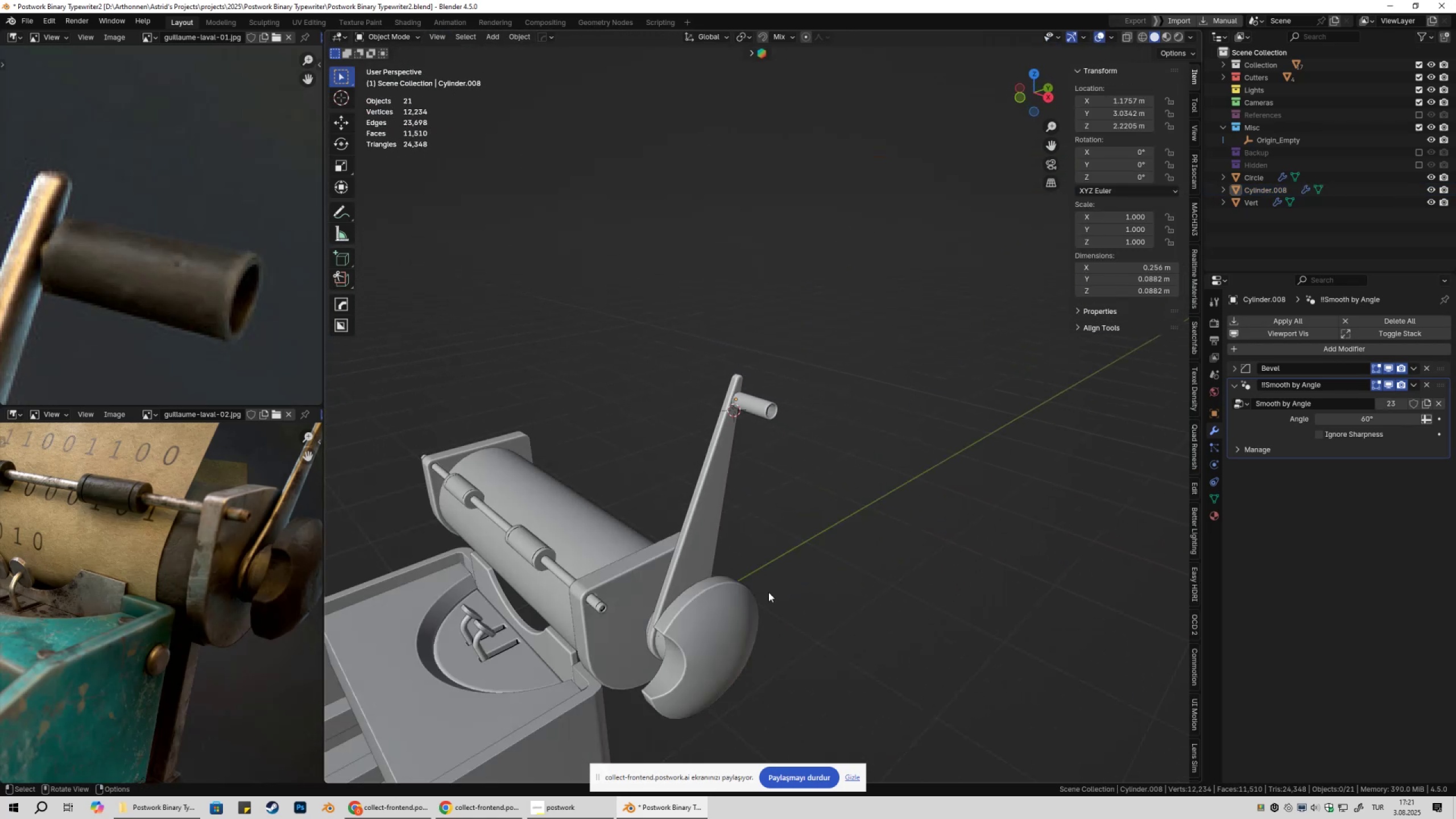 
hold_key(key=ShiftLeft, duration=0.31)
 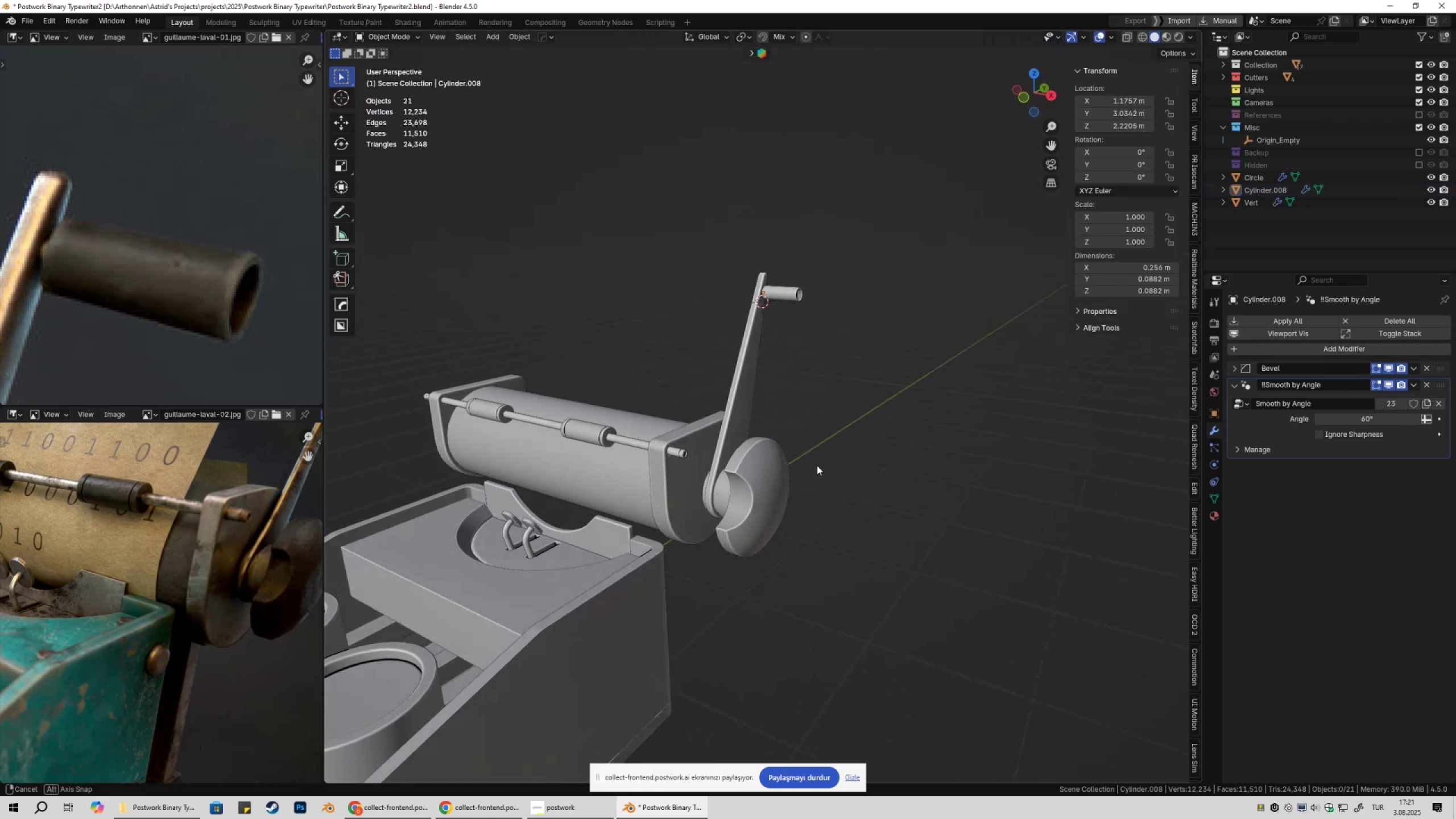 
key(Shift+ShiftLeft)
 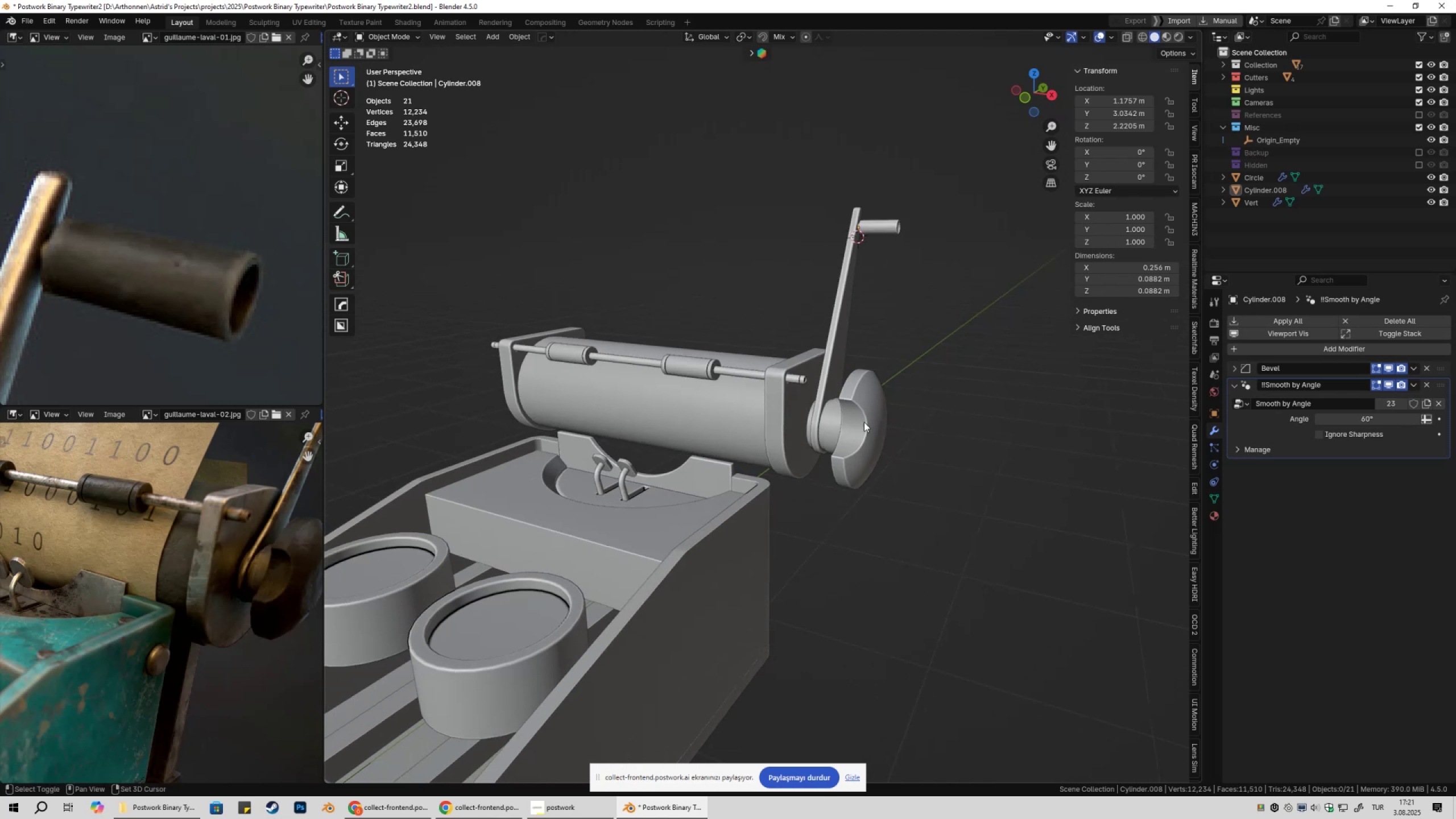 
scroll: coordinate [858, 439], scroll_direction: down, amount: 2.0
 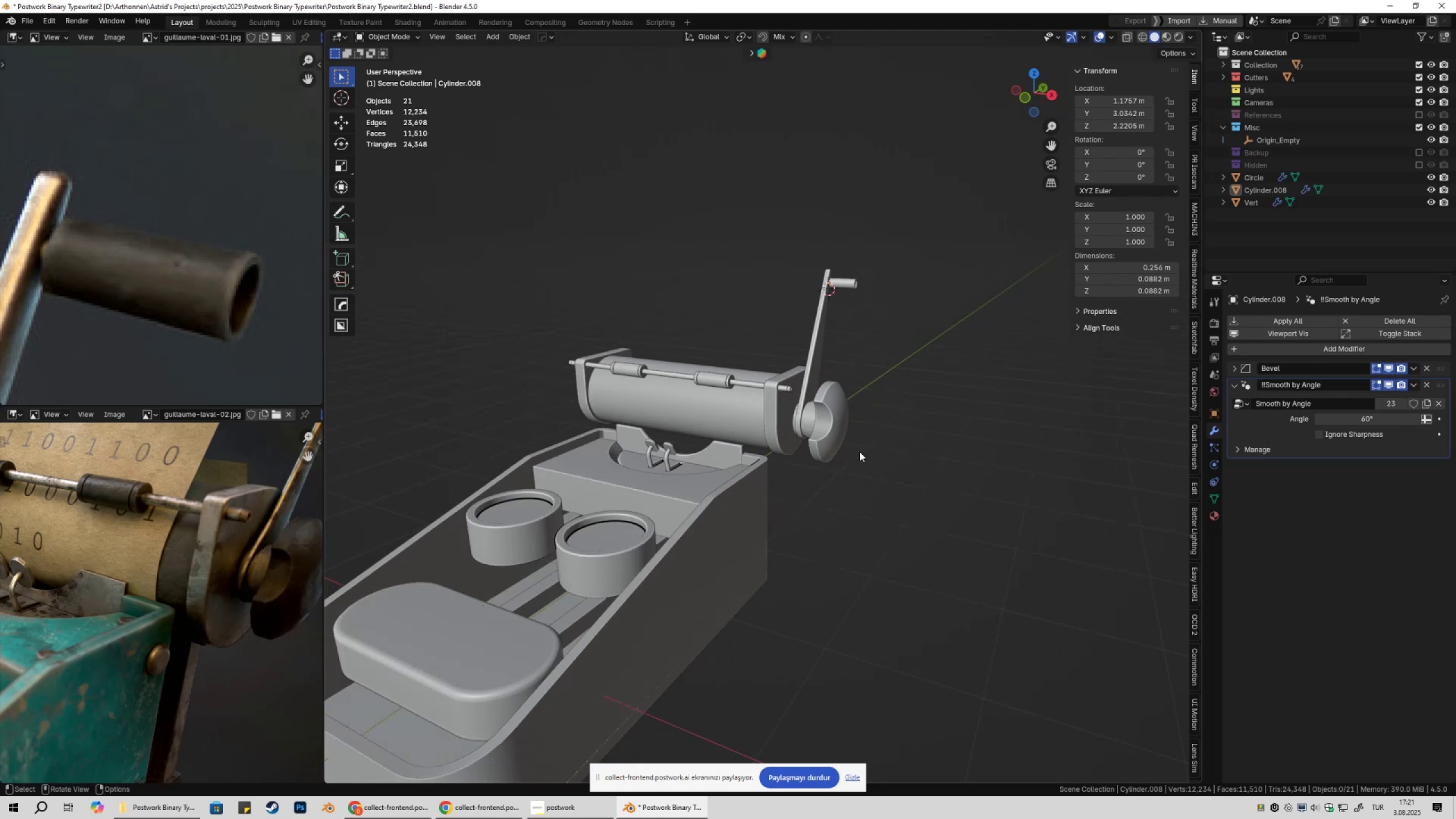 
key(Shift+ShiftLeft)
 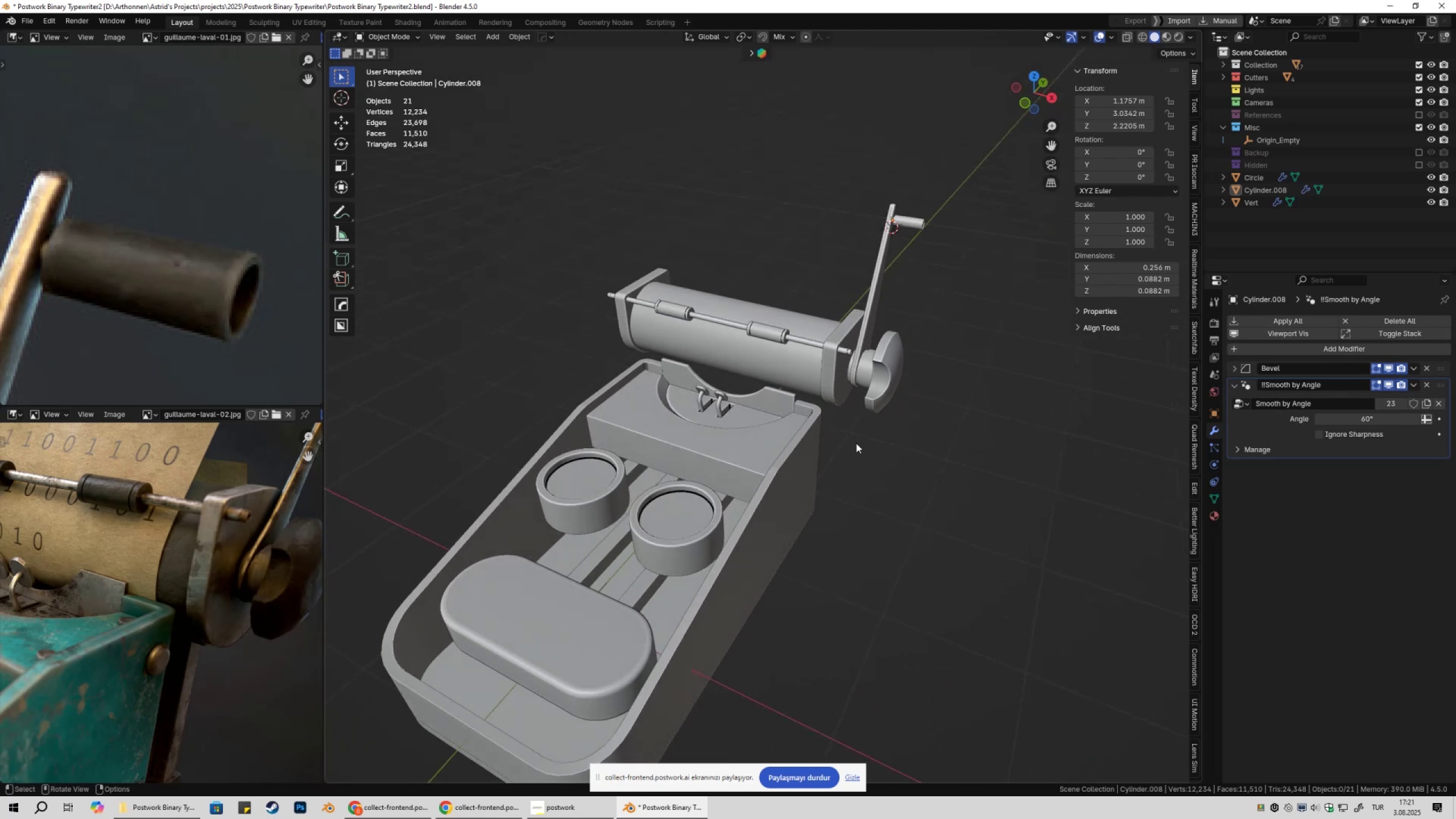 
key(Shift+ShiftLeft)
 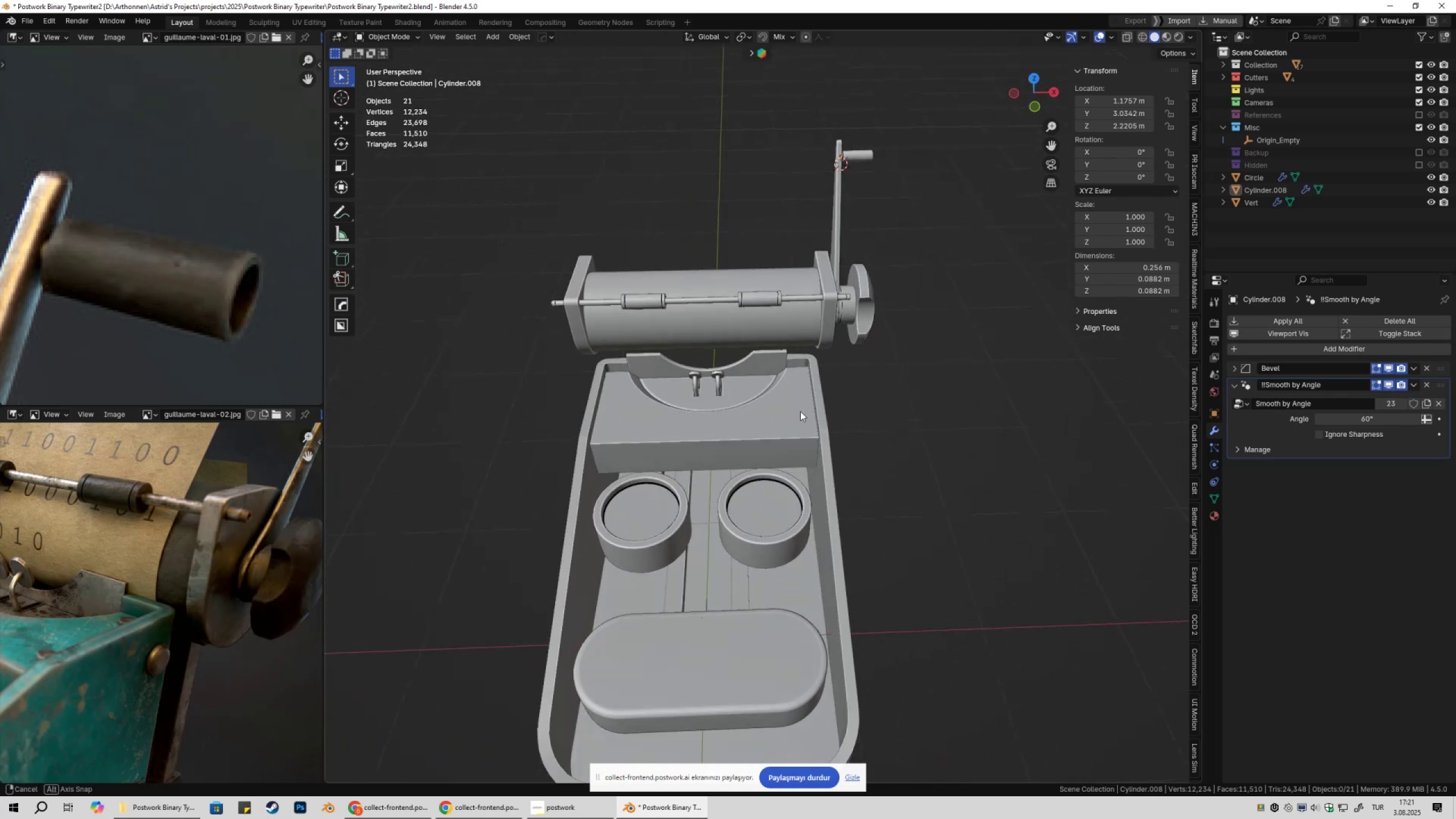 
scroll: coordinate [85, 317], scroll_direction: down, amount: 10.0
 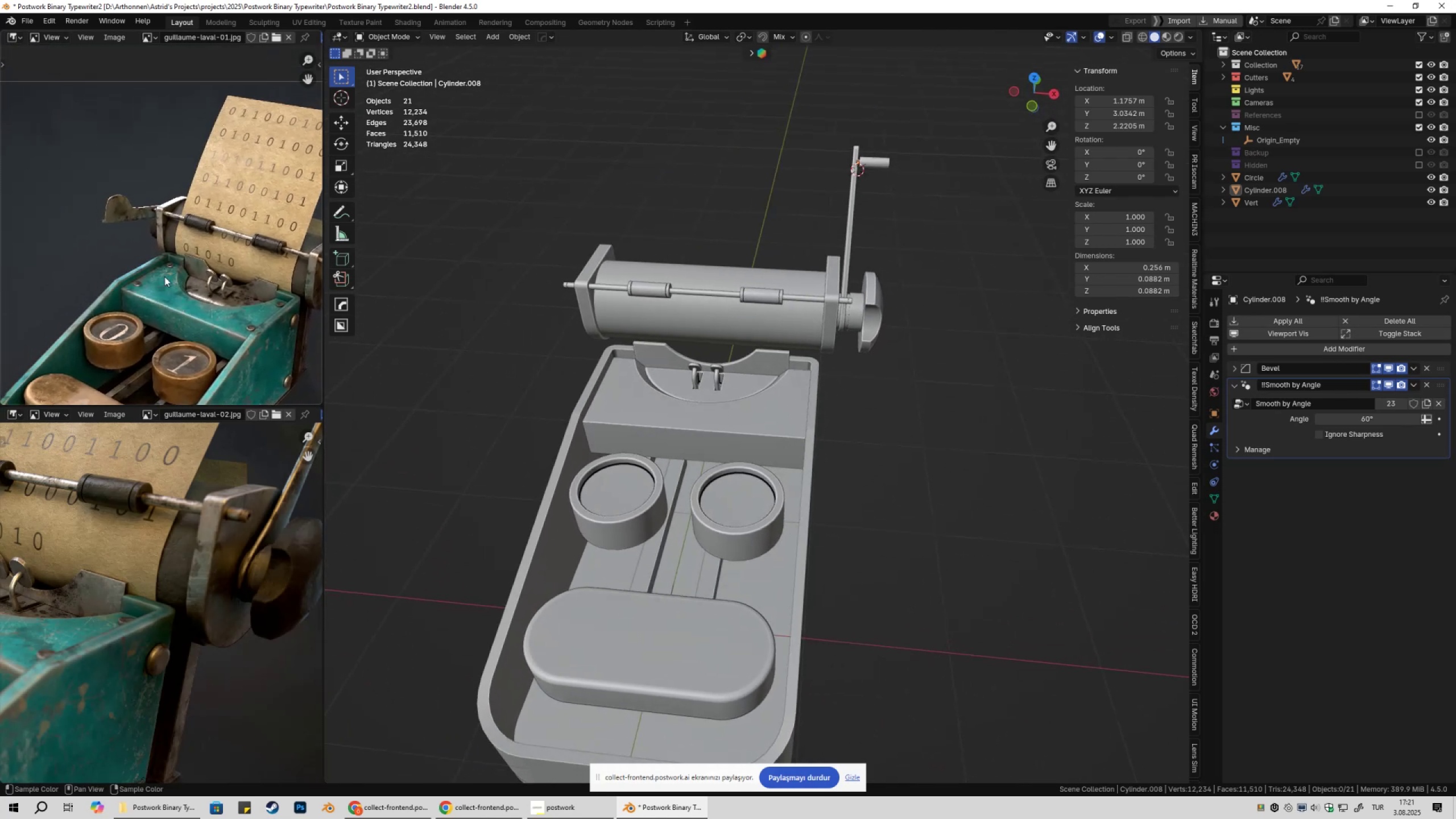 
scroll: coordinate [166, 205], scroll_direction: up, amount: 8.0
 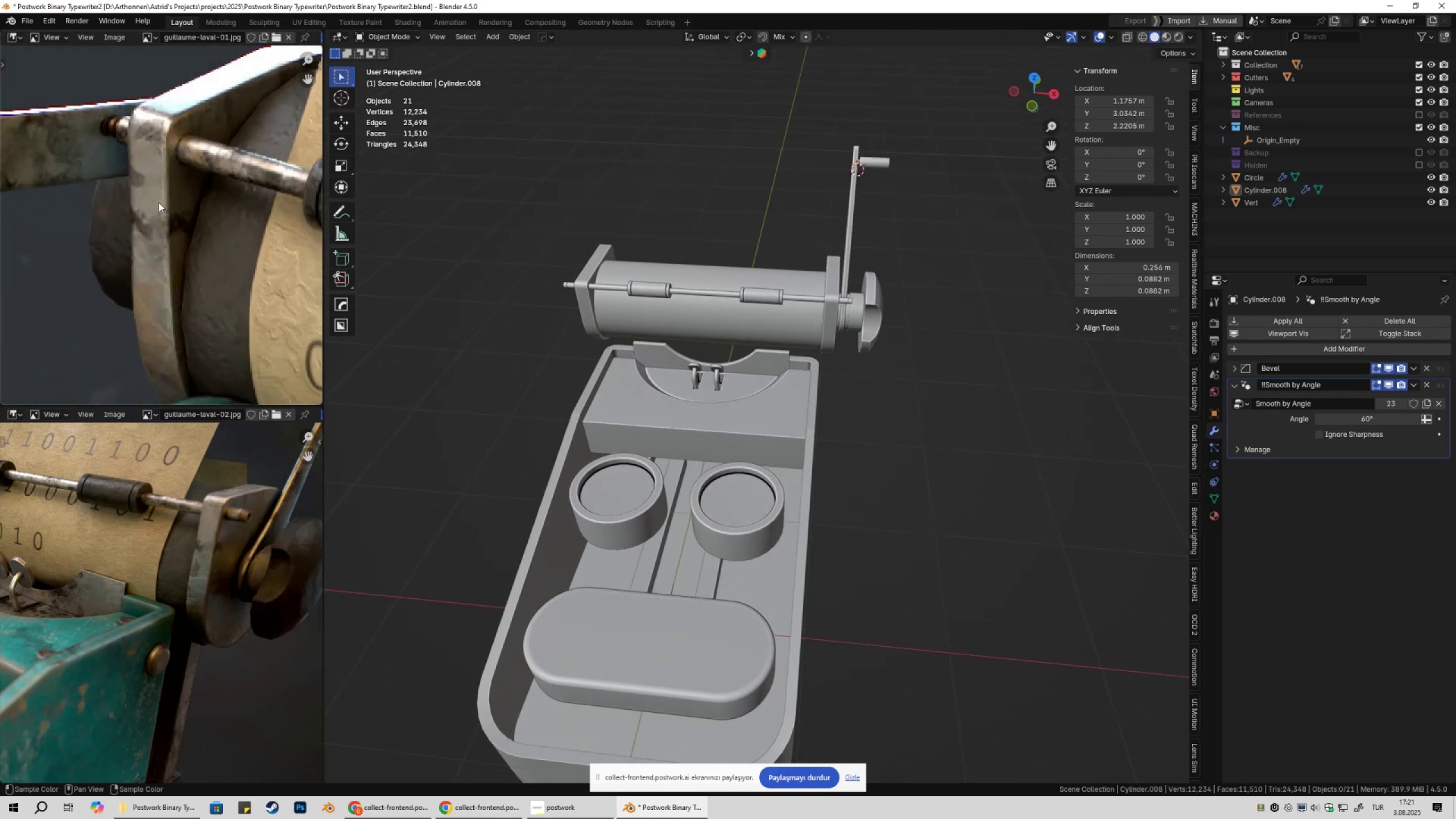 
scroll: coordinate [211, 212], scroll_direction: down, amount: 3.0
 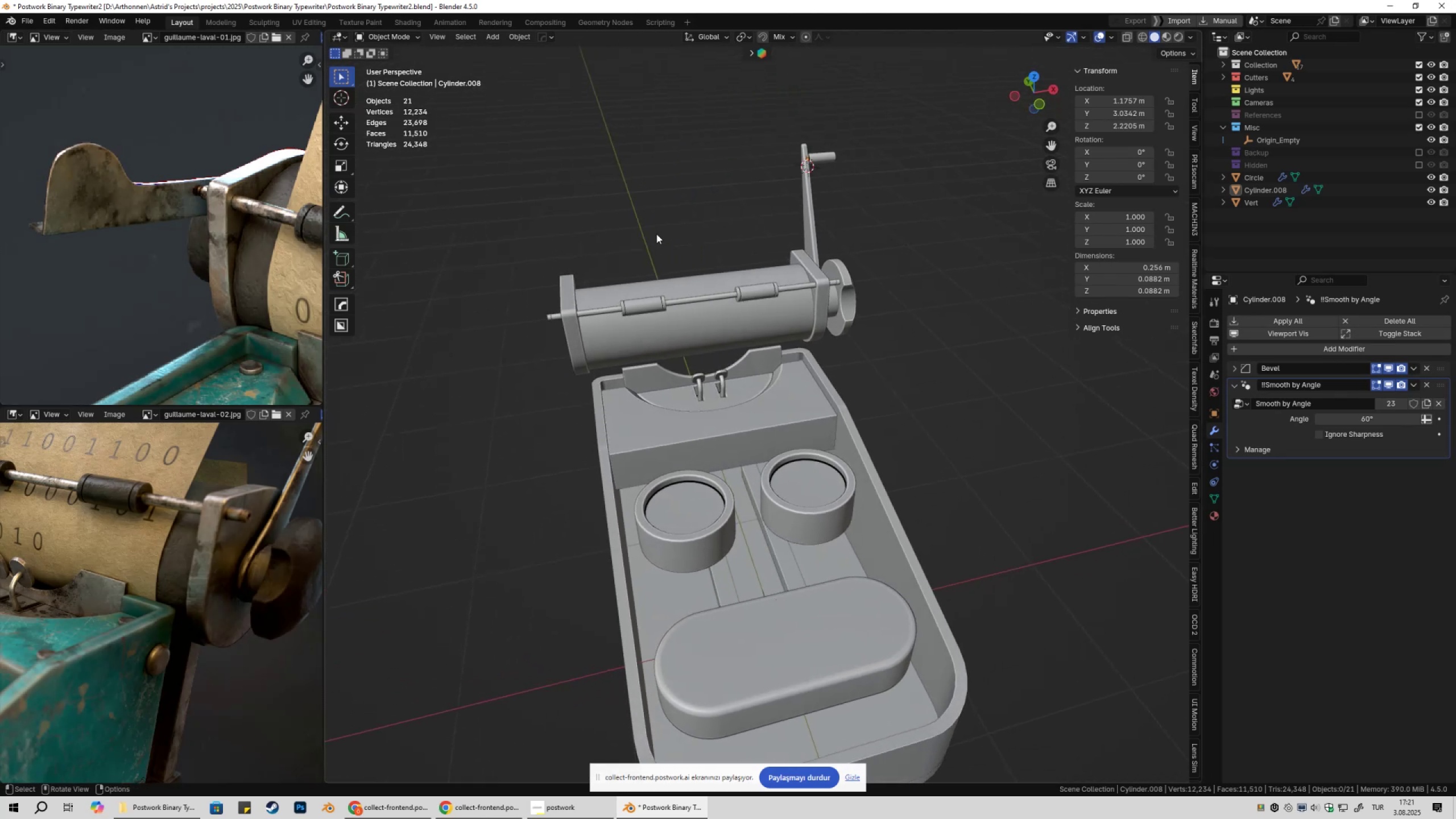 
wait(9.61)
 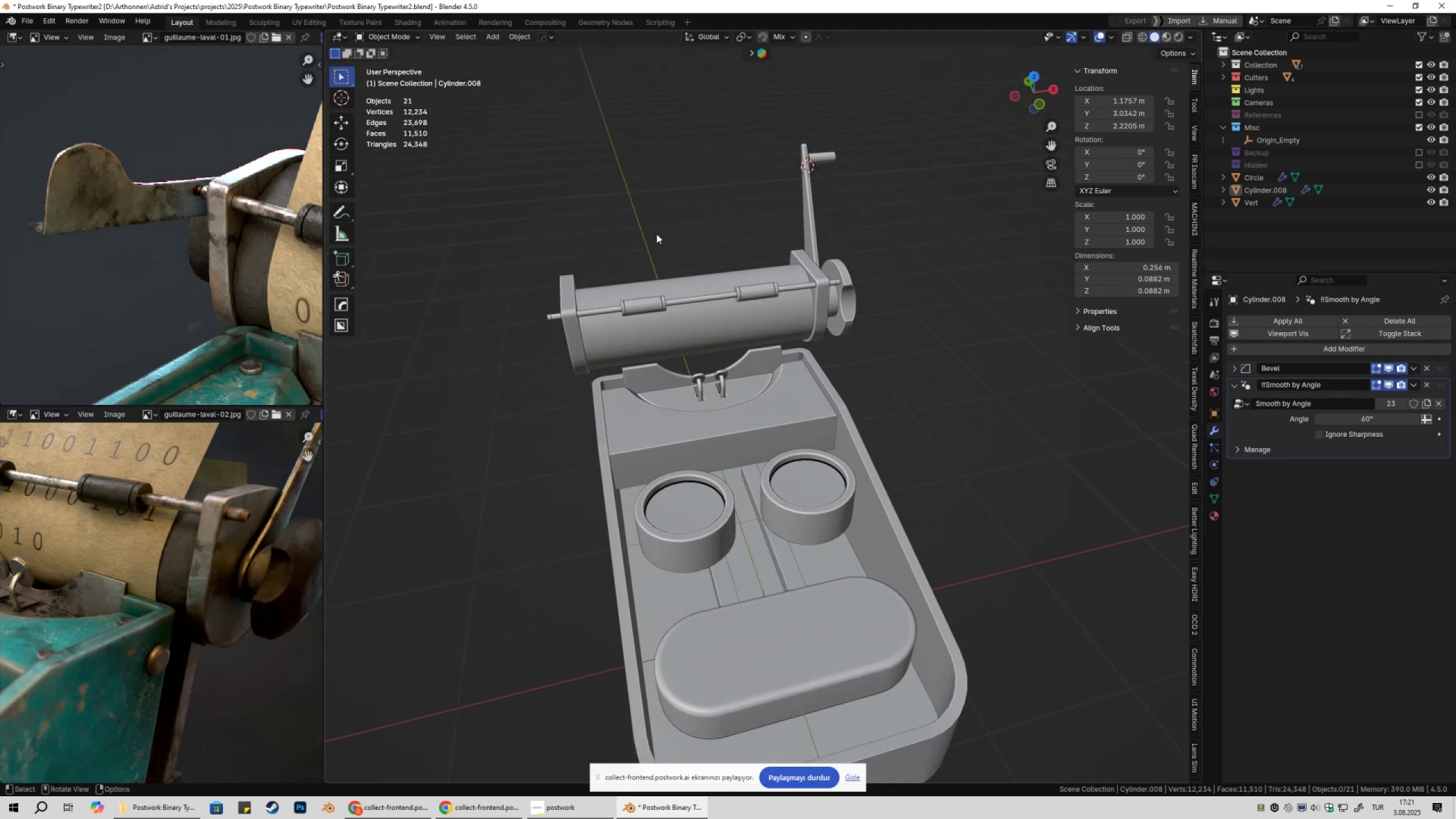 
key(Numpad1)
 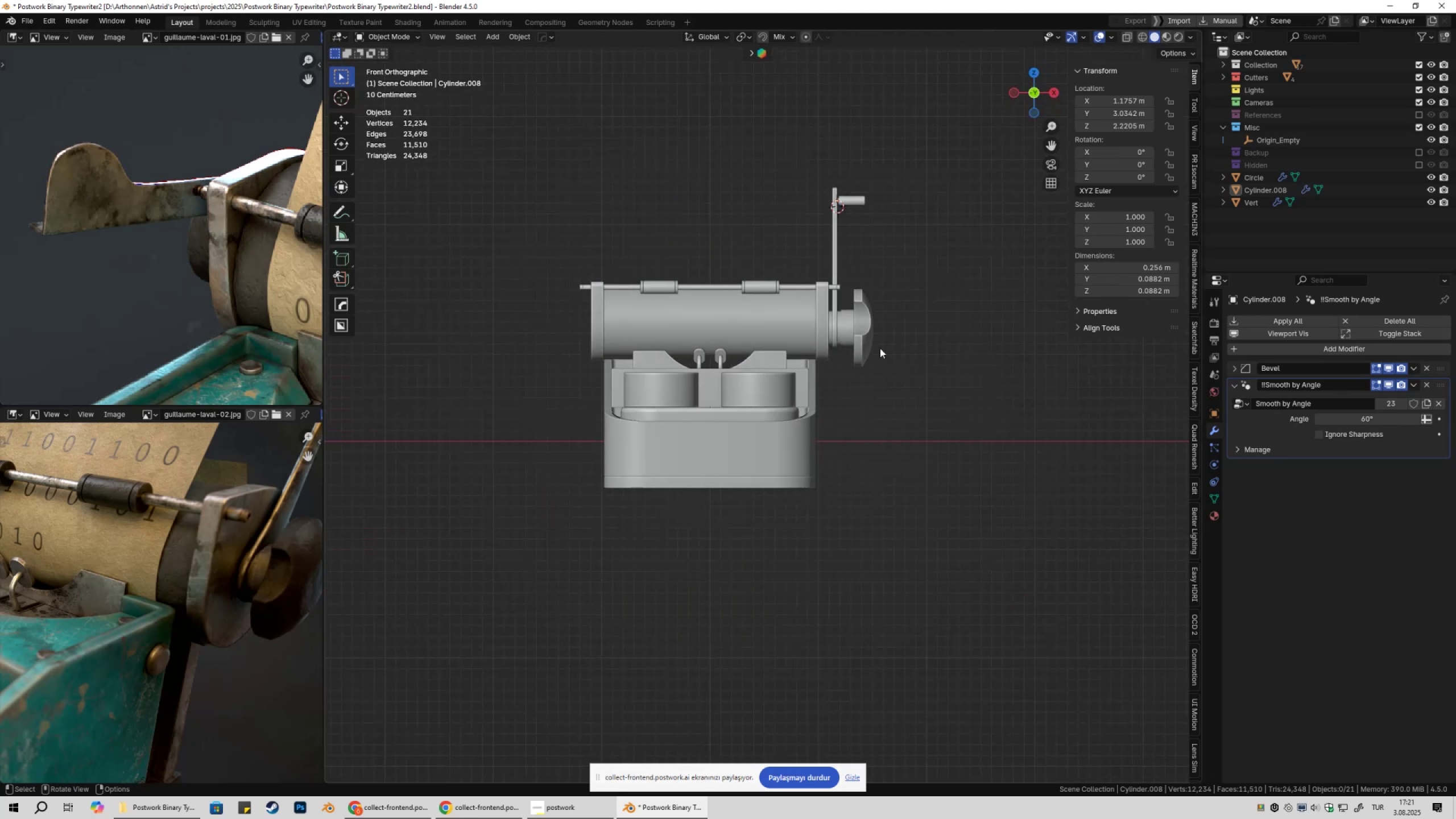 
hold_key(key=ShiftLeft, duration=0.58)
 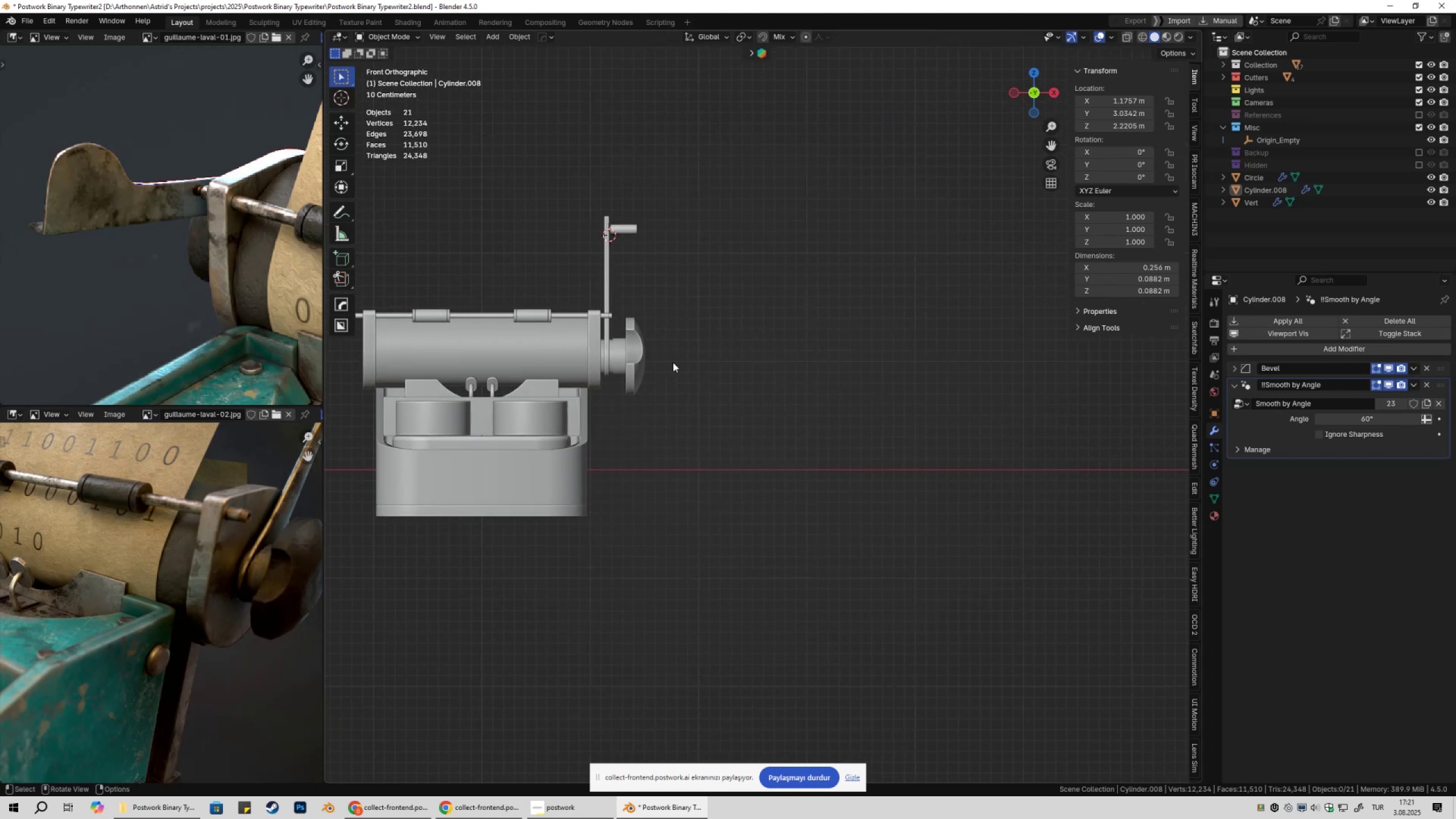 
hold_key(key=ShiftLeft, duration=0.45)
 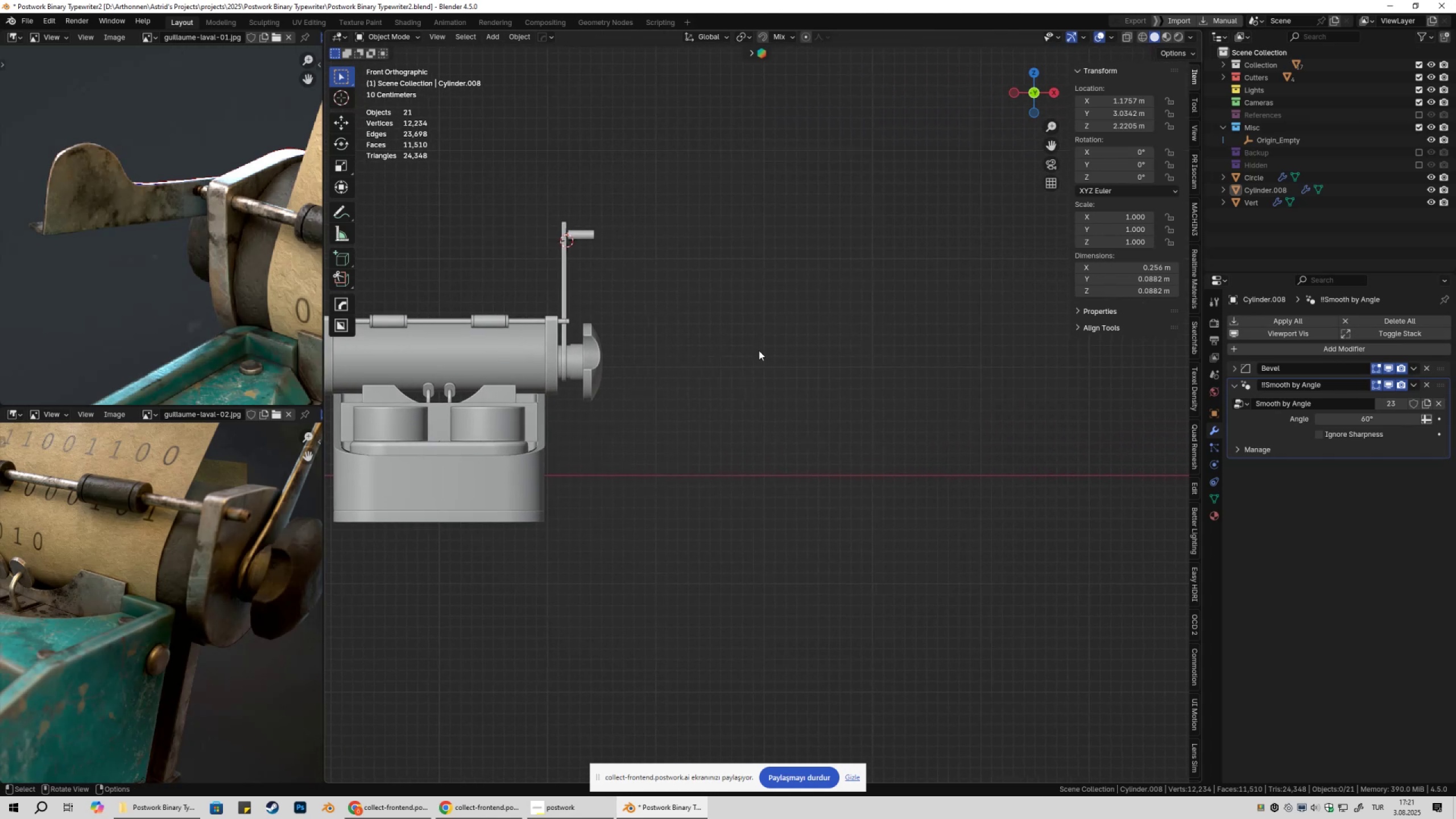 
key(Shift+ShiftLeft)
 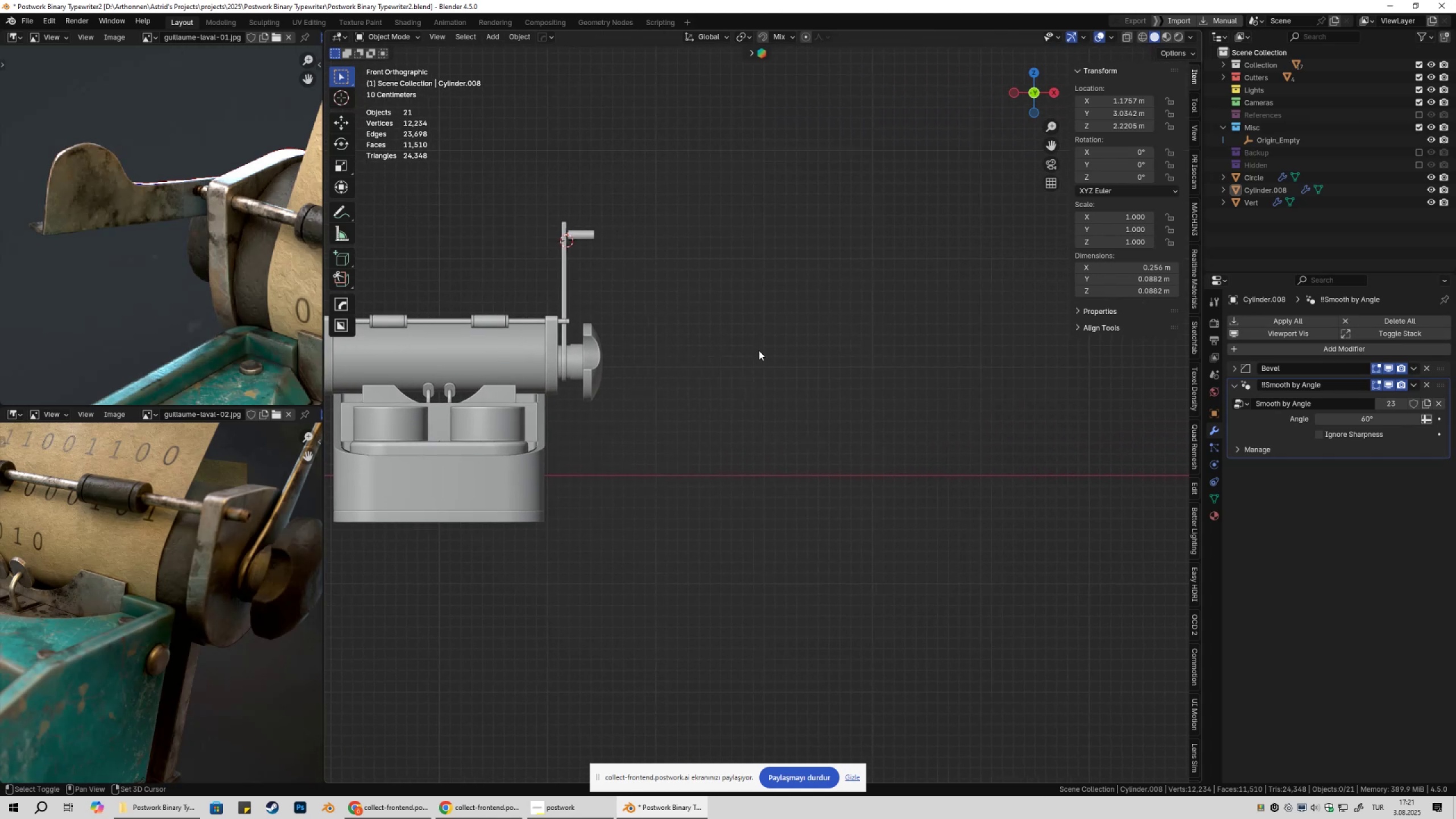 
key(Shift+A)
 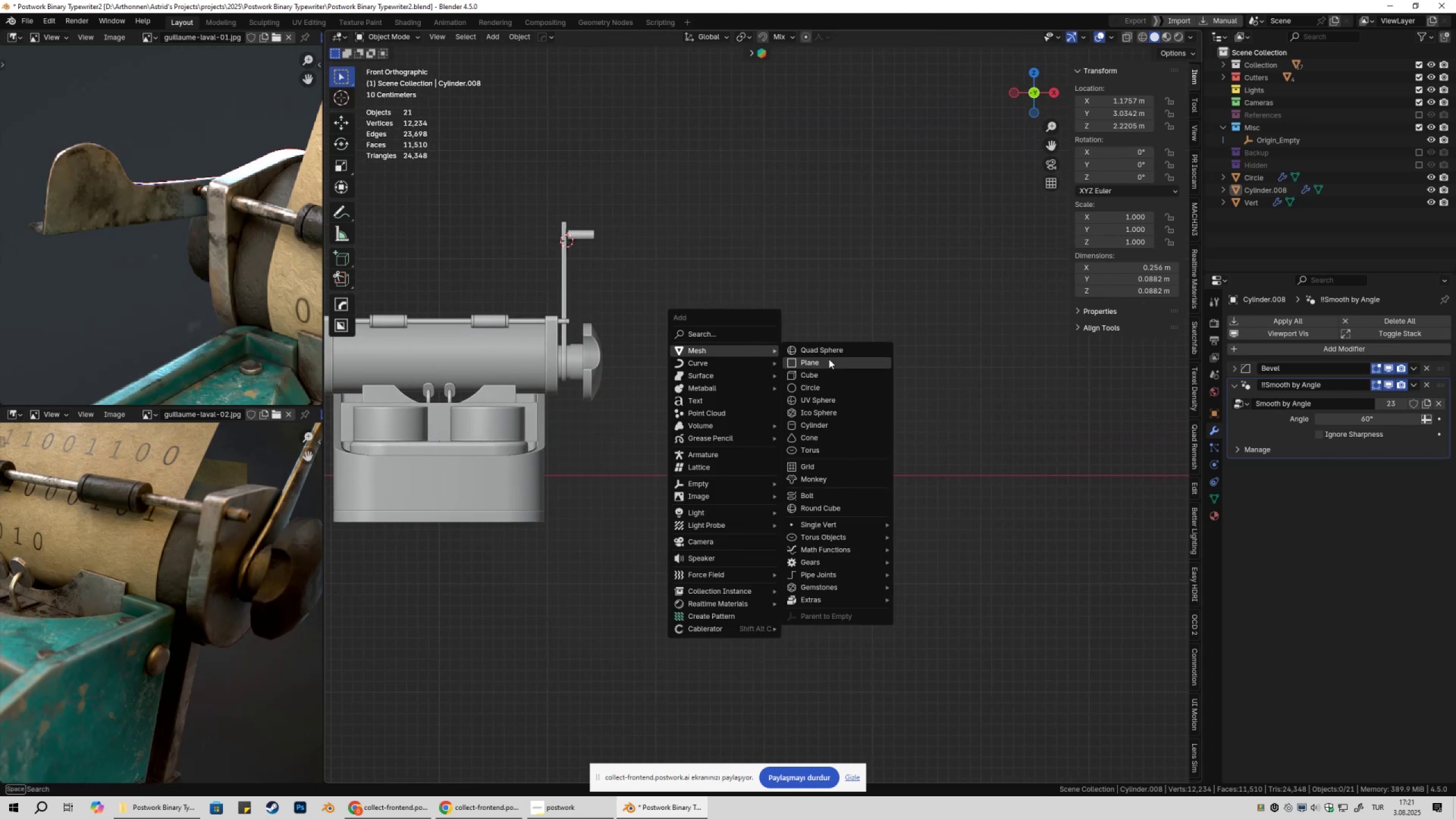 
left_click([829, 359])
 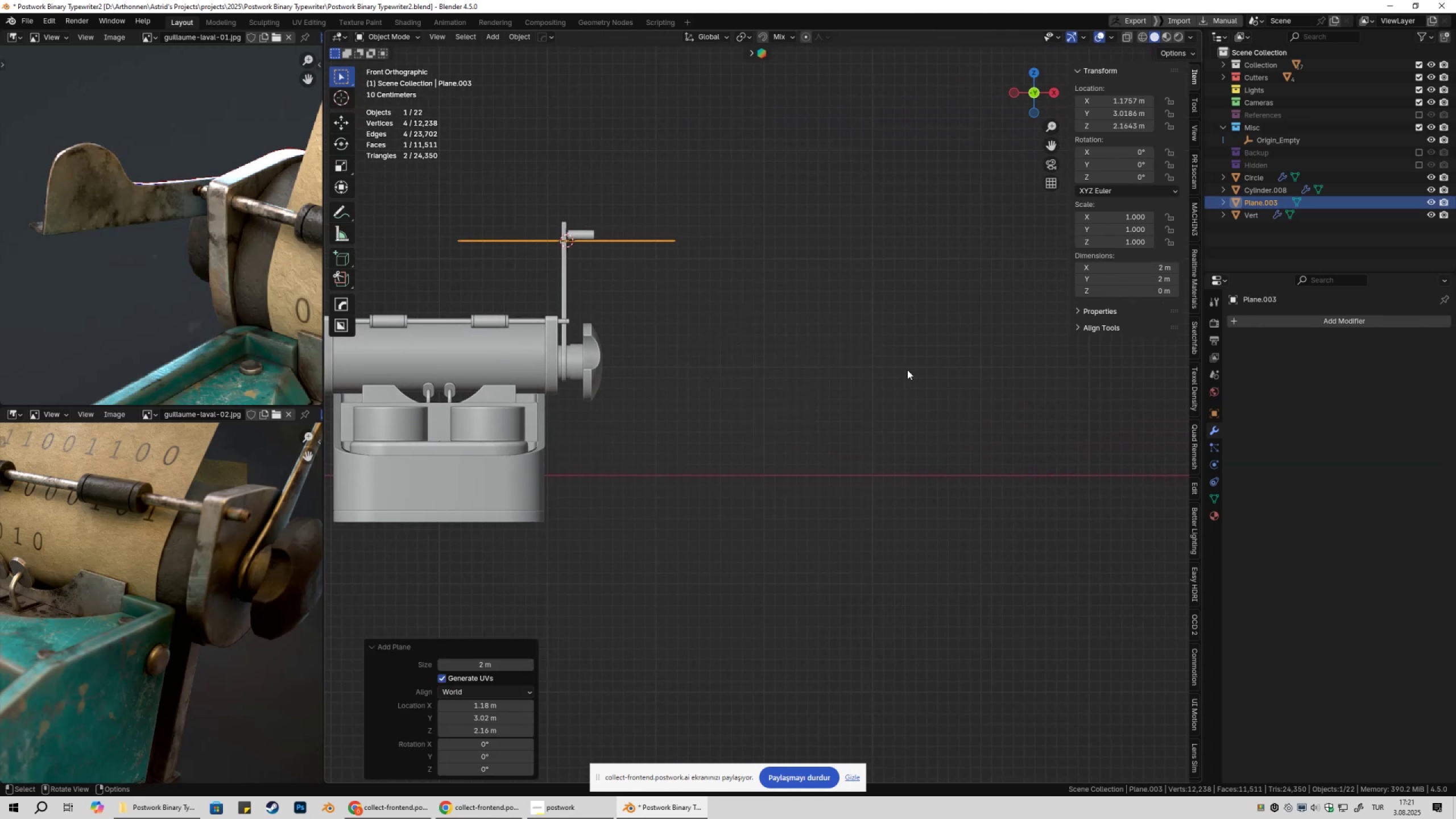 
type(rx90)
key(NumpadEnter)
type(gs)
 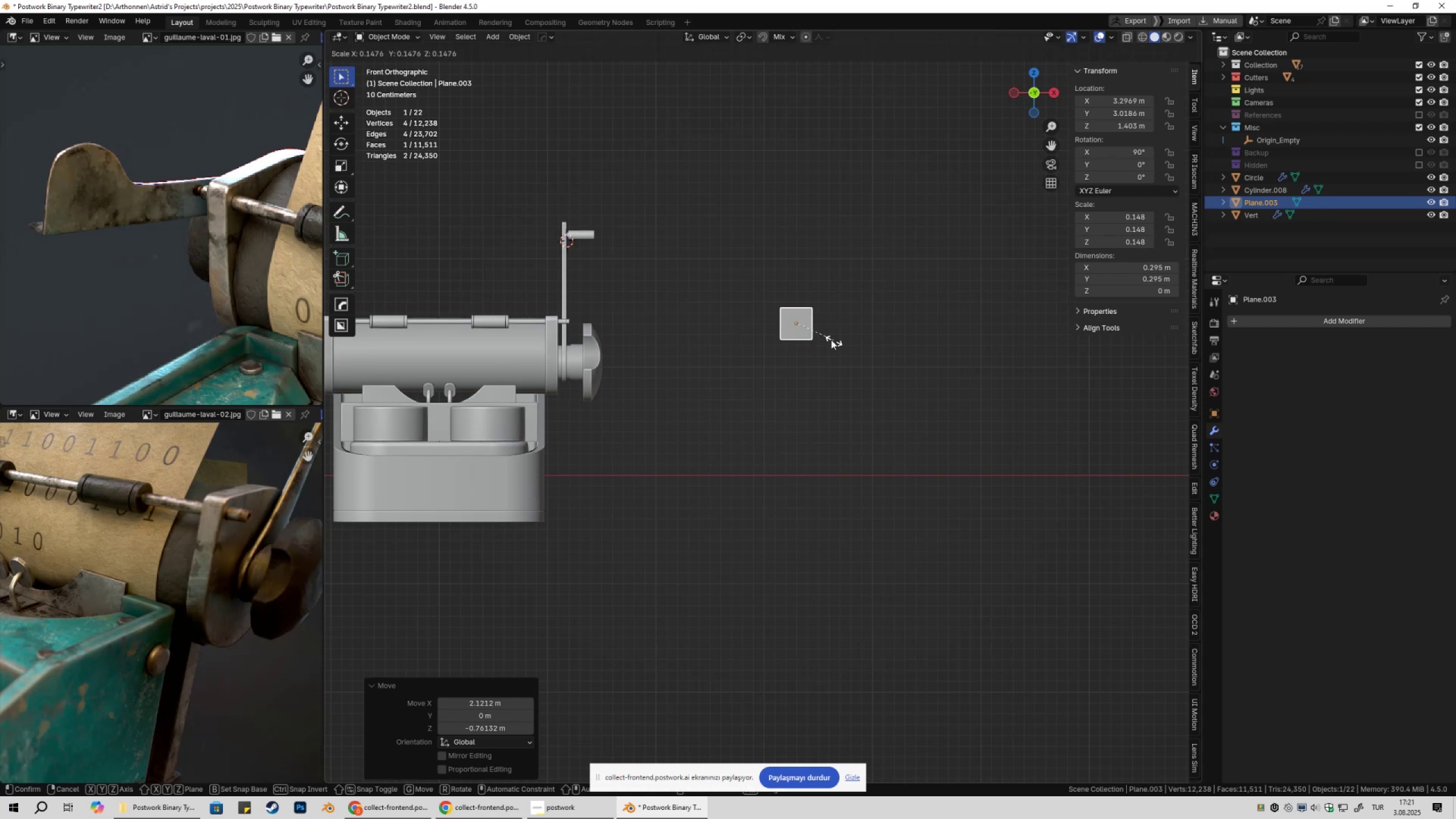 
left_click([821, 336])
 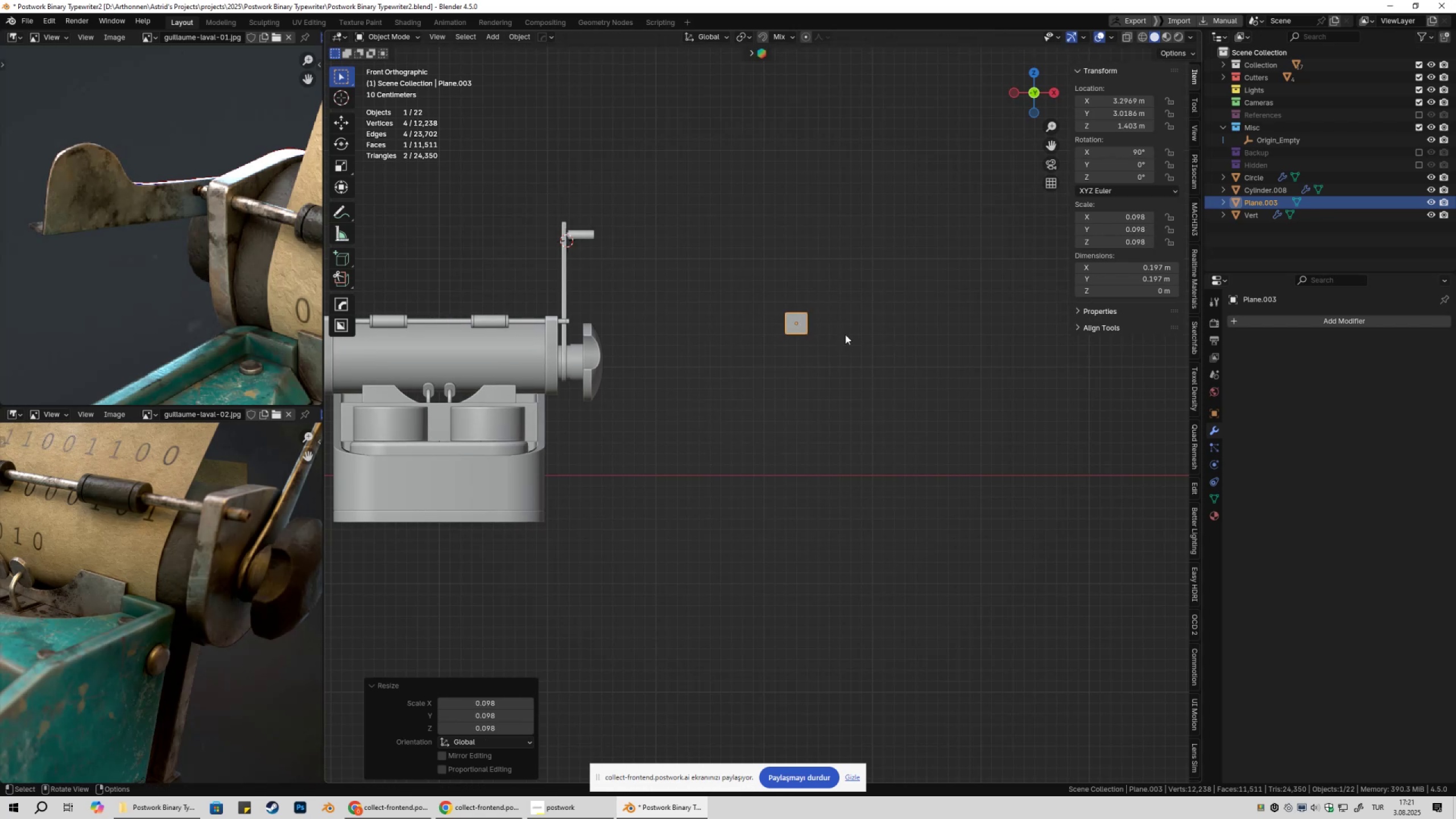 
key(Shift+ShiftLeft)
 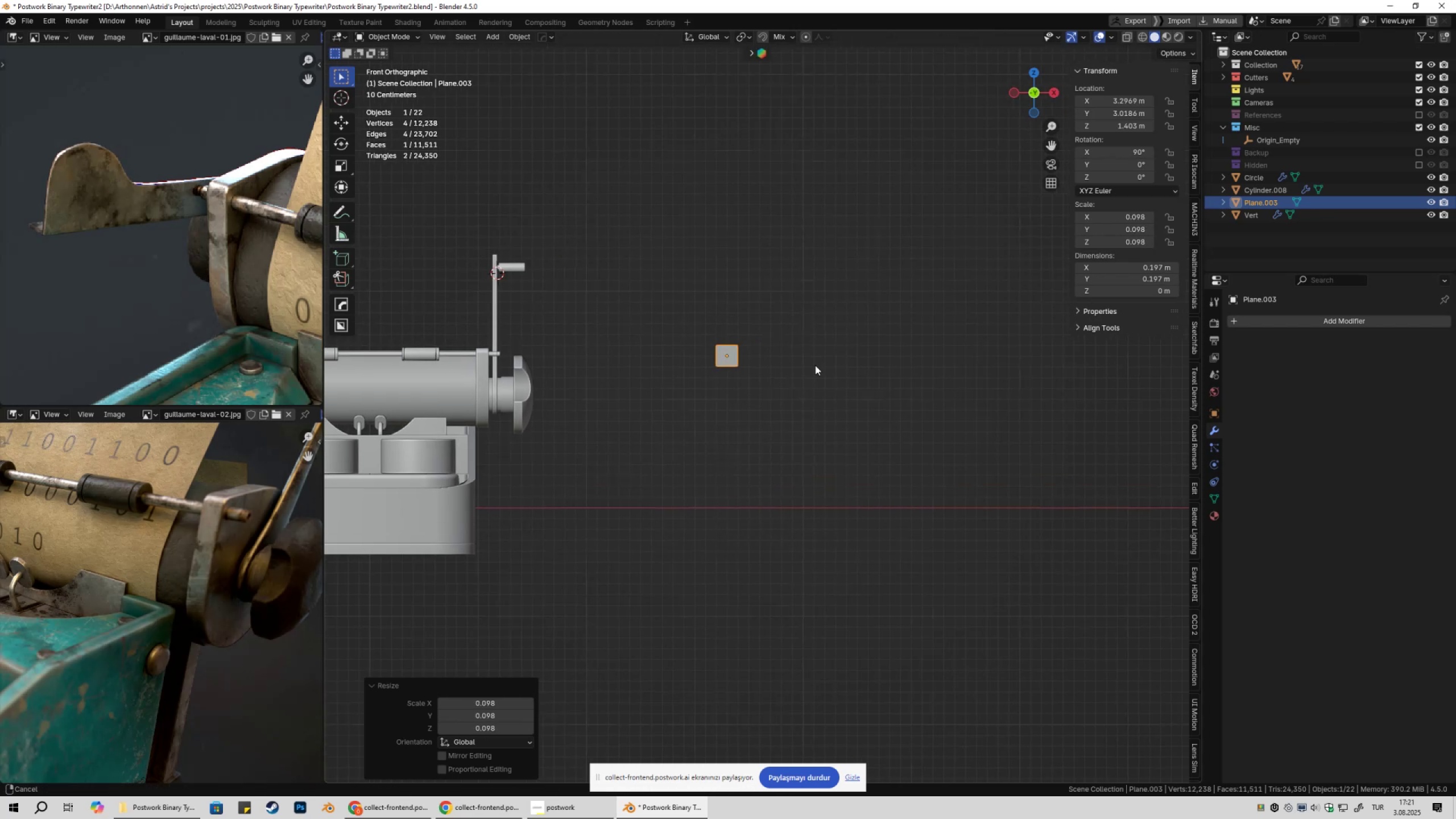 
scroll: coordinate [803, 359], scroll_direction: up, amount: 5.0
 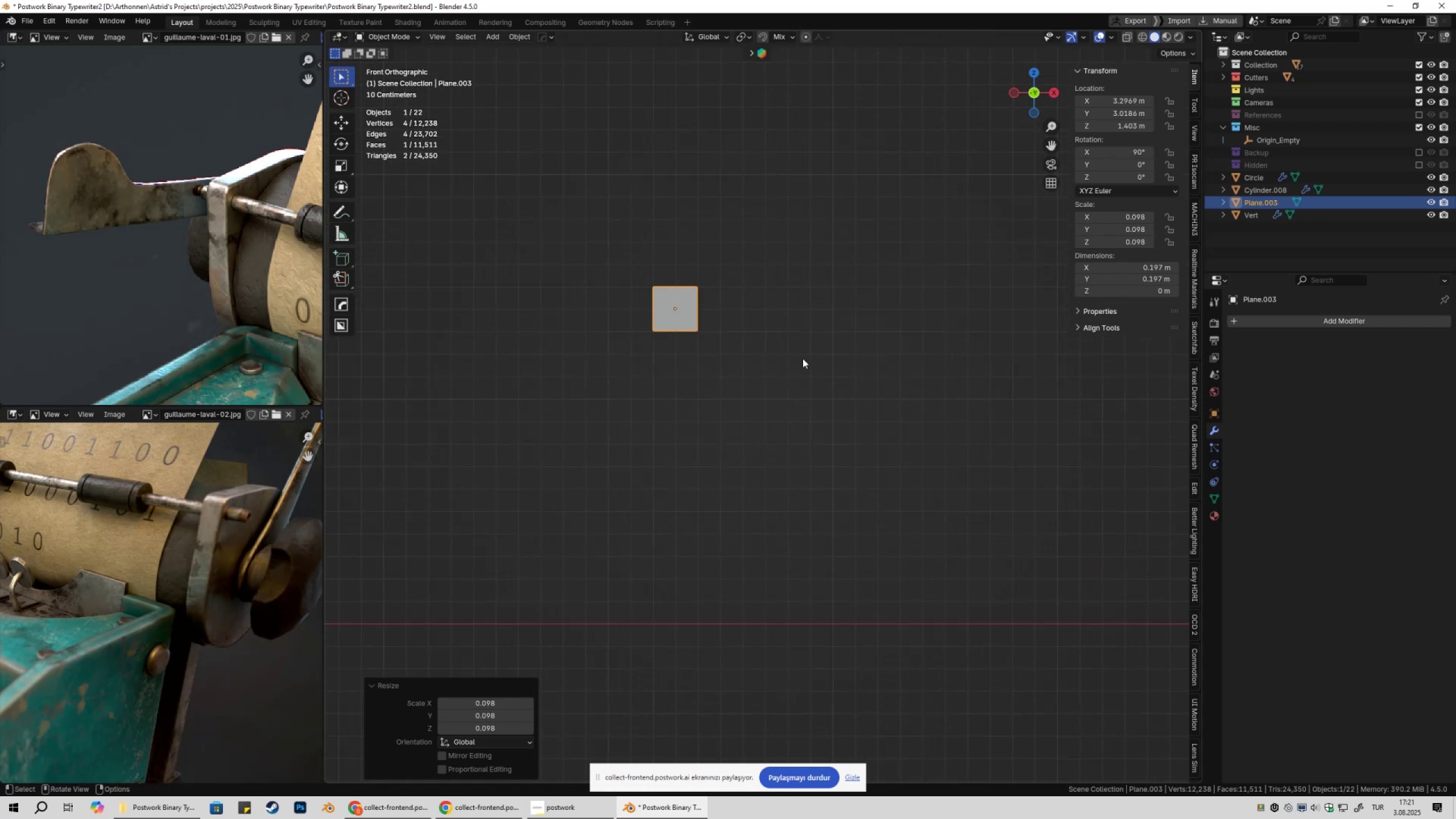 
hold_key(key=ShiftLeft, duration=0.33)
 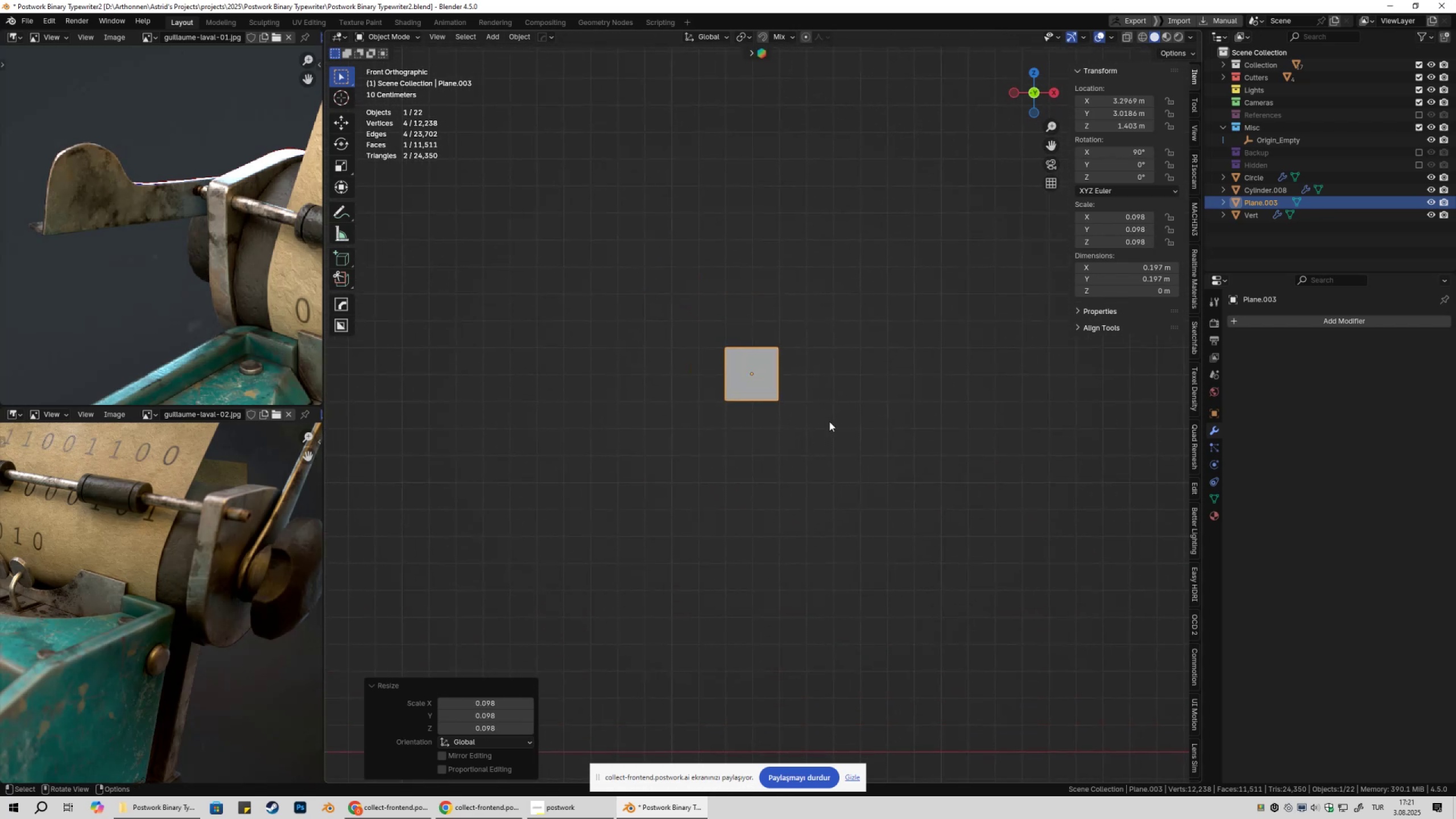 
key(Tab)
type(sx)
 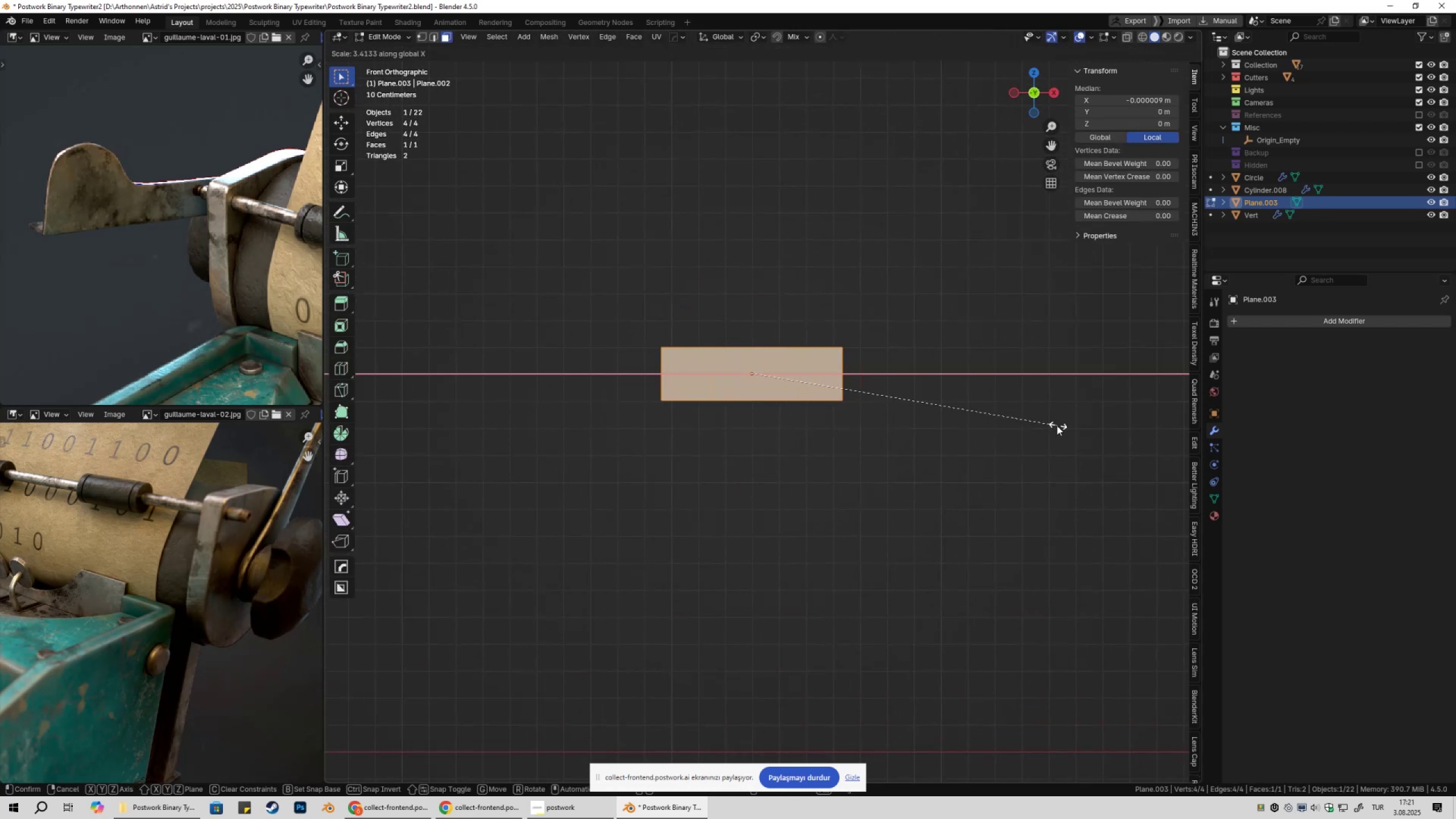 
left_click([1098, 426])
 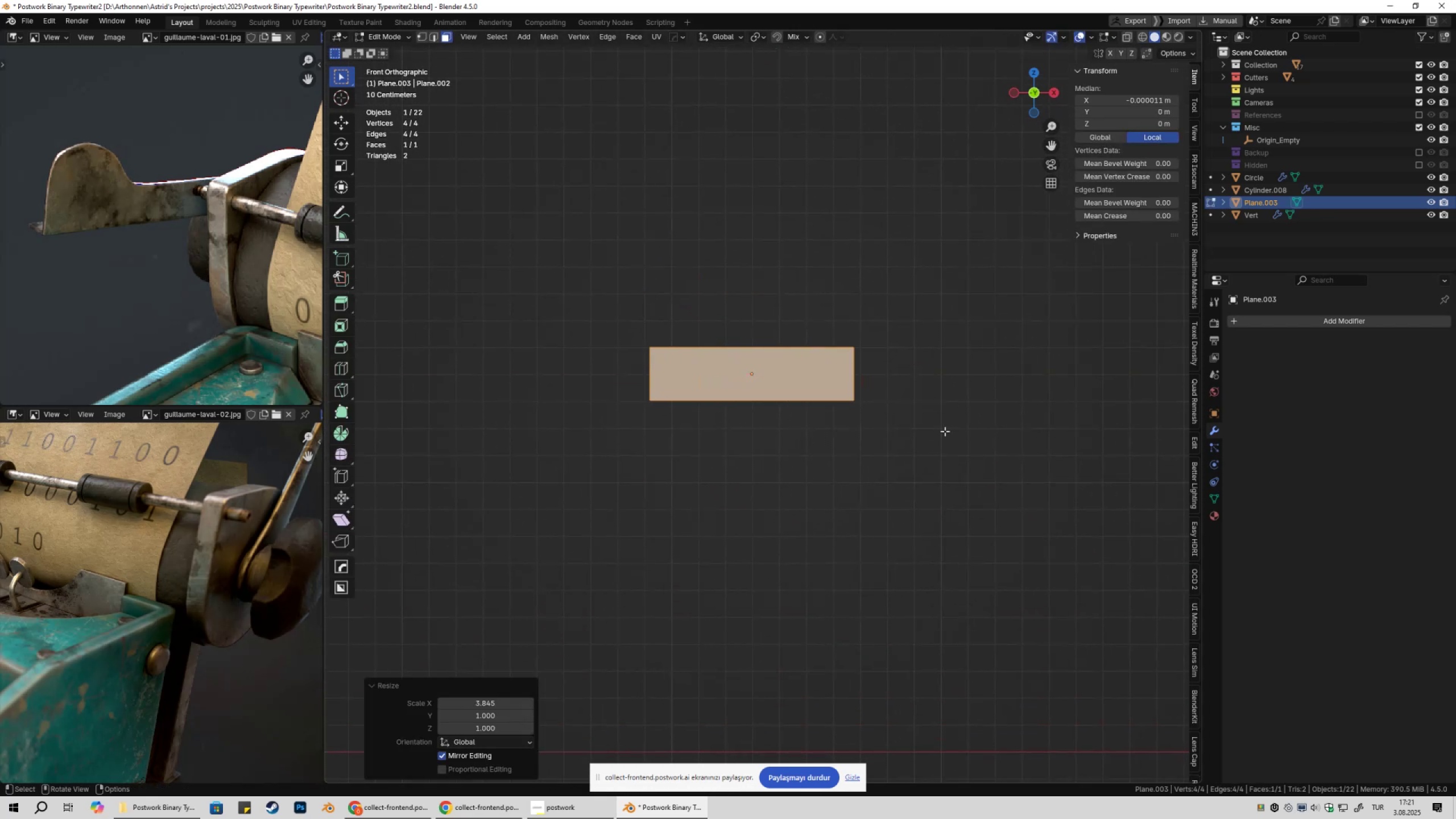 
scroll: coordinate [879, 445], scroll_direction: down, amount: 3.0
 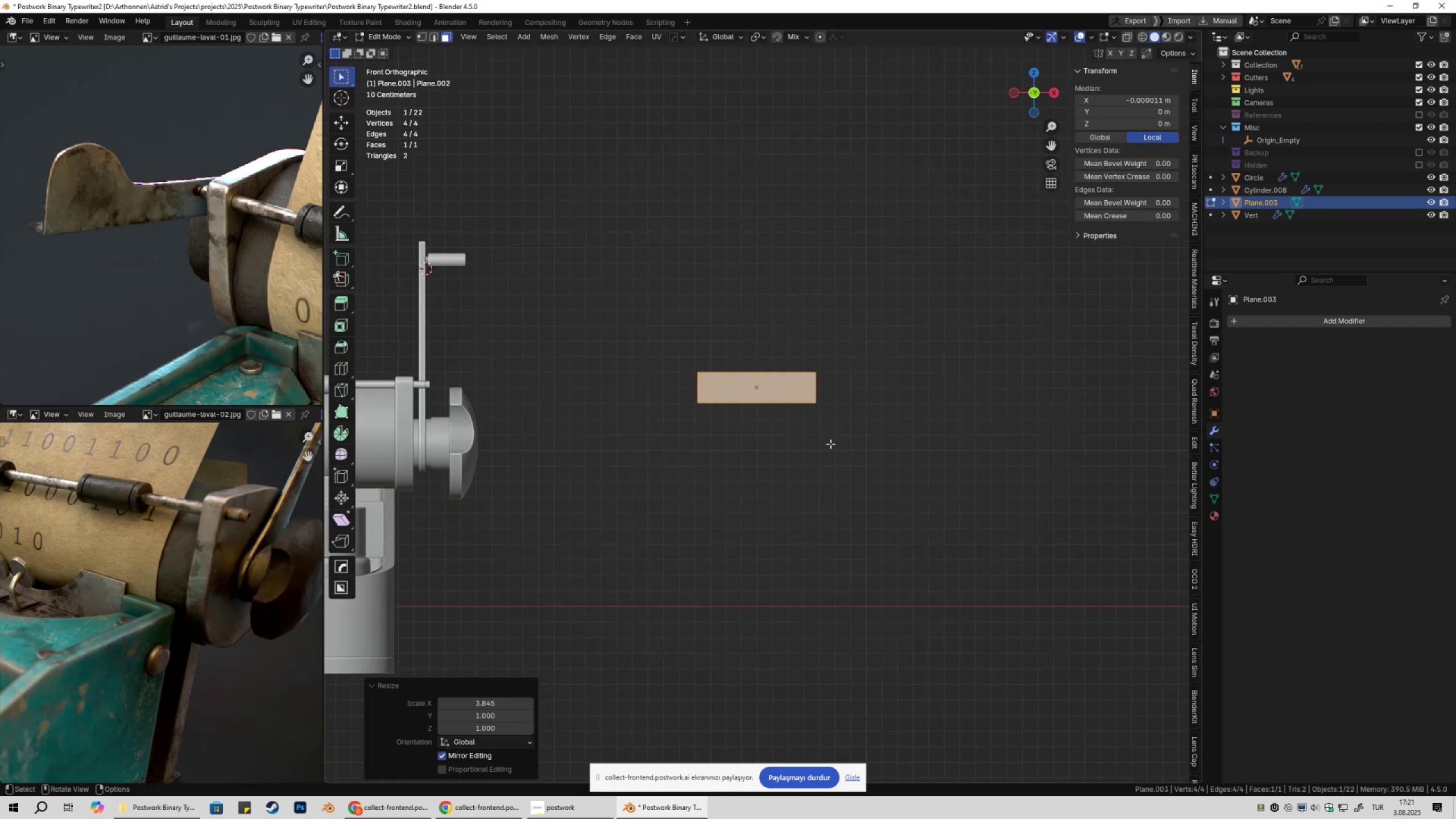 
type(sx)
 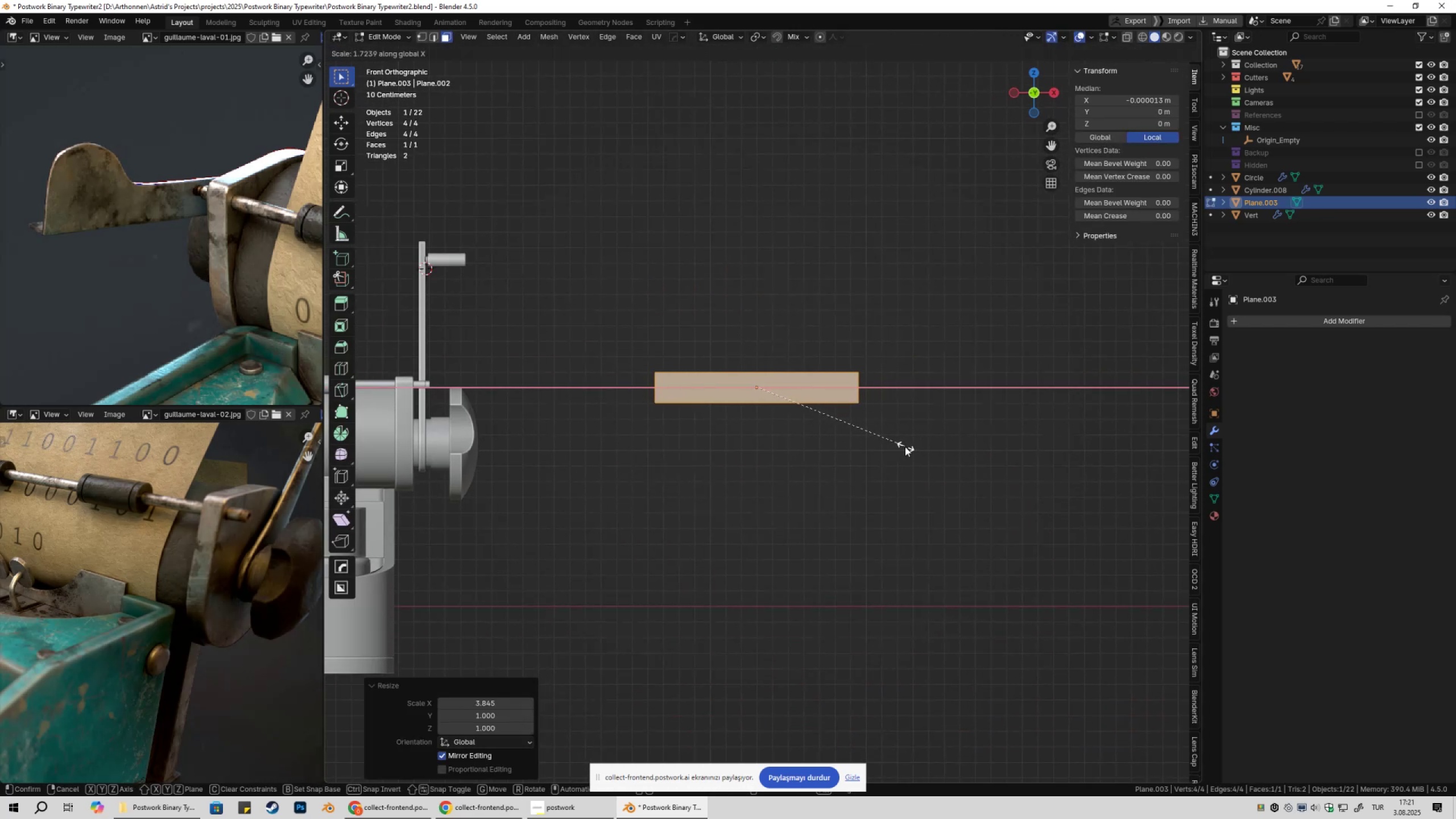 
left_click([903, 446])
 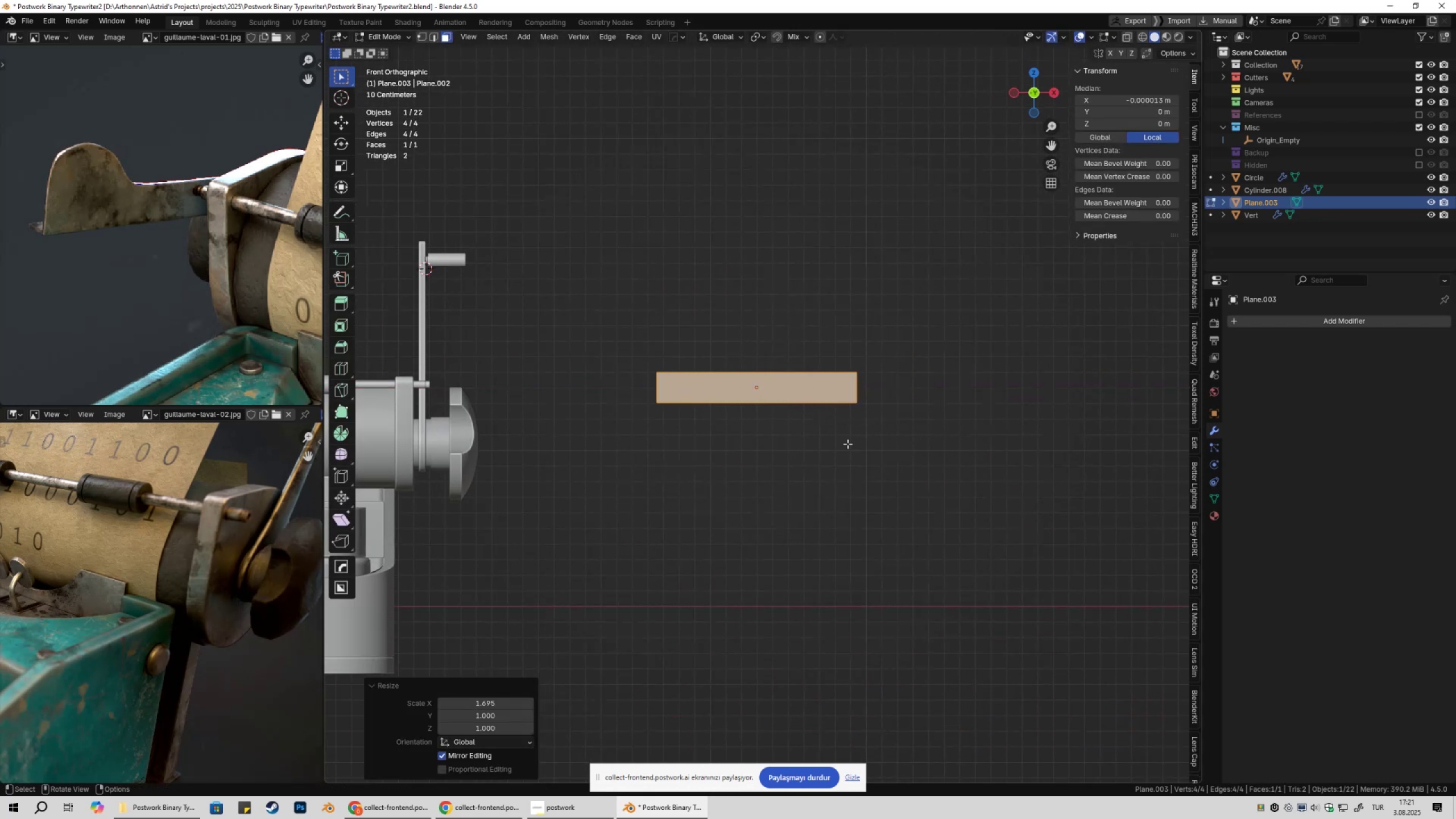 
scroll: coordinate [801, 441], scroll_direction: up, amount: 4.0
 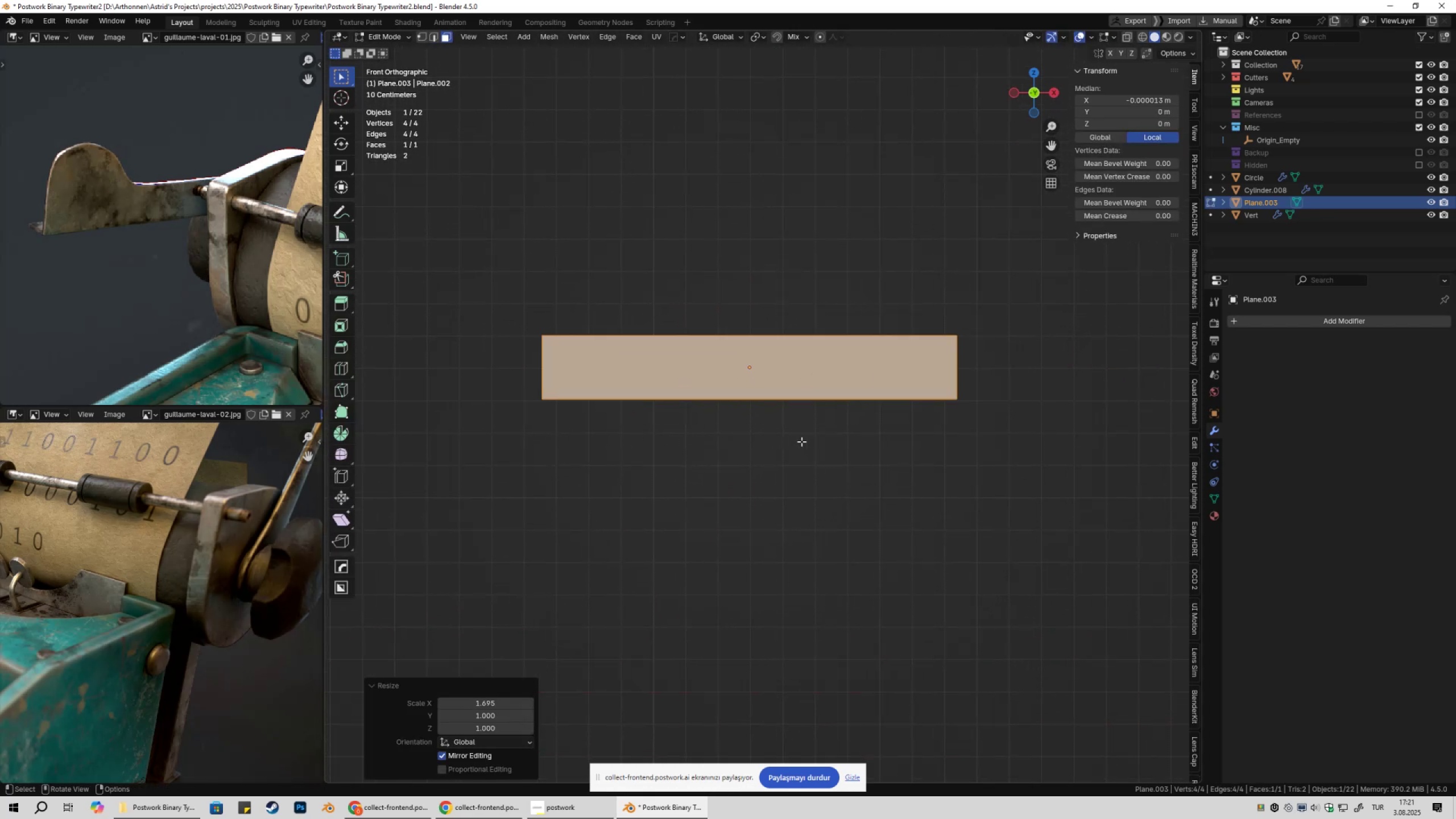 
hold_key(key=ShiftLeft, duration=0.32)
 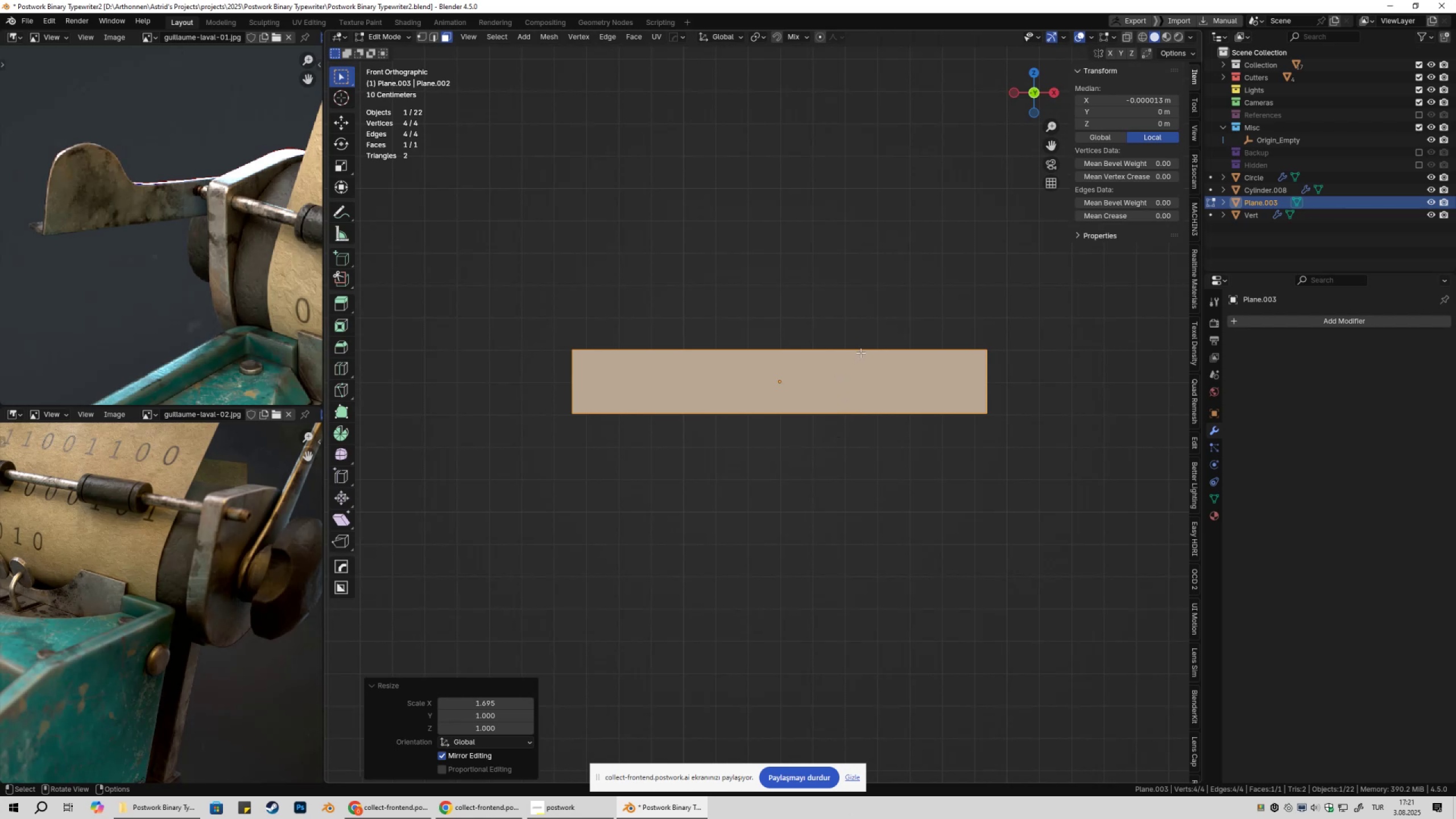 
key(Control+R)
 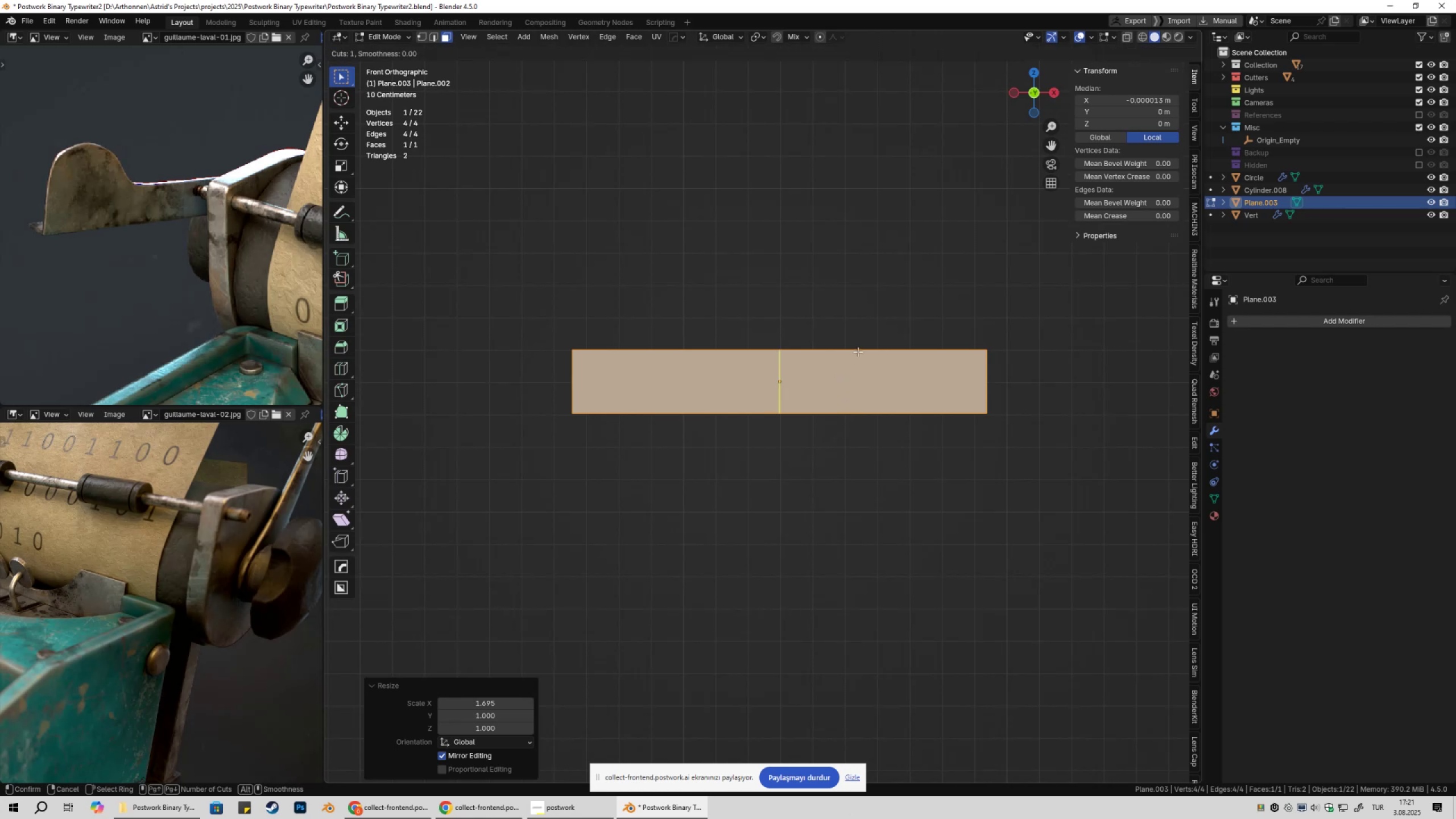 
left_click([858, 352])
 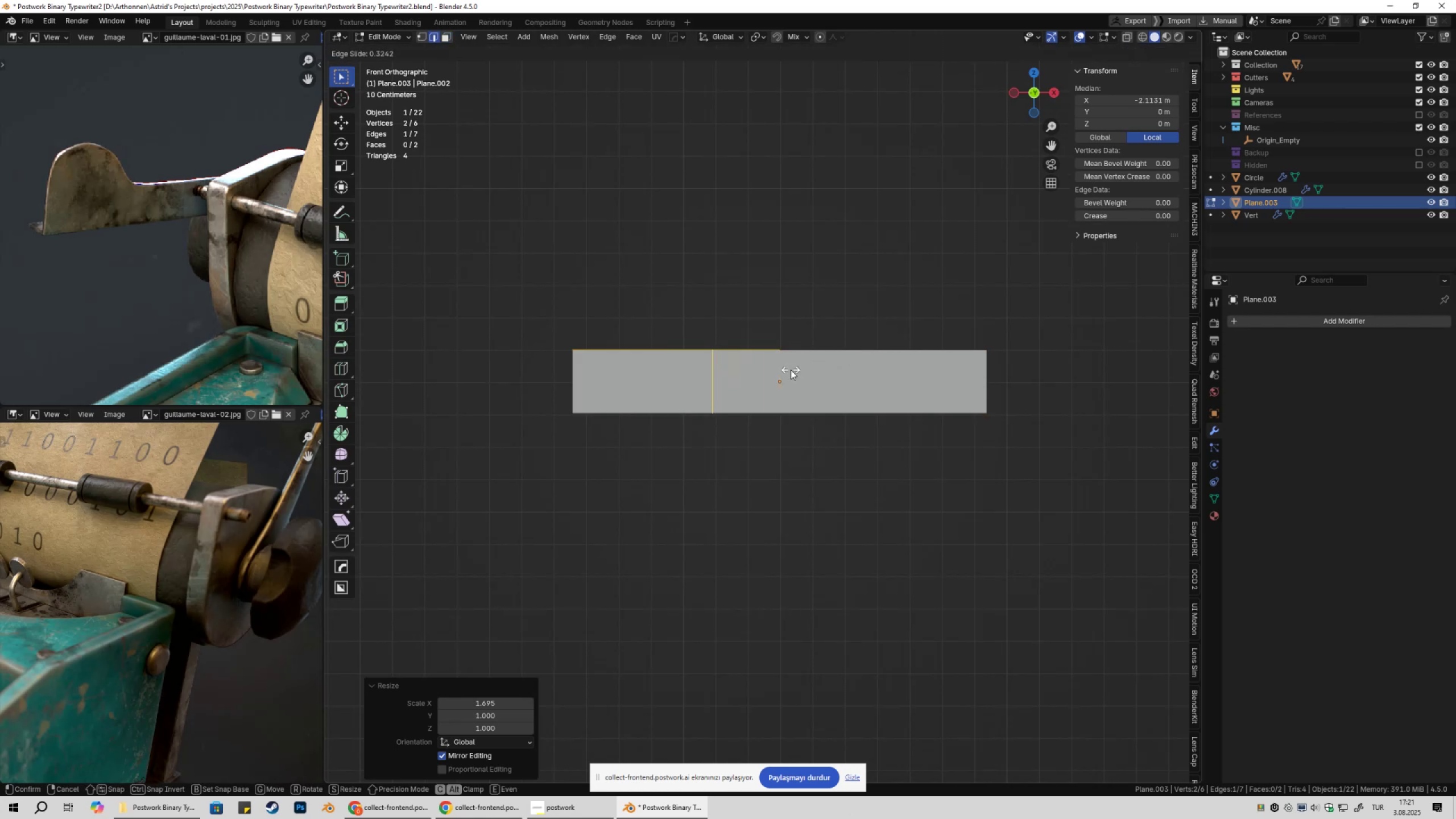 
key(2)
 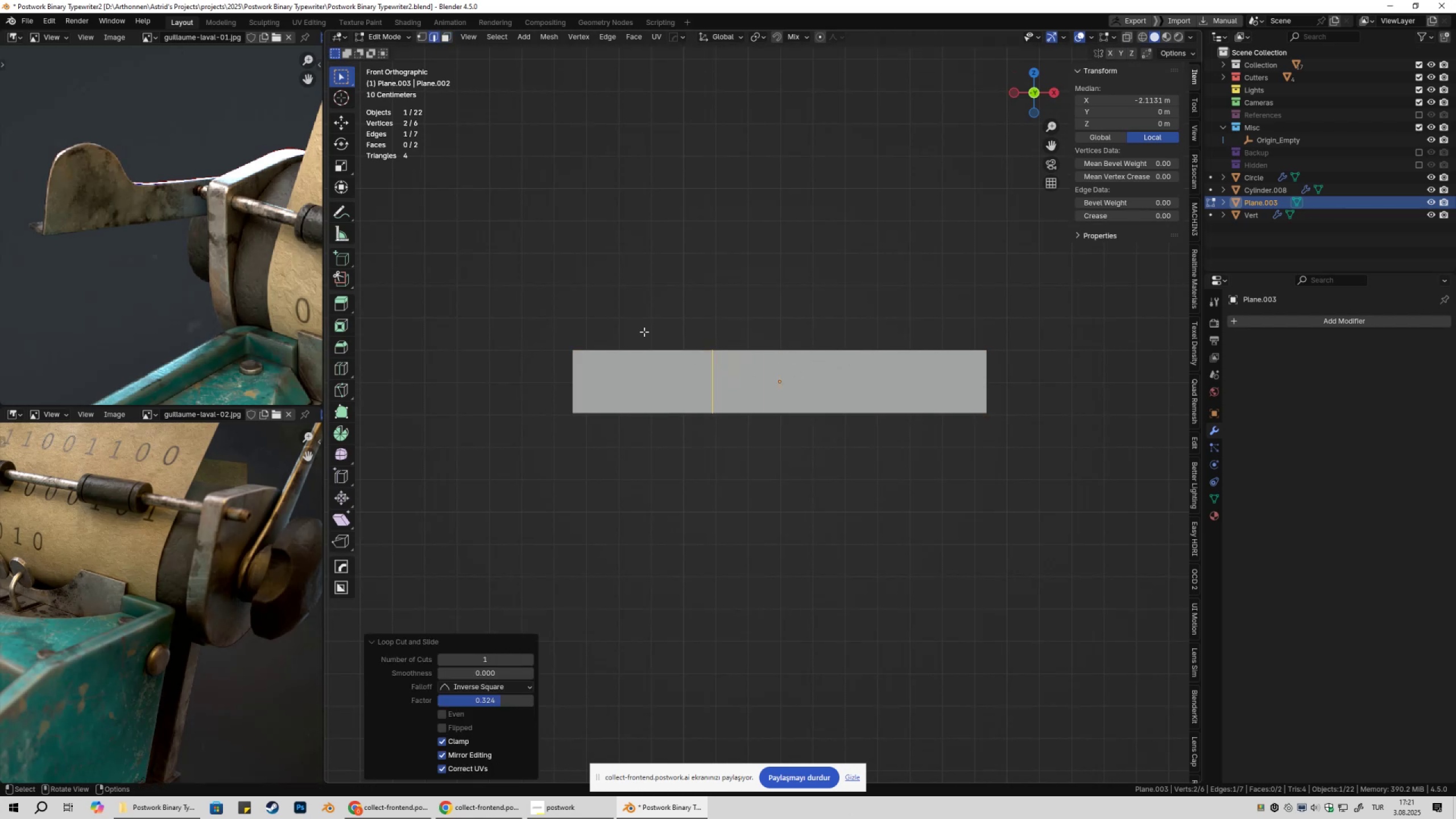 
left_click_drag(start_coordinate=[642, 330], to_coordinate=[641, 375])
 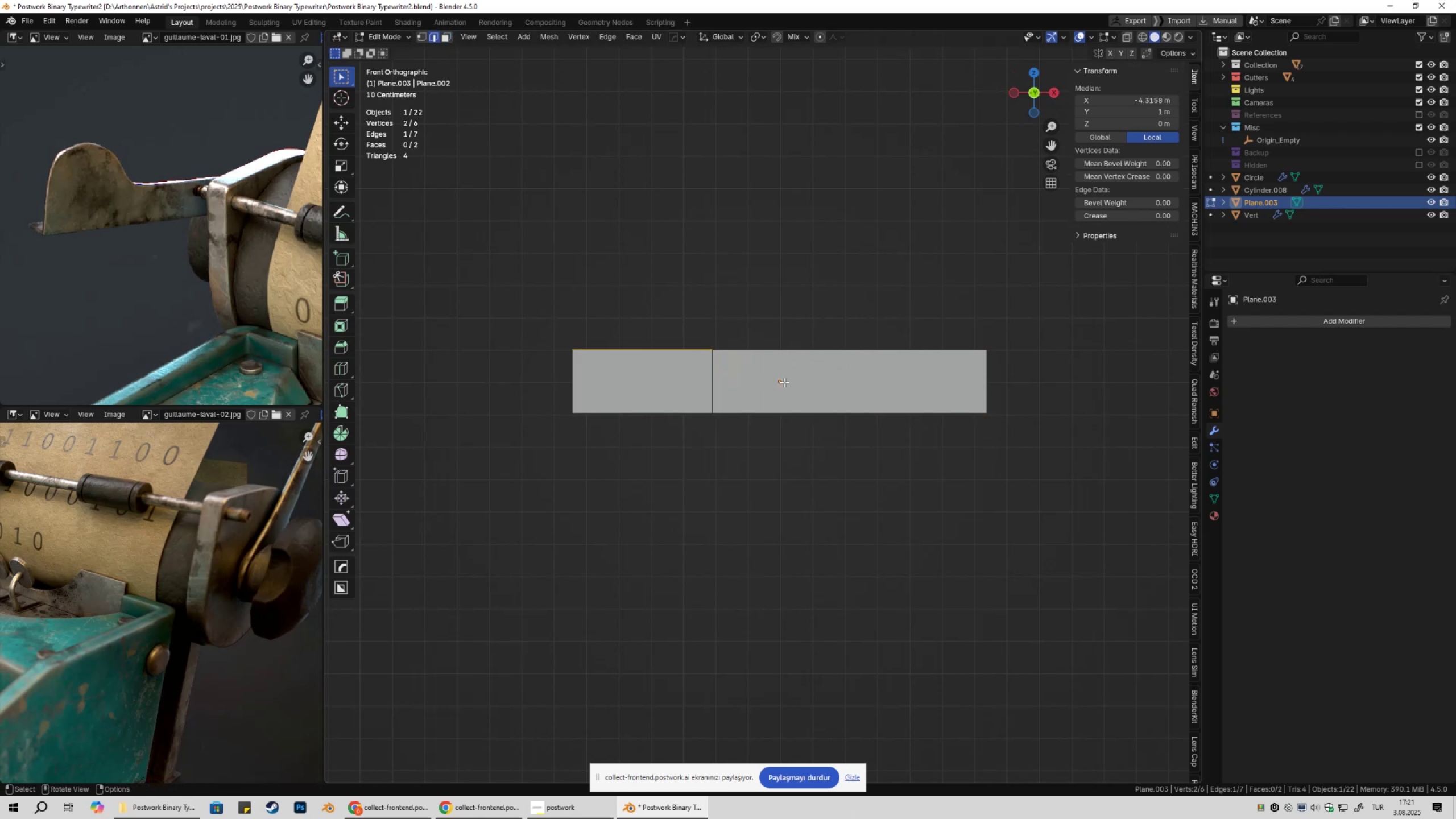 
key(Alt+E)
 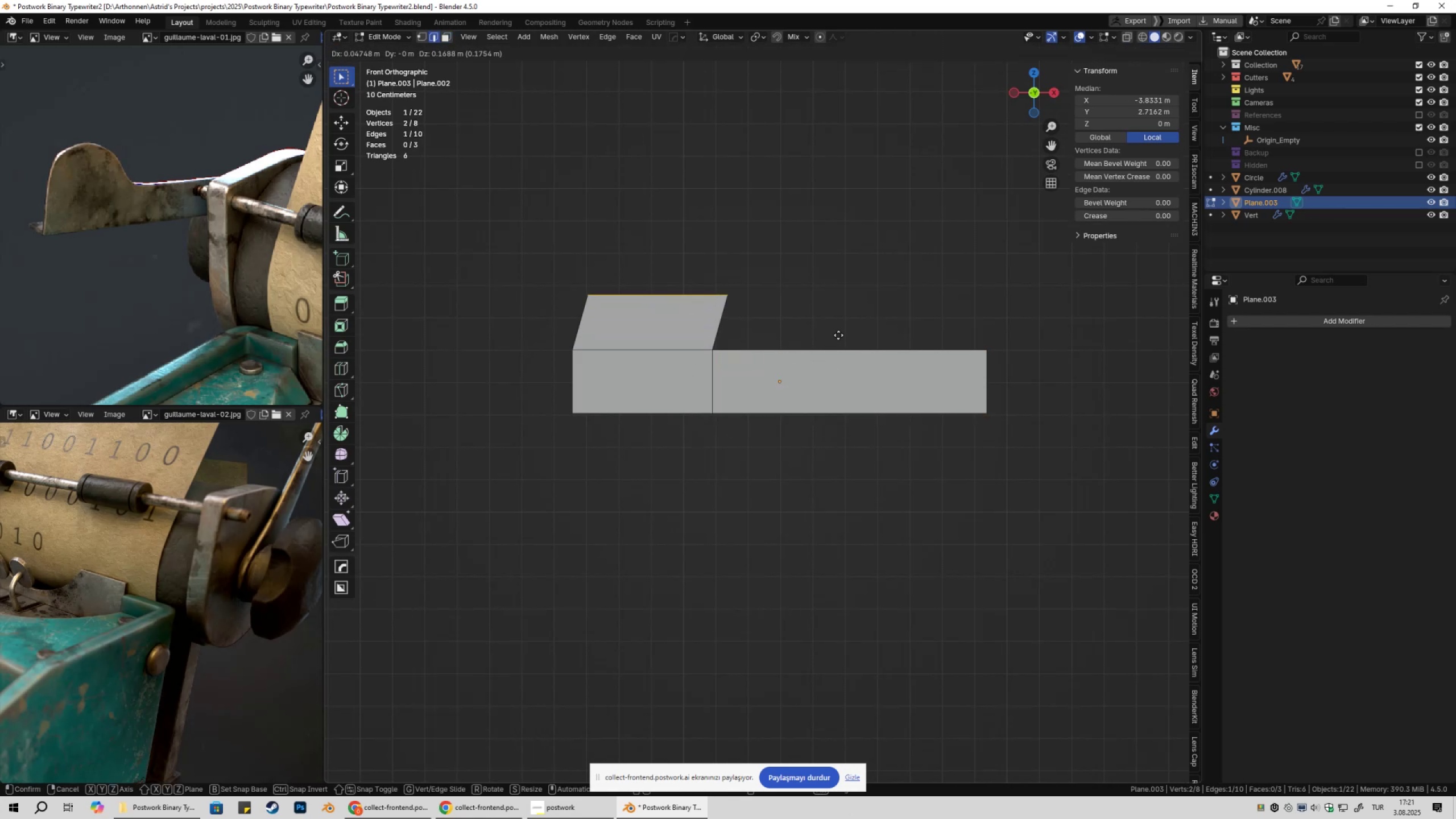 
key(Z)
 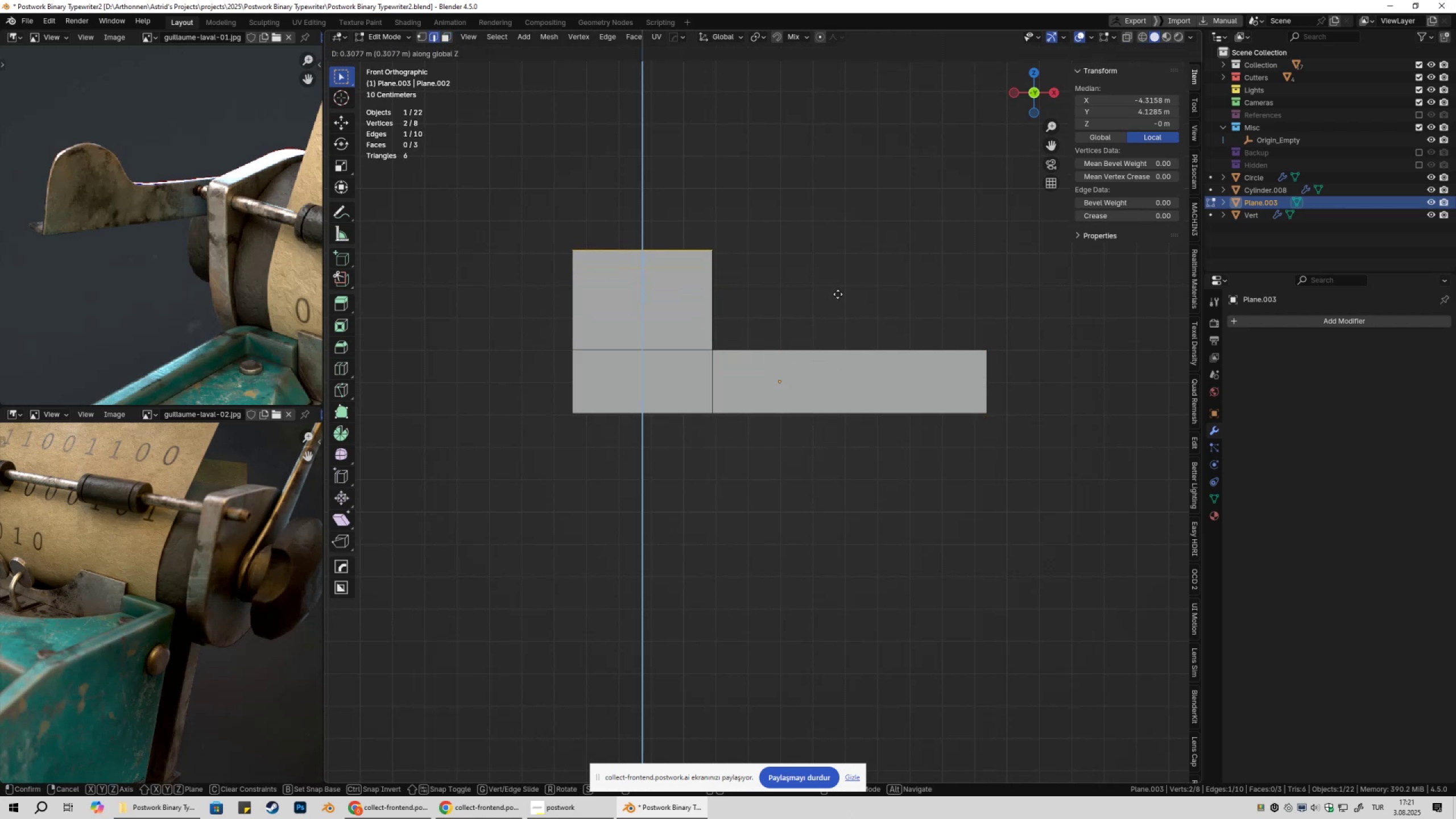 
left_click([838, 295])
 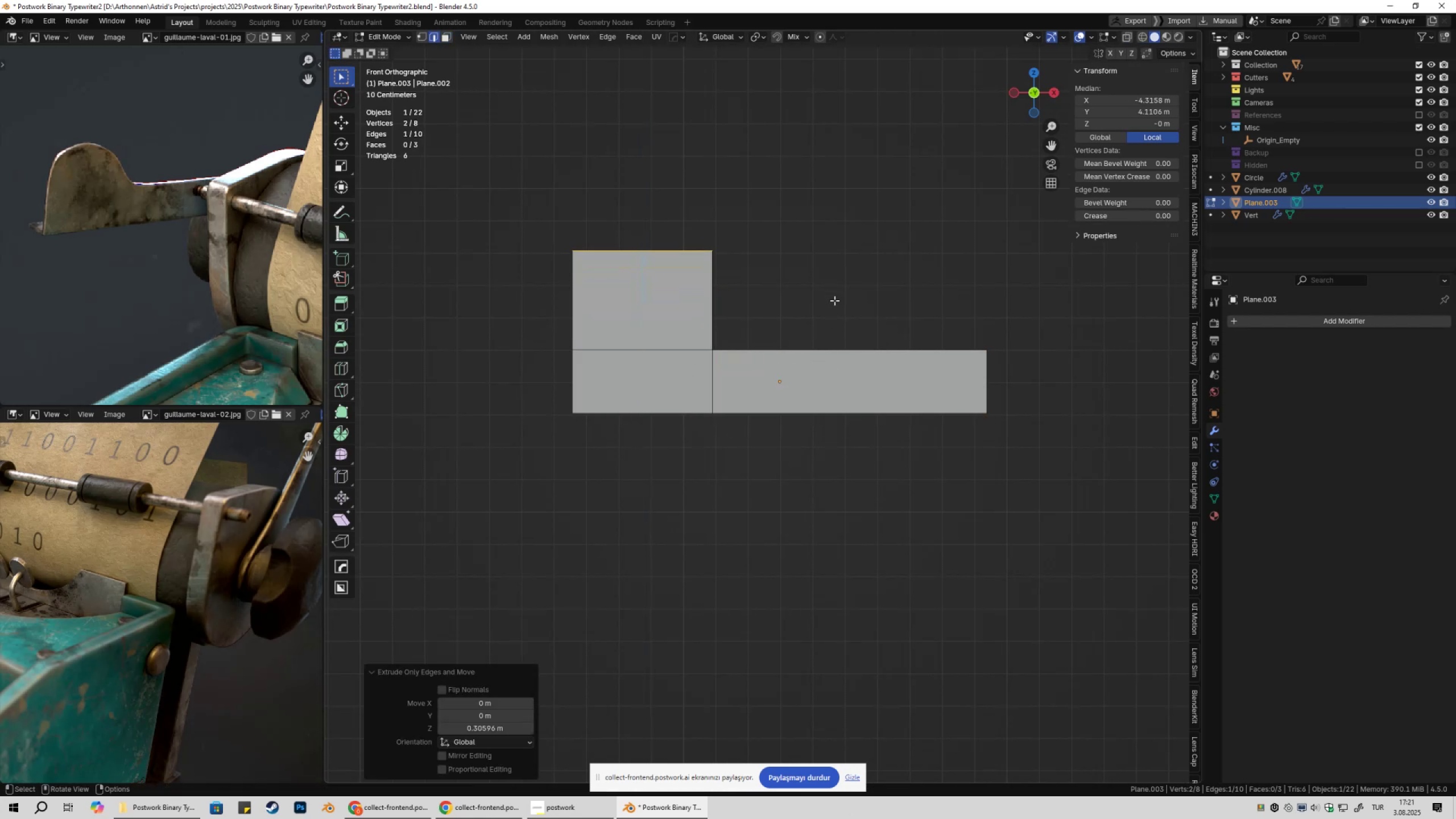 
key(Tab)
 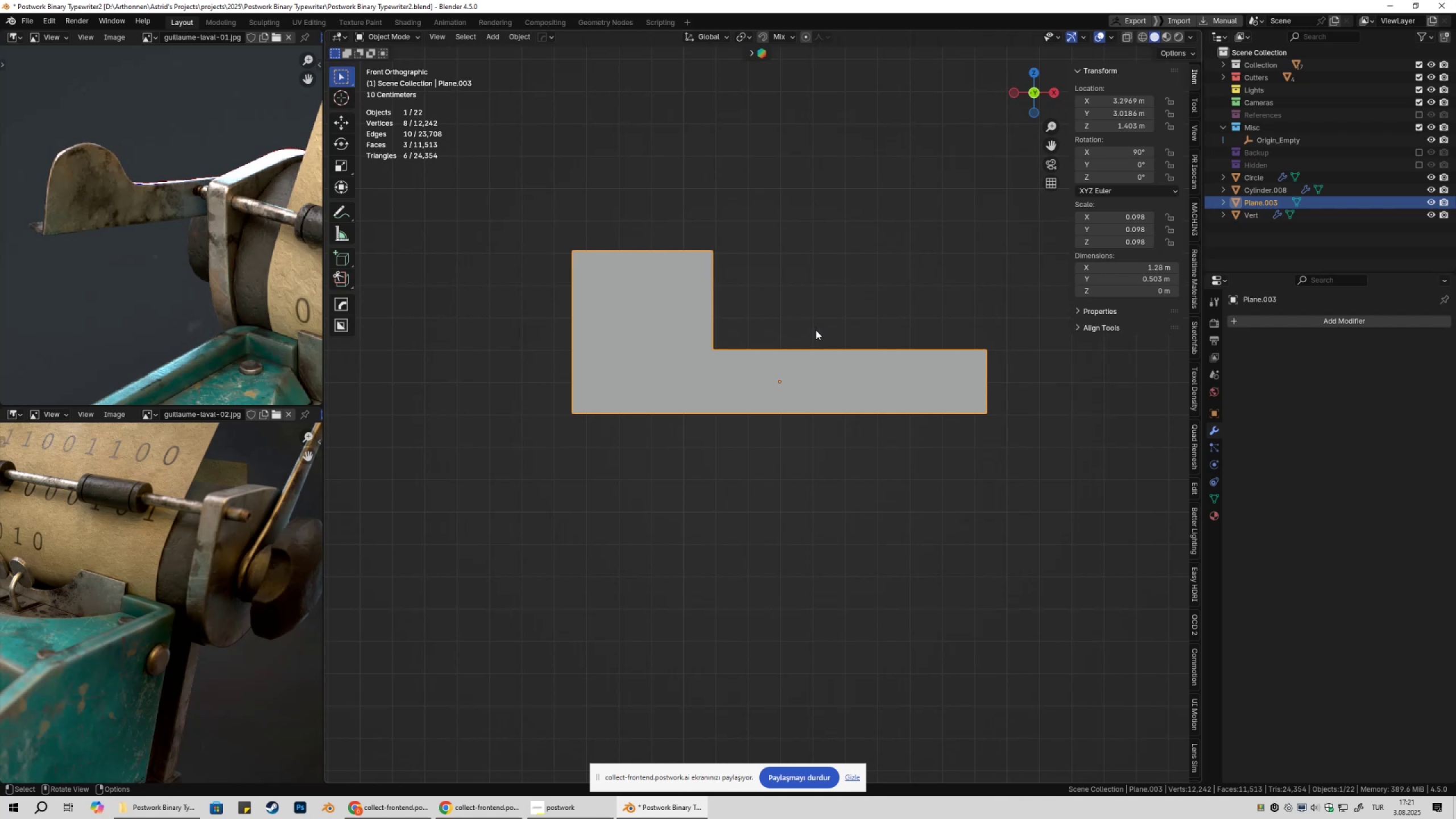 
hold_key(key=ShiftLeft, duration=0.49)
 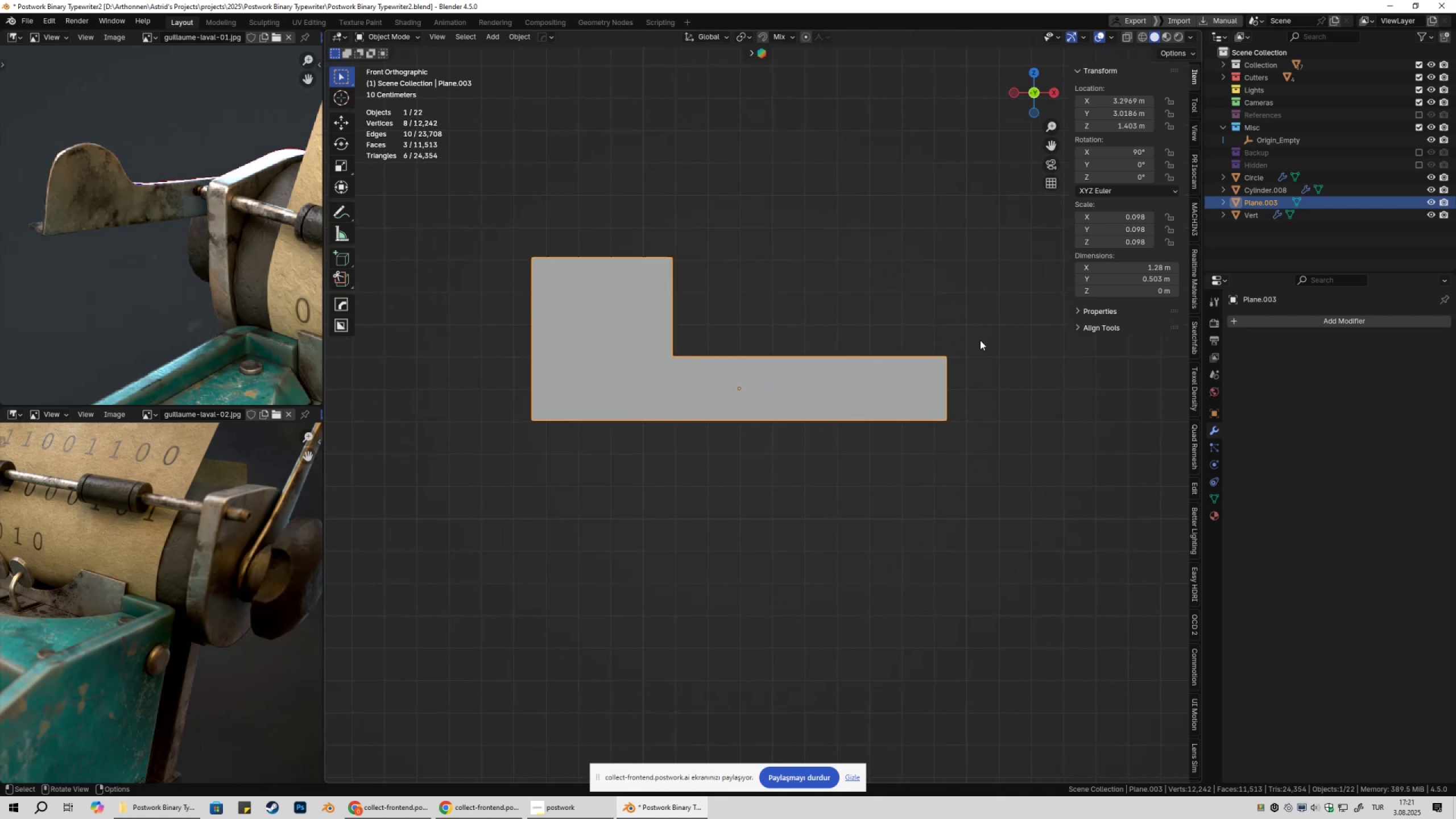 
key(Control+ControlLeft)
 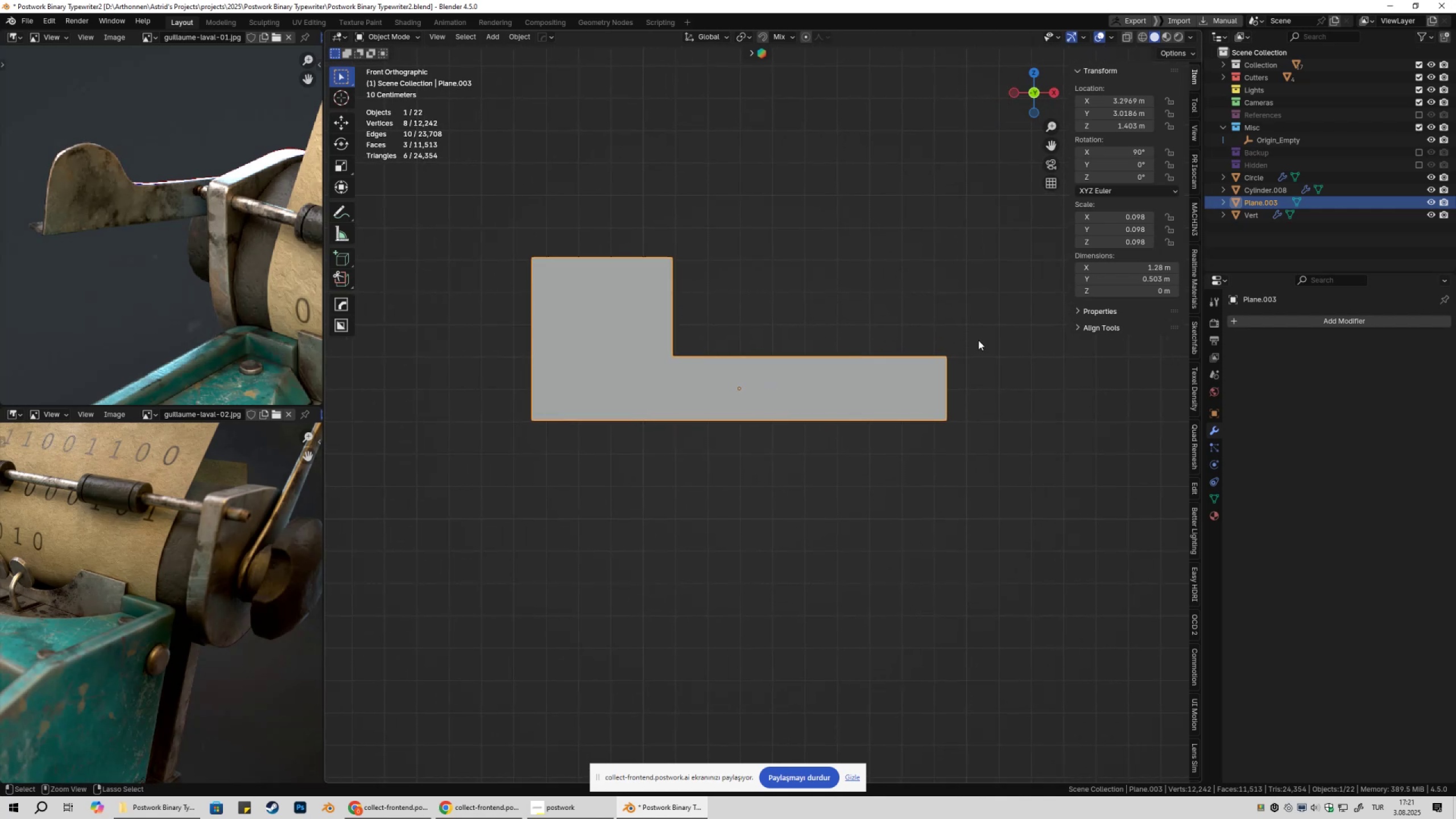 
key(Control+A)
 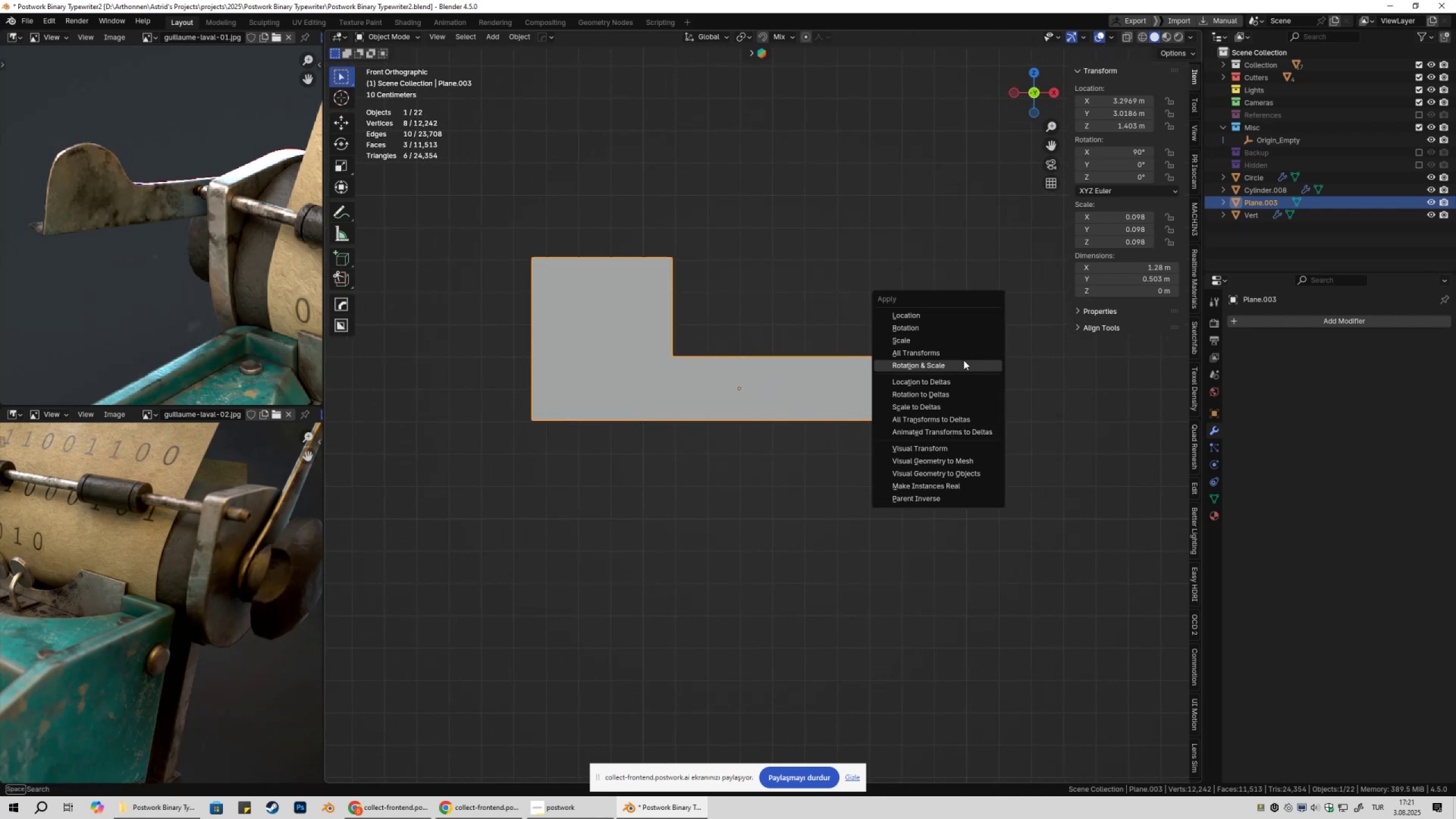 
left_click([963, 360])
 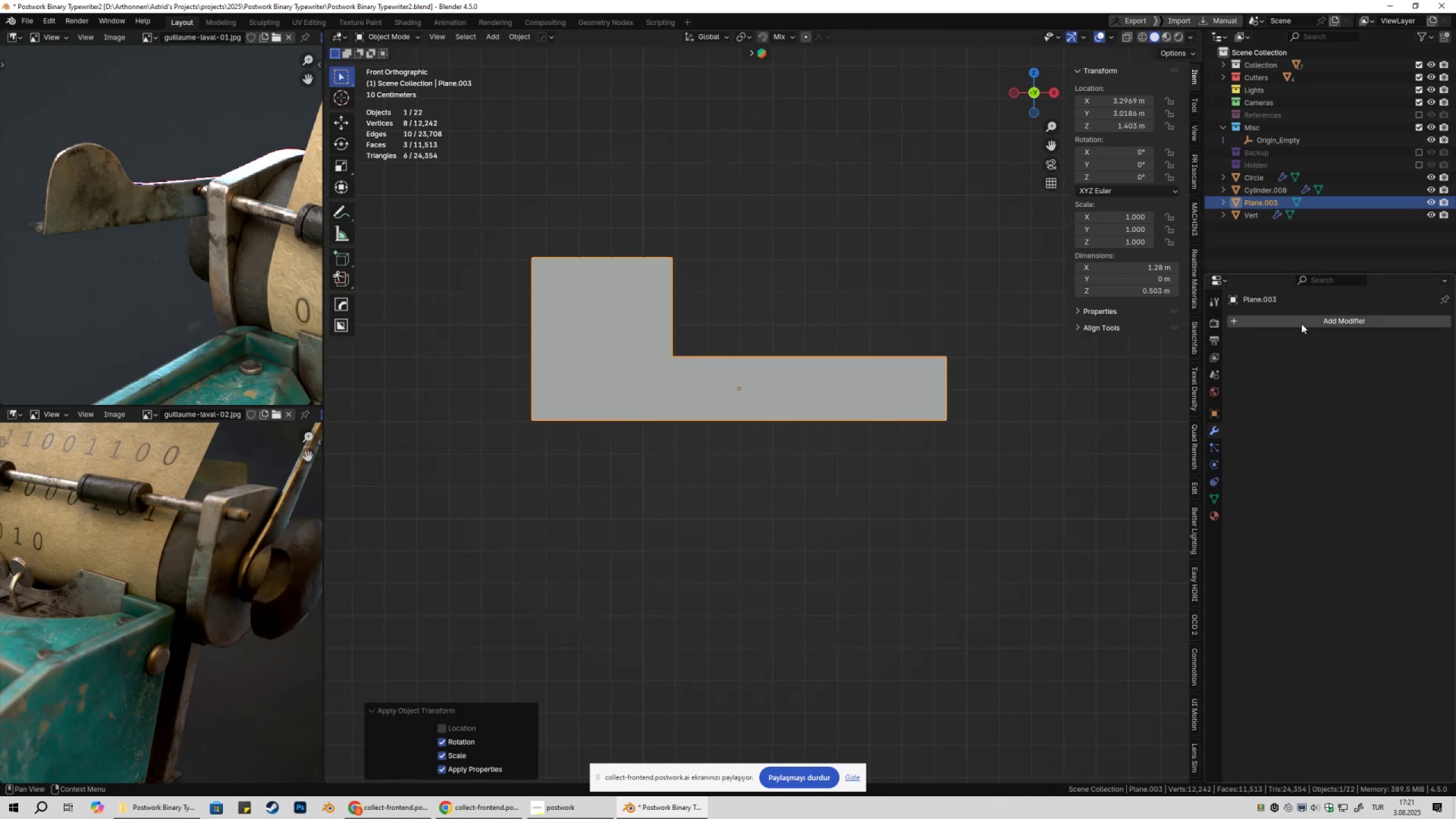 
left_click([1291, 317])
 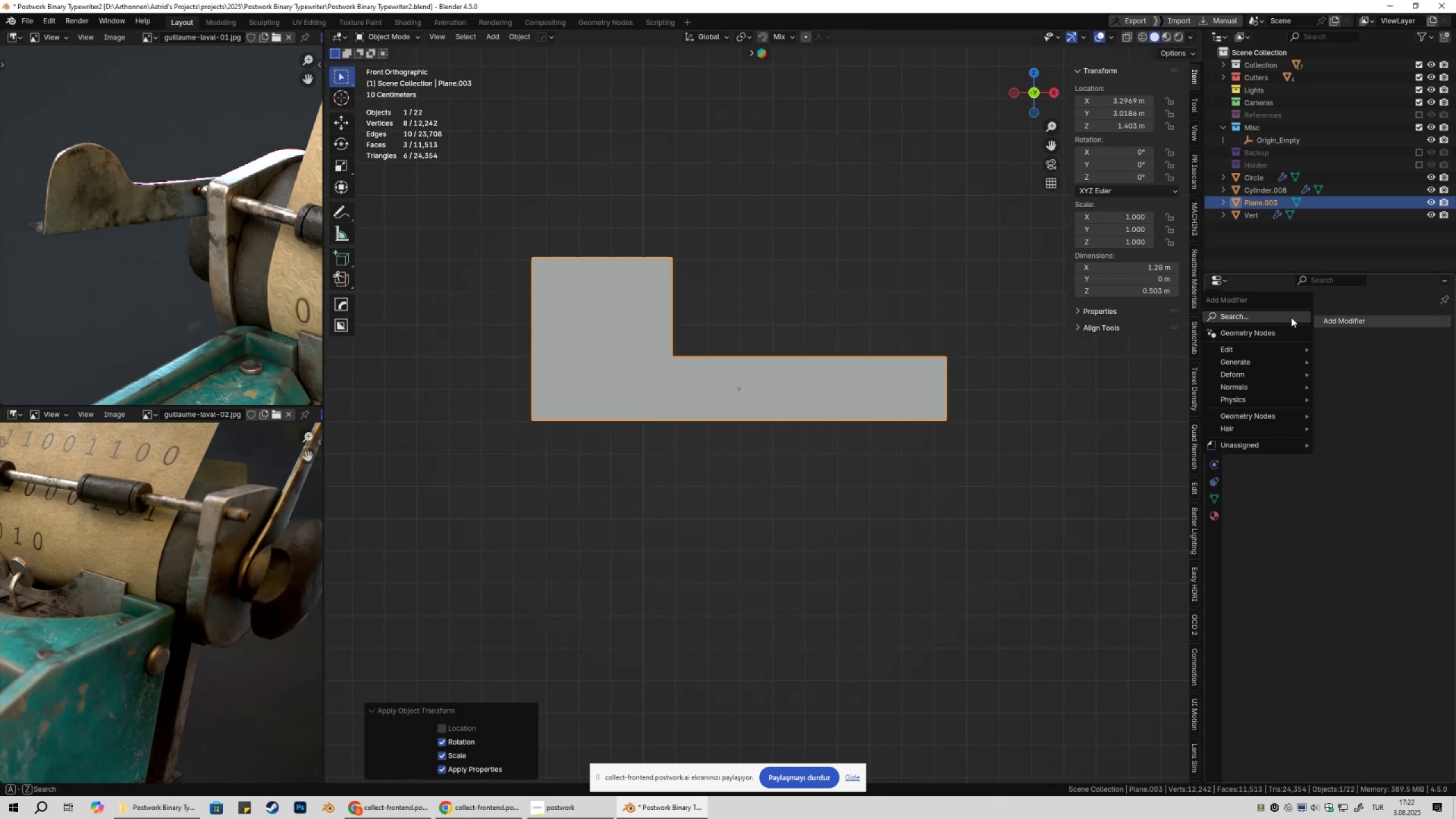 
type(beve)
 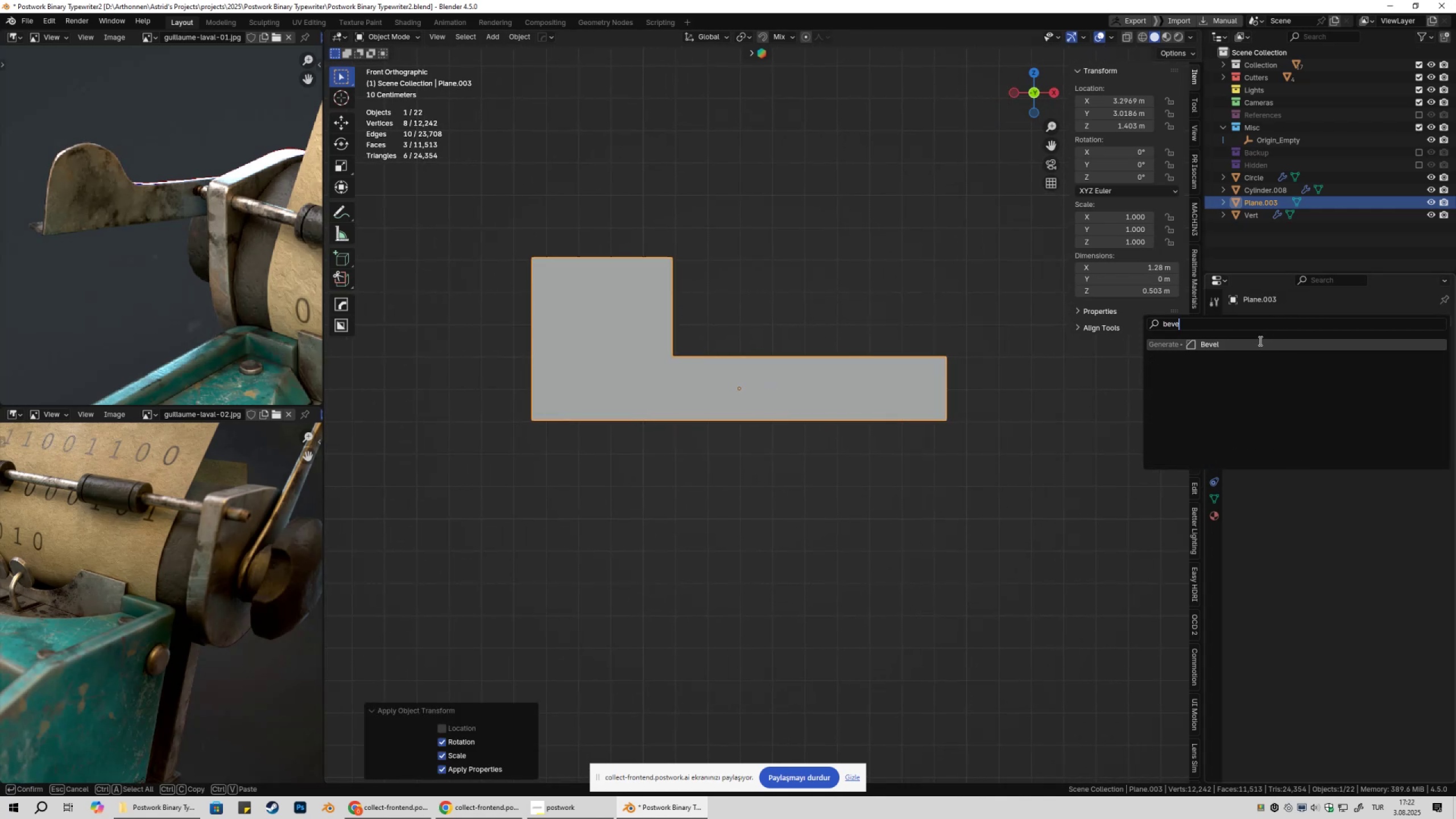 
left_click([1259, 341])
 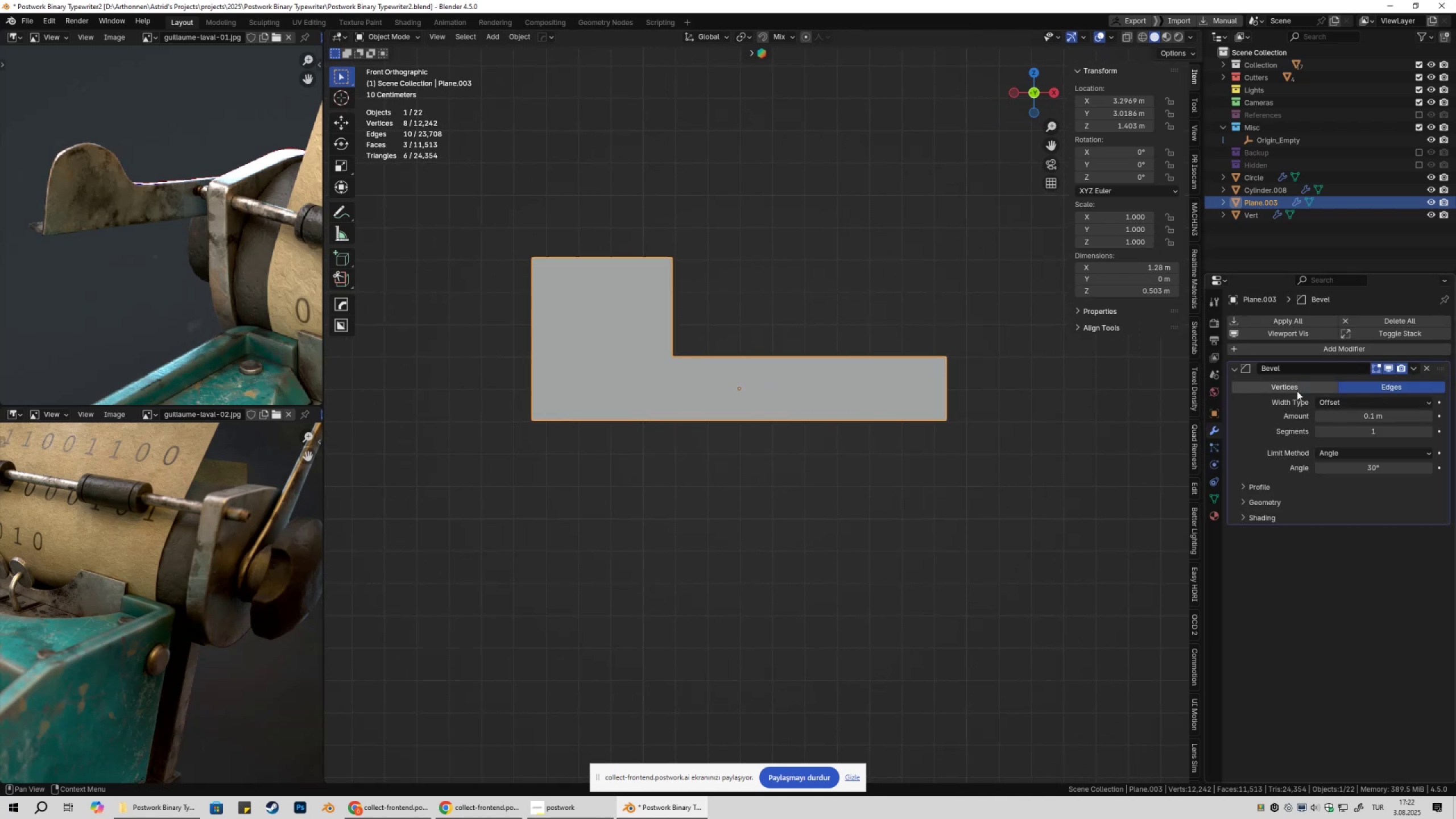 
left_click([1287, 389])
 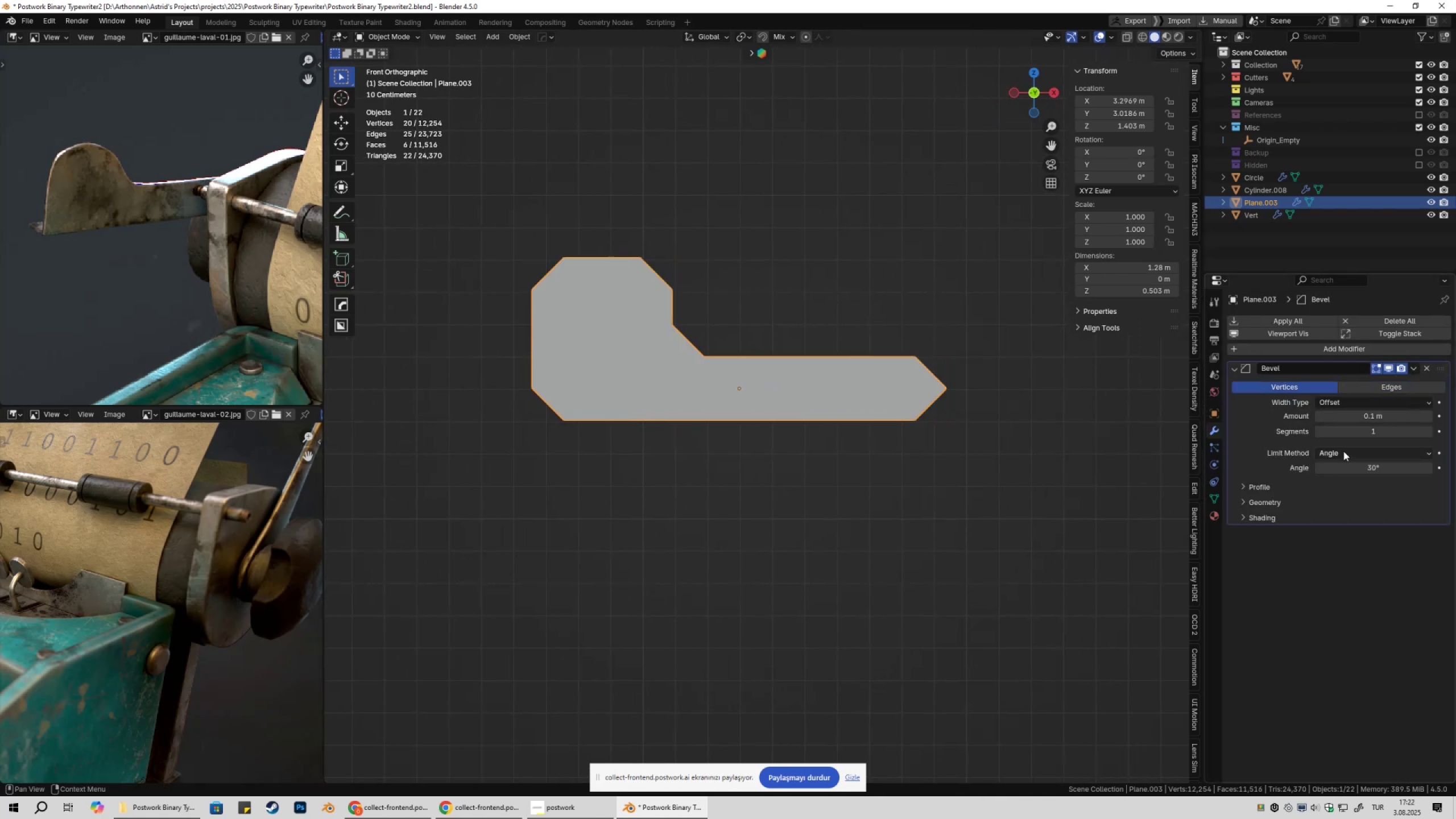 
double_click([1342, 492])
 